 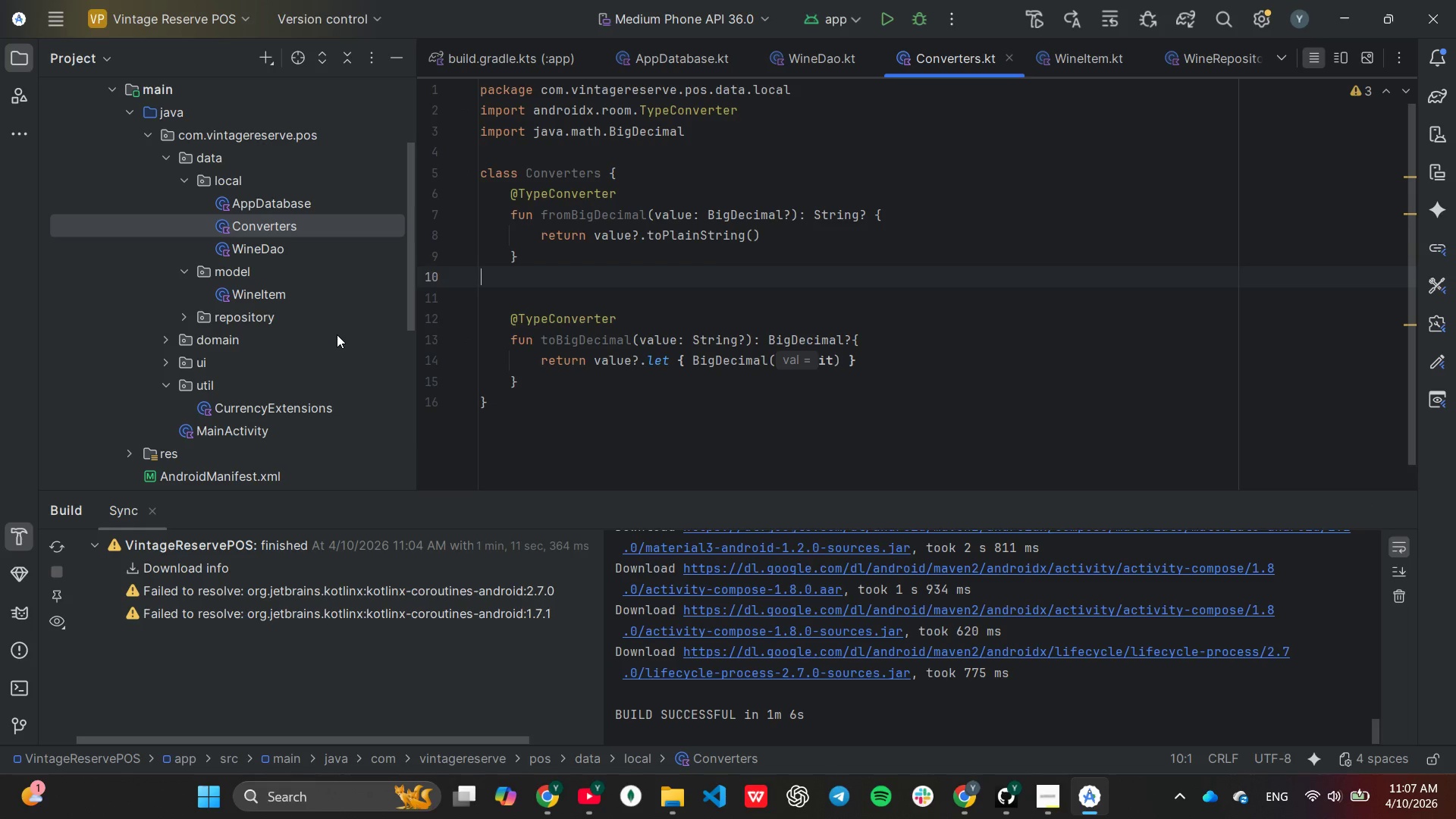 
left_click([165, 340])
 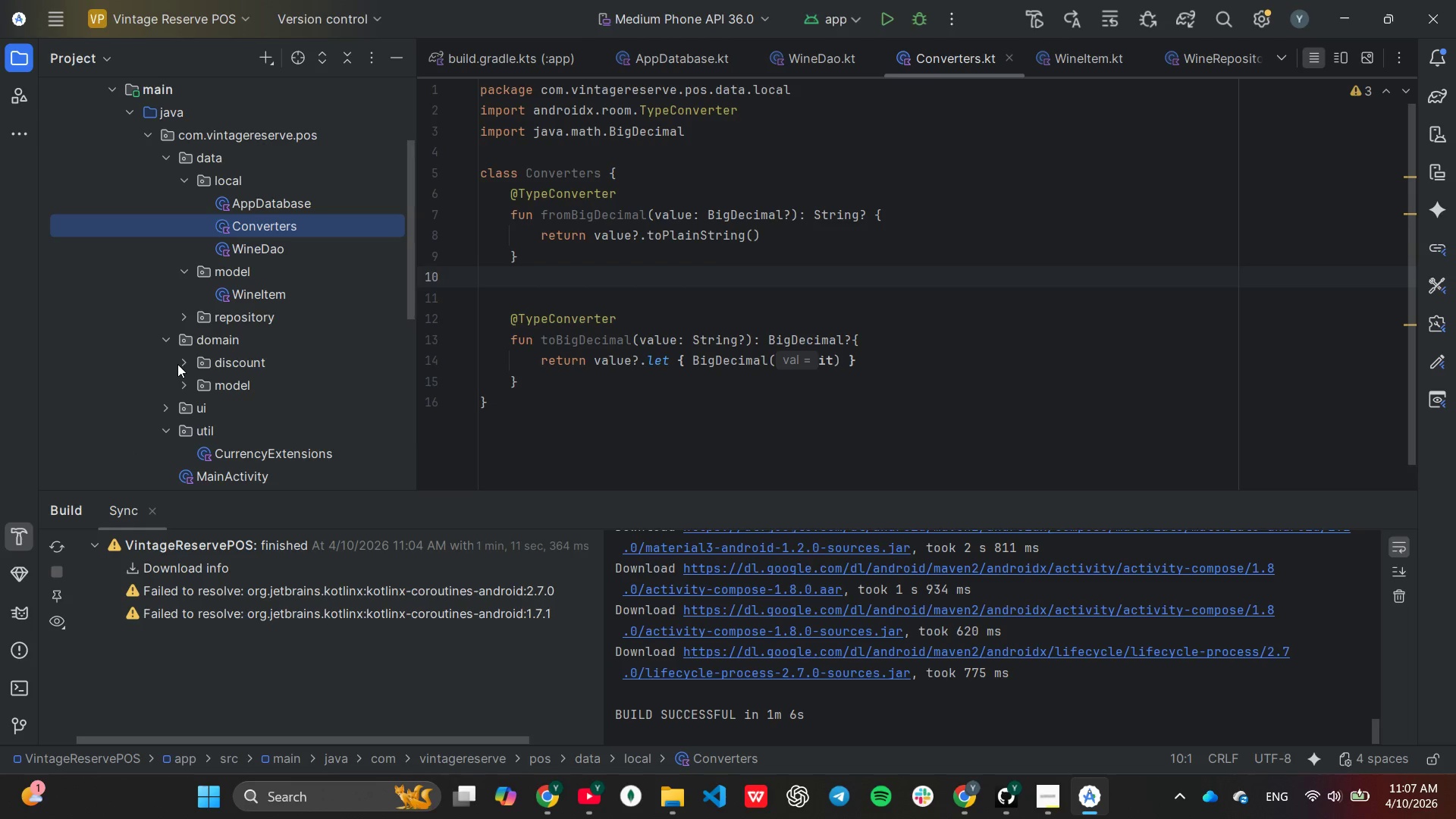 
left_click([181, 363])
 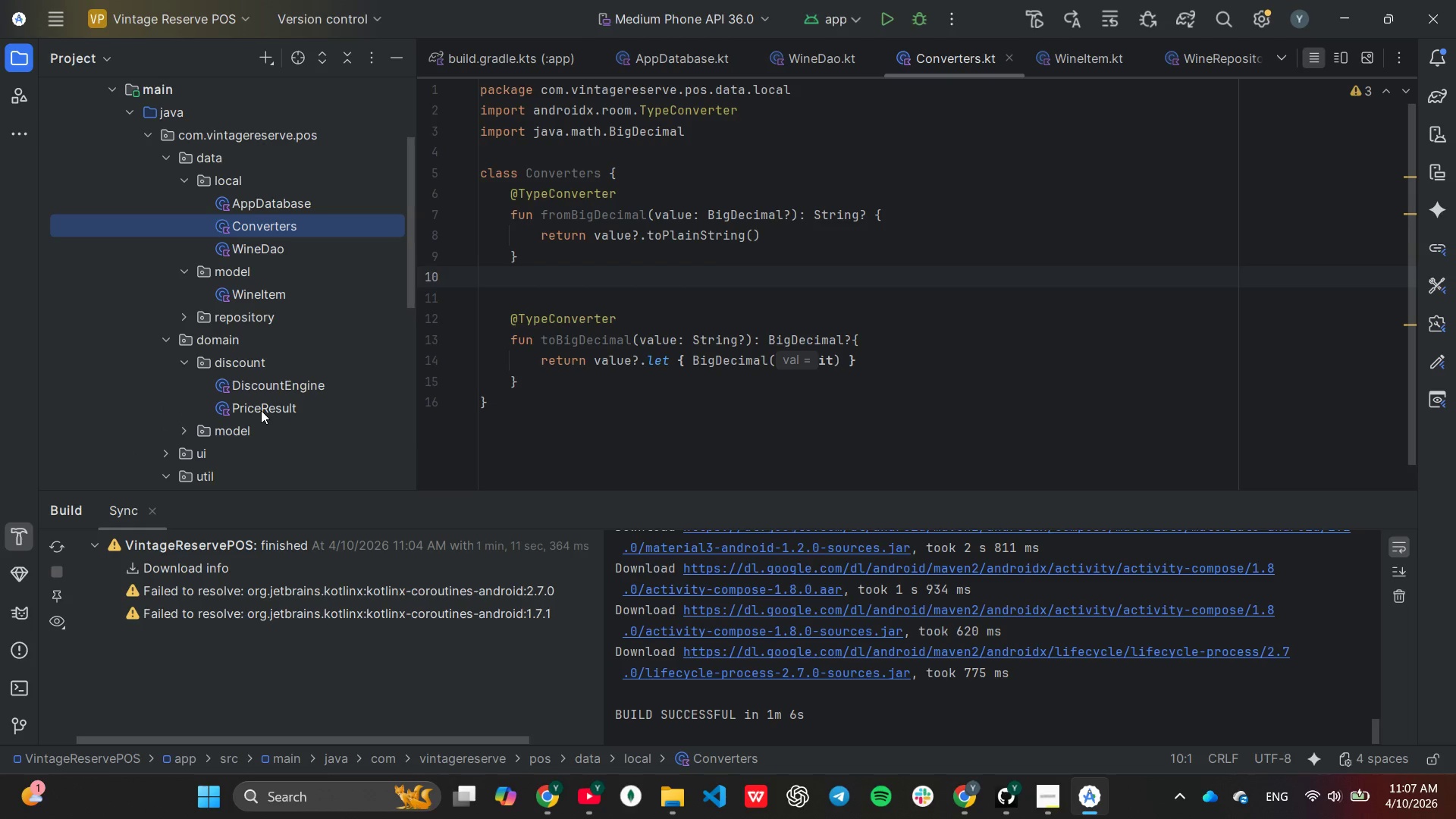 
left_click([261, 407])
 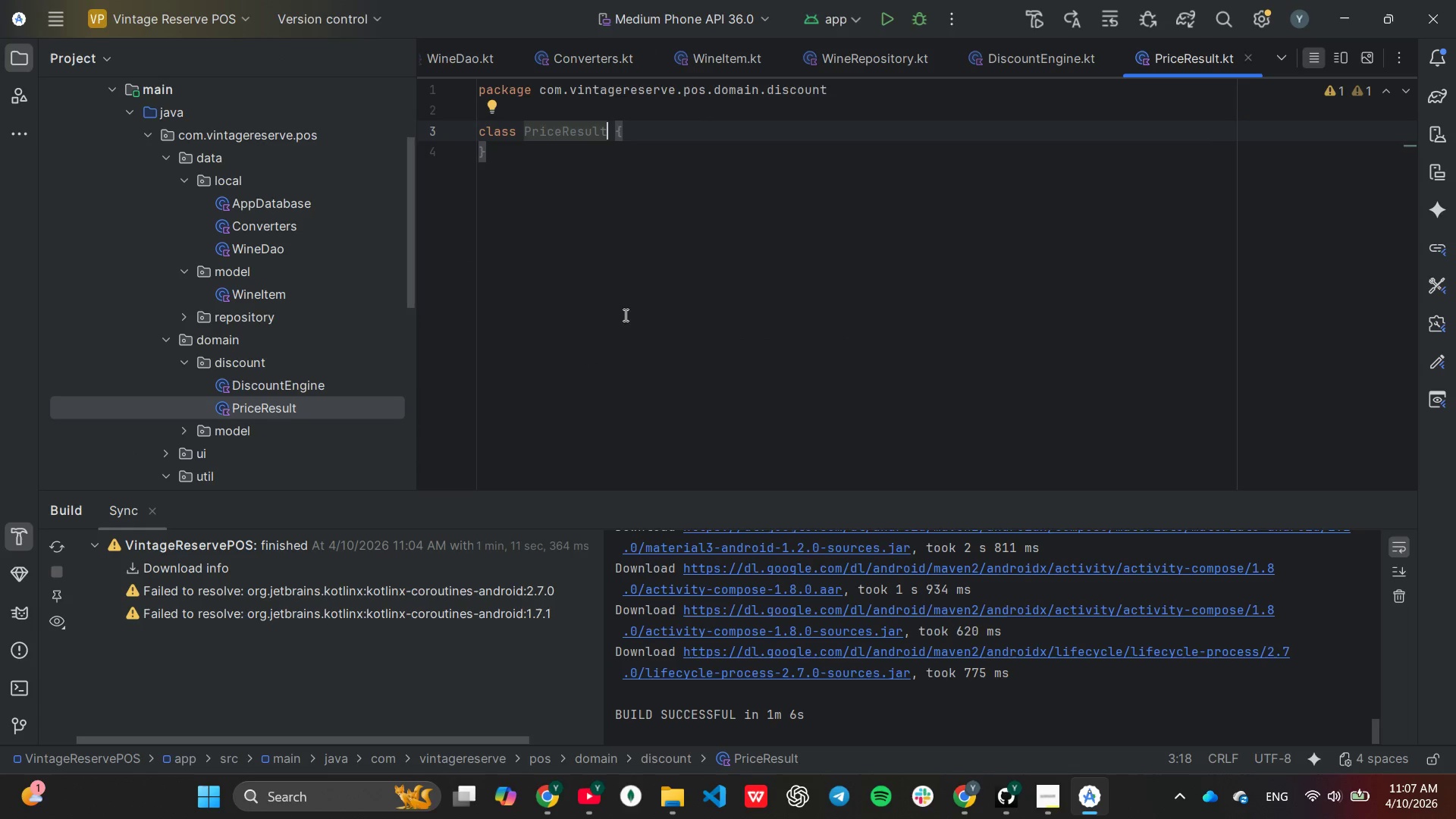 
wait(5.03)
 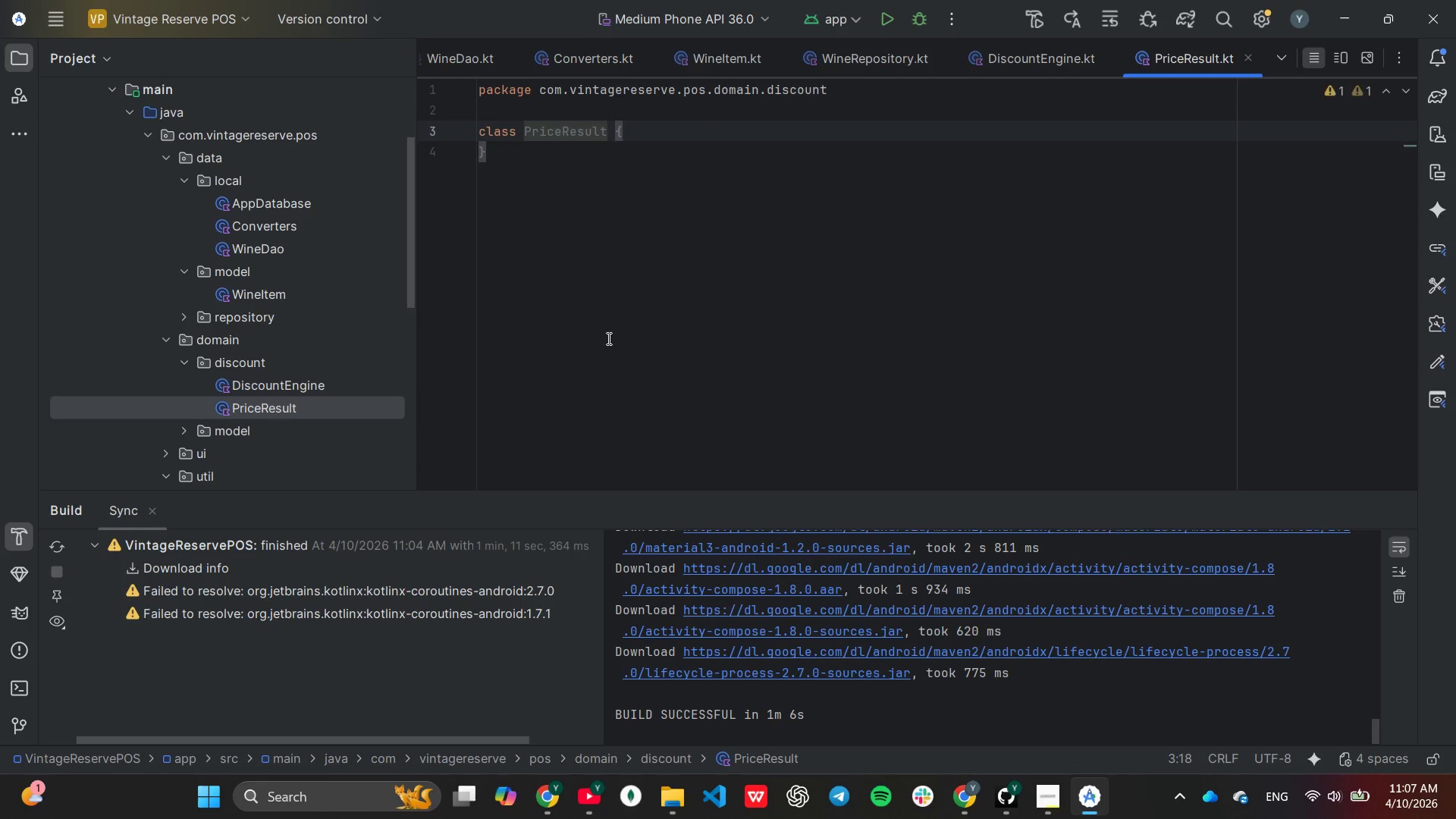 
left_click([654, 106])
 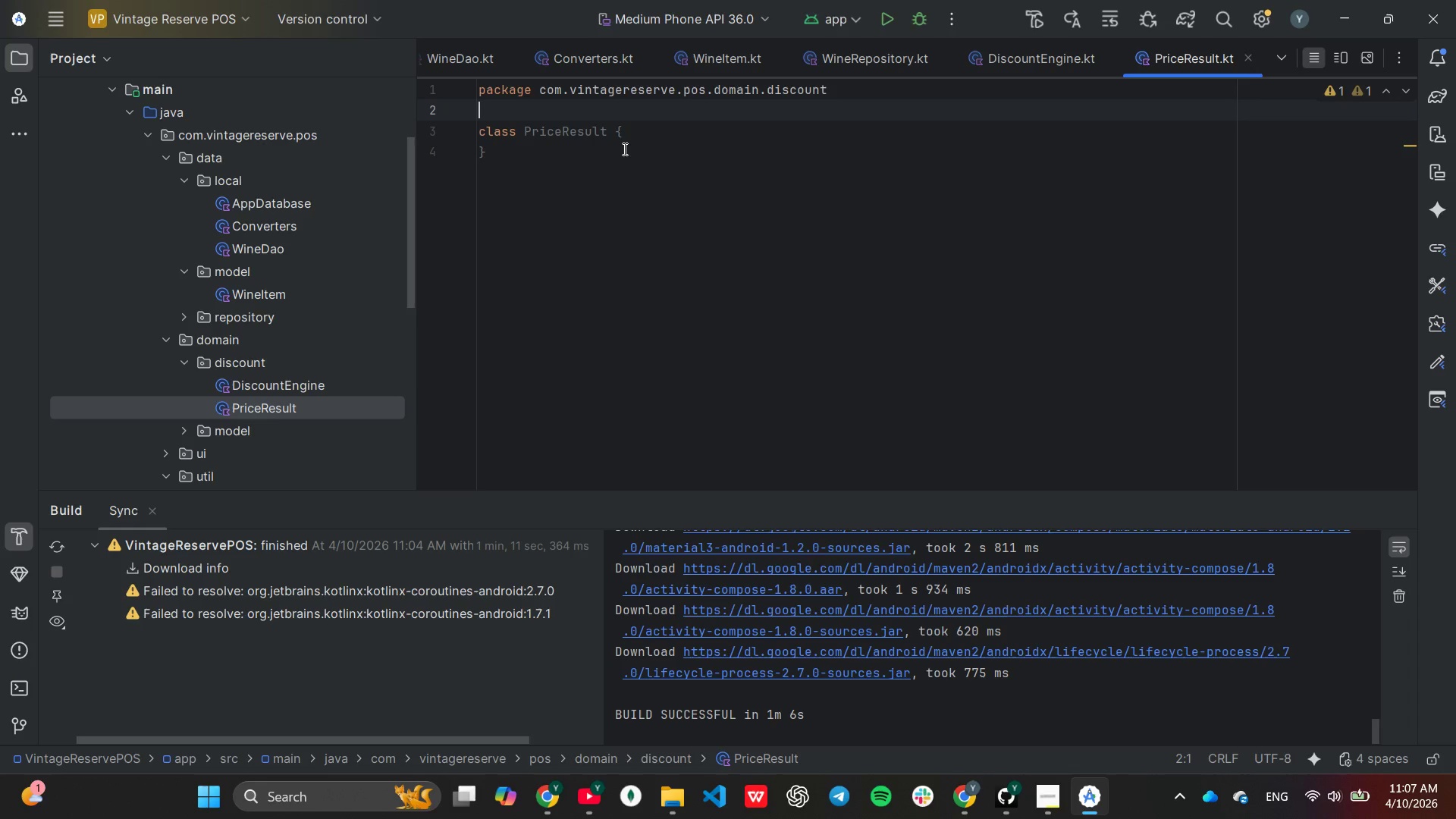 
wait(12.31)
 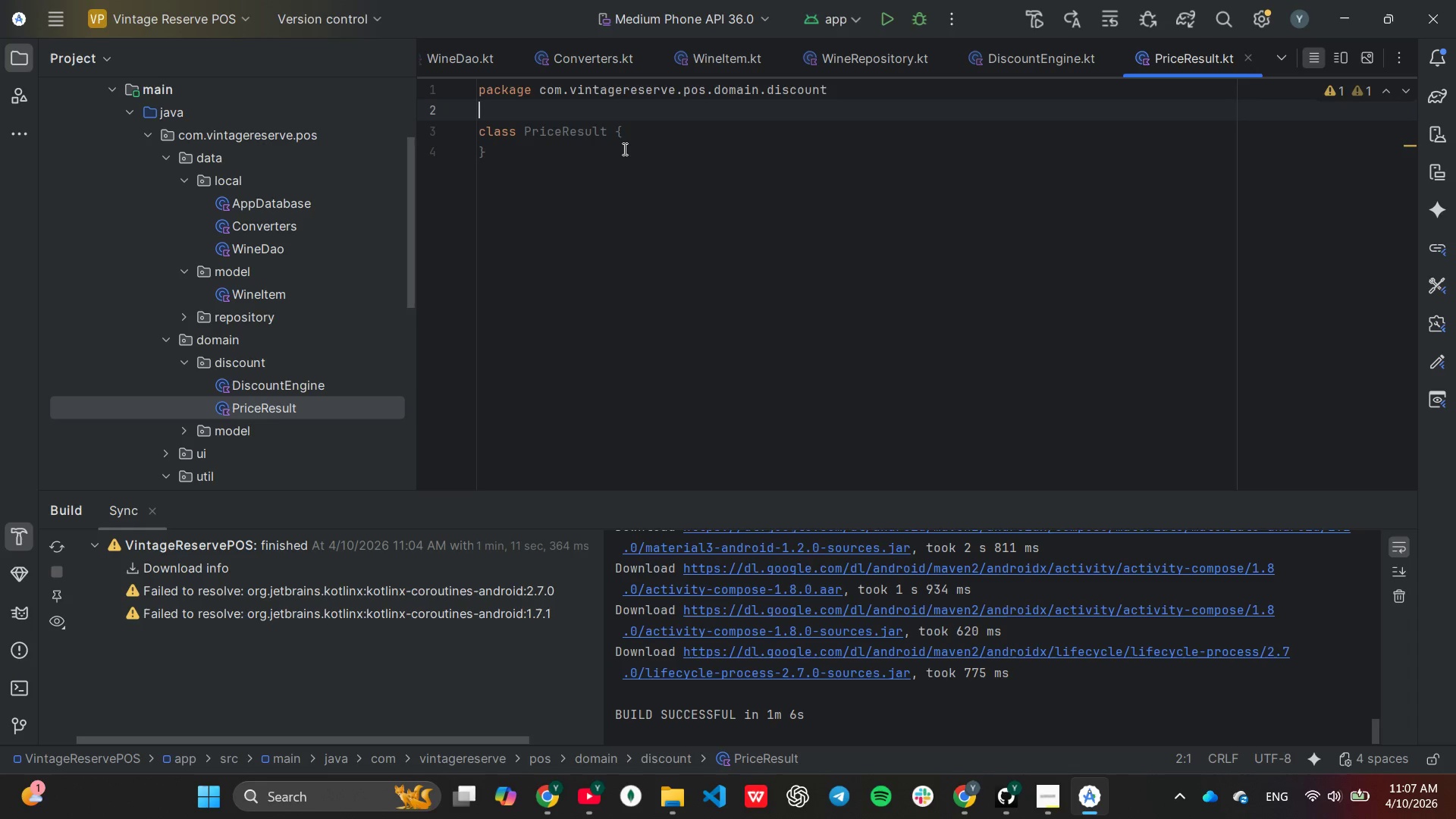 
type(im)
 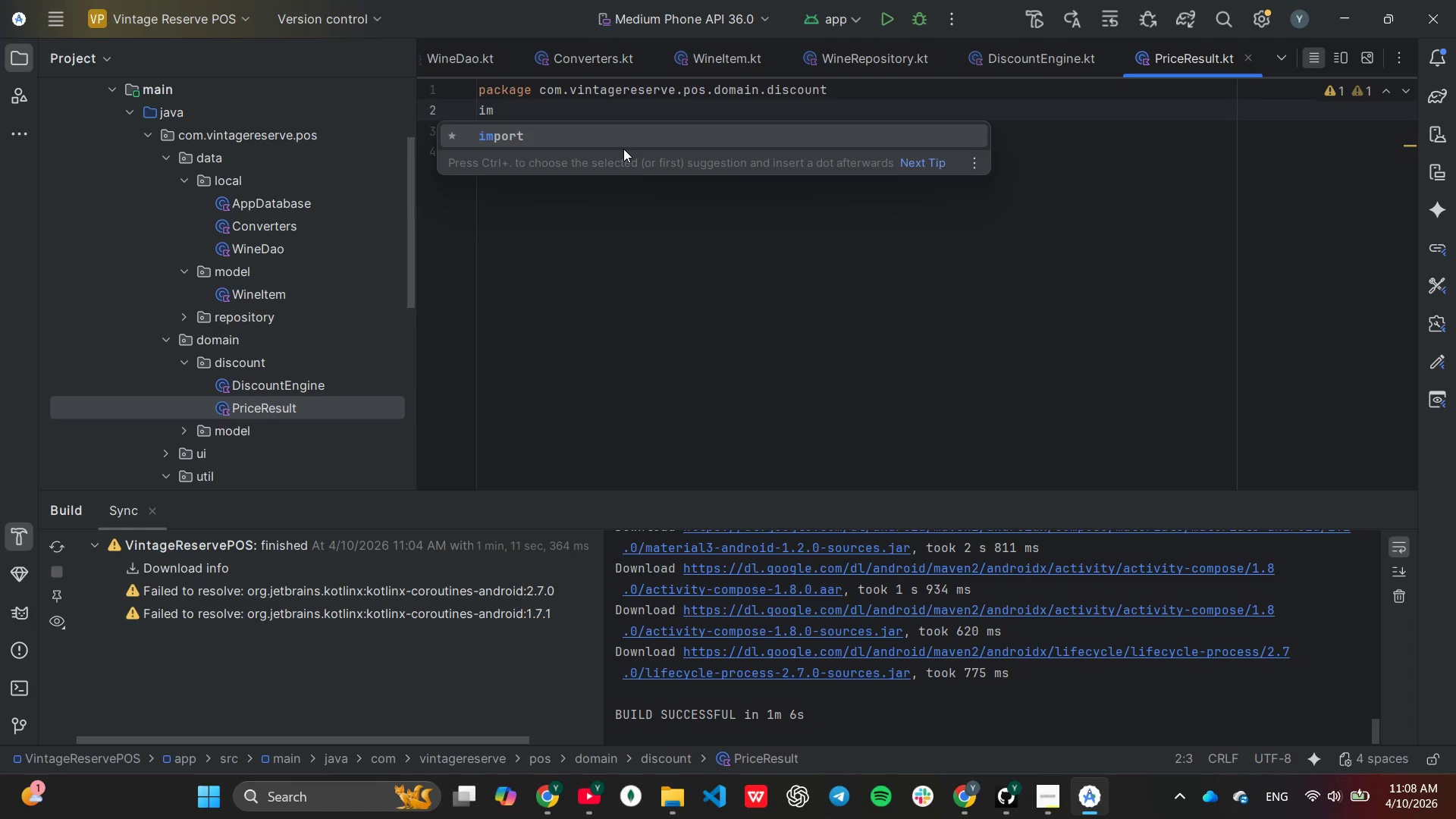 
key(Enter)
 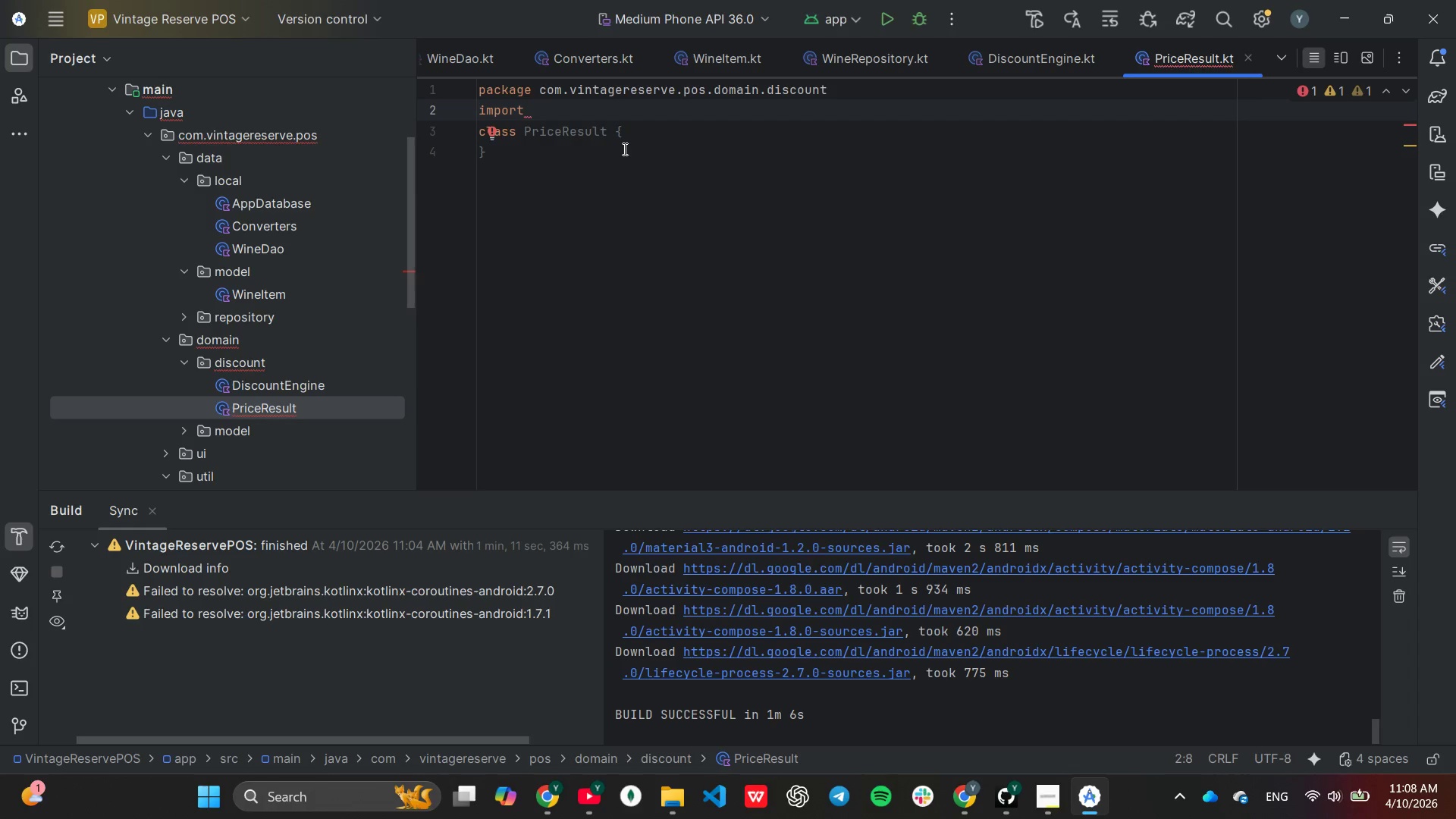 
type(java)
 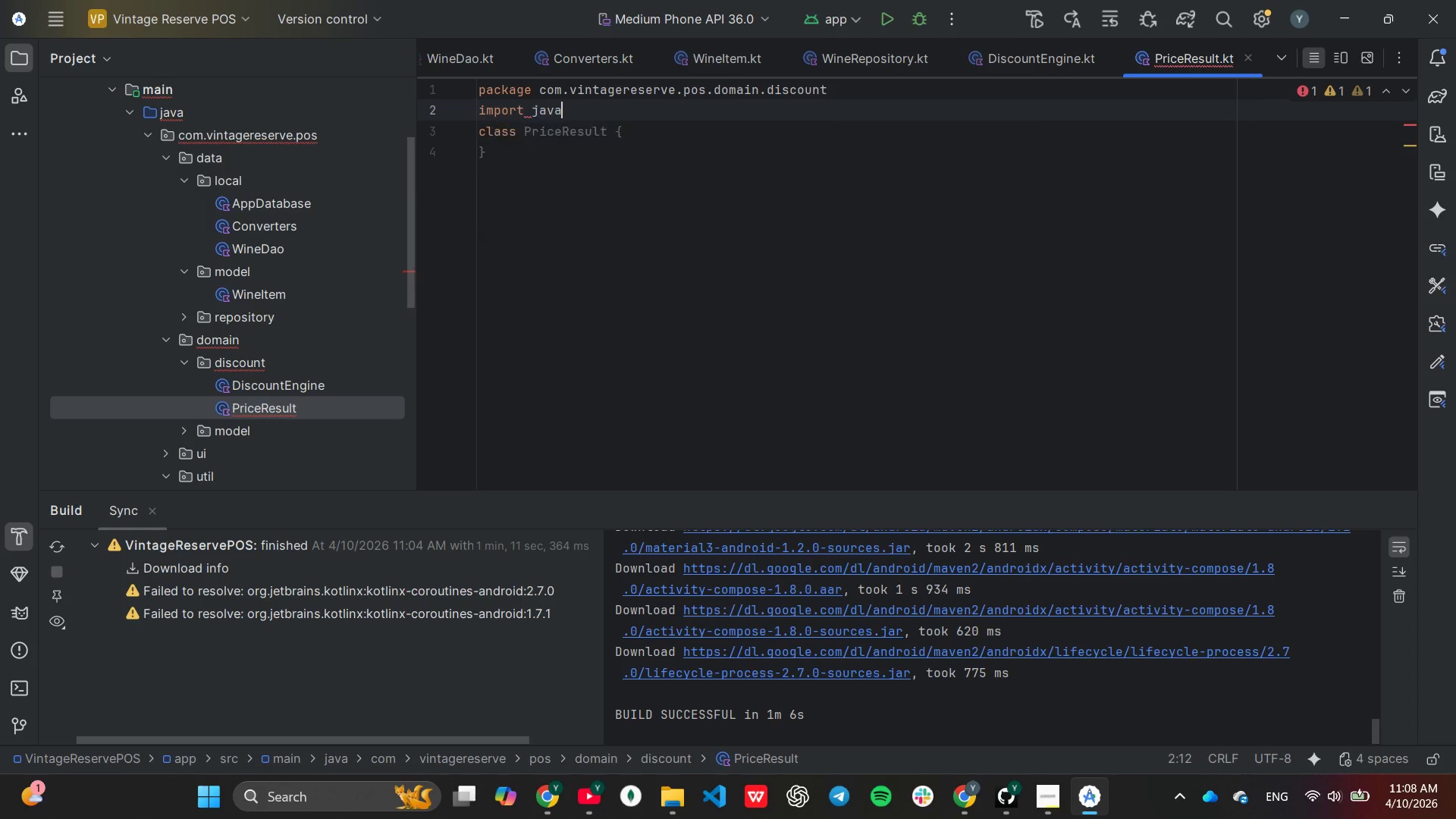 
key(Enter)
 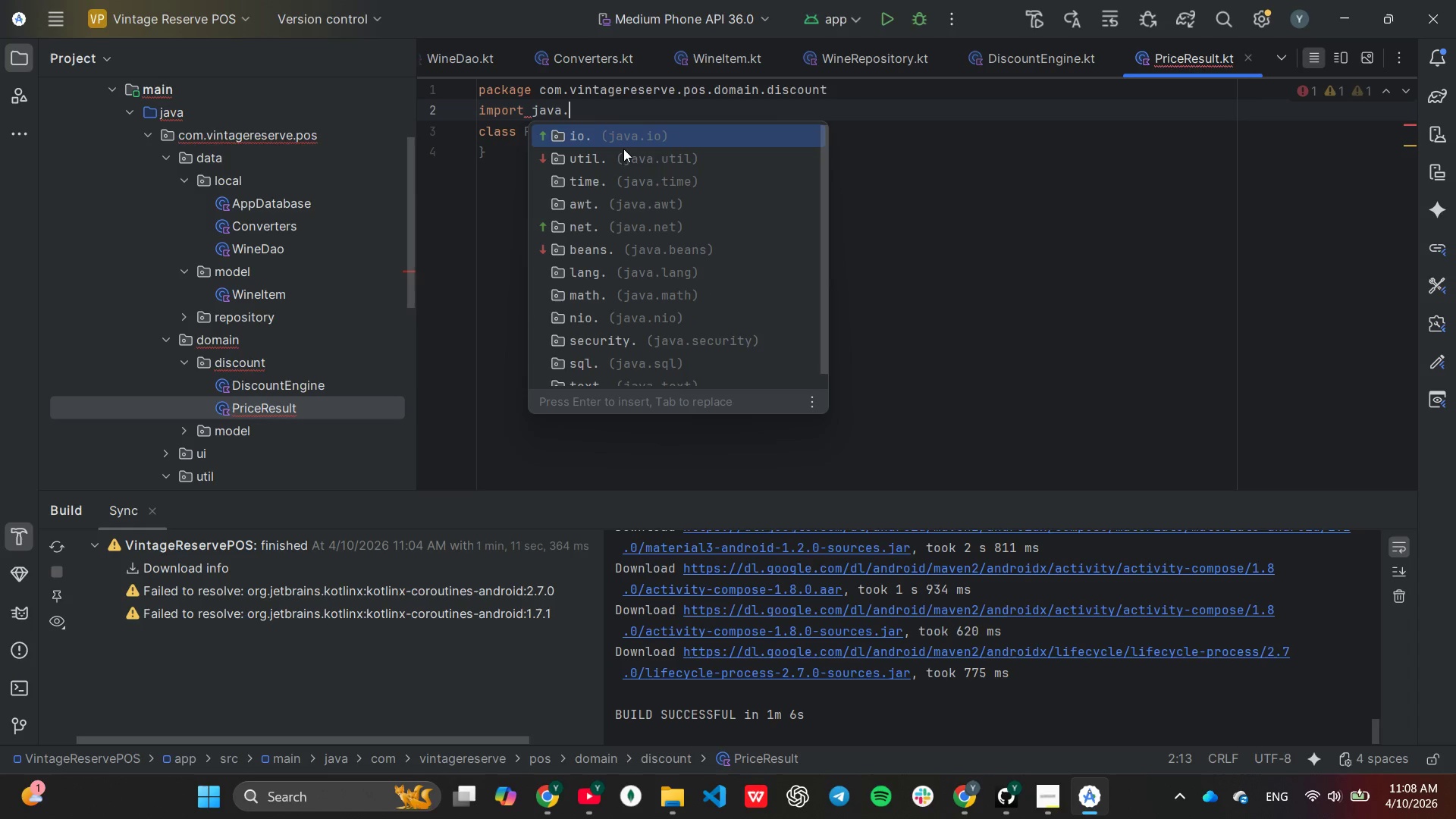 
type(ma)
 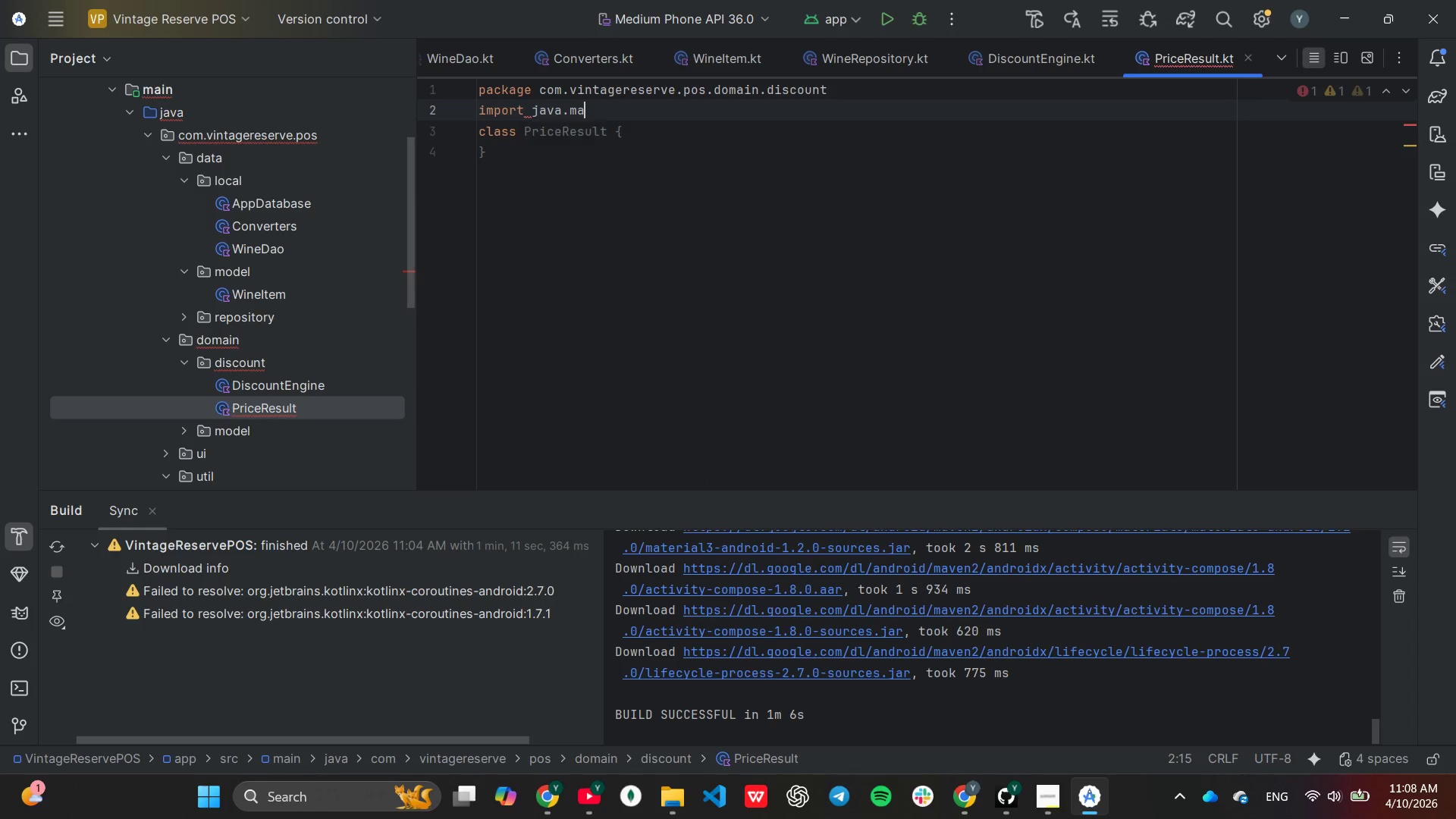 
key(Enter)
 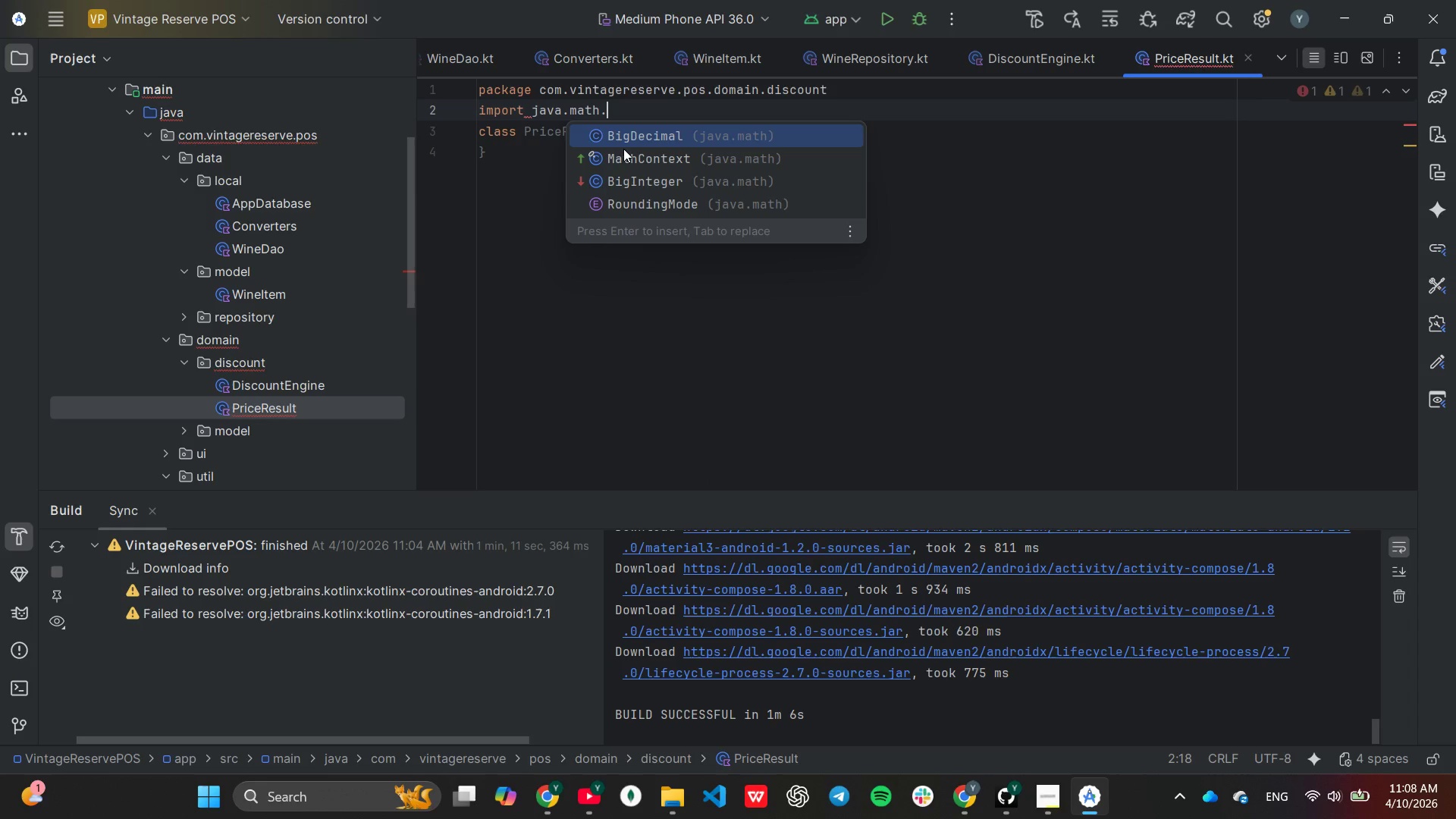 
key(Enter)
 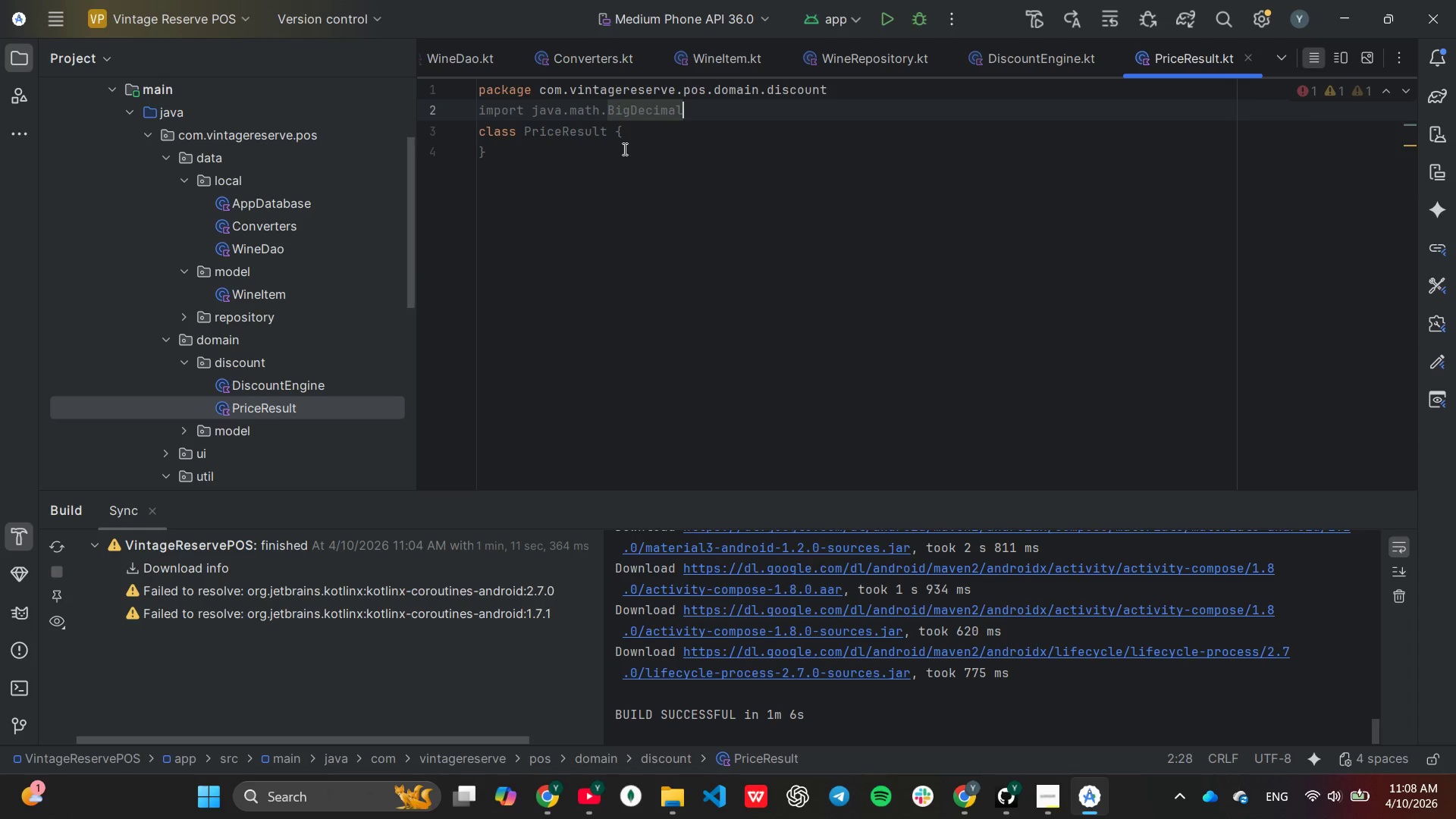 
key(Enter)
 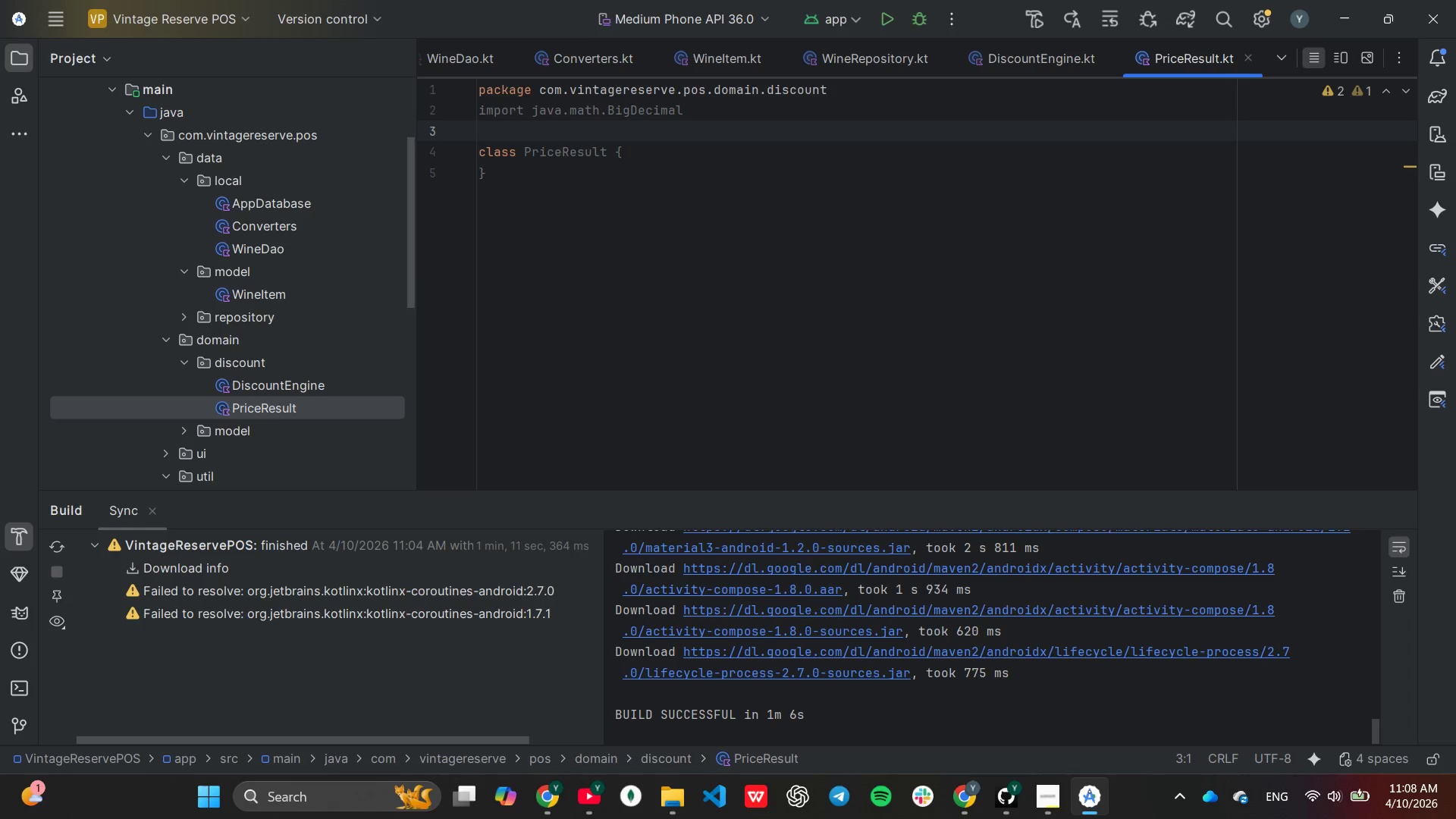 
key(ArrowDown)
 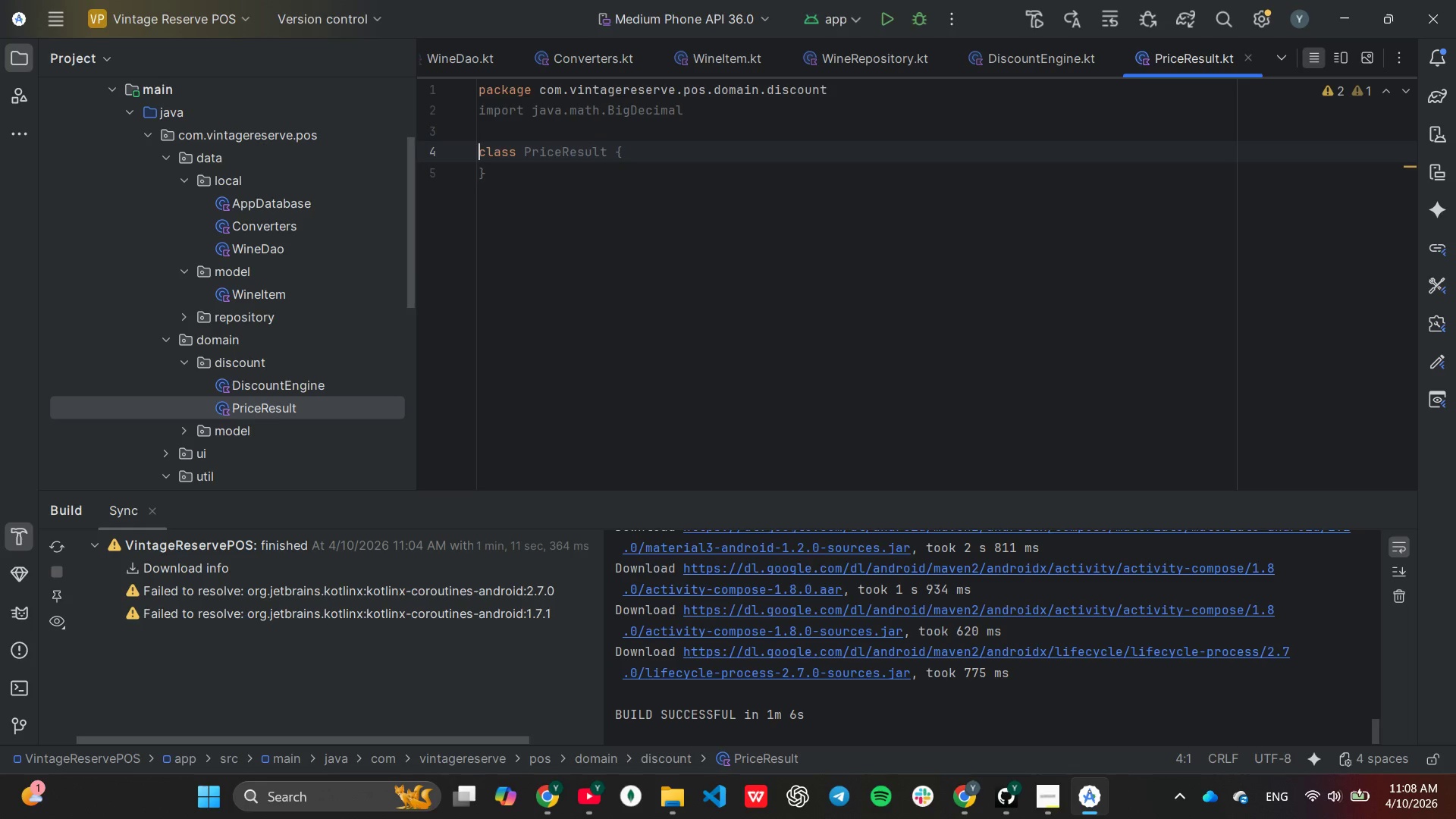 
type(data )
 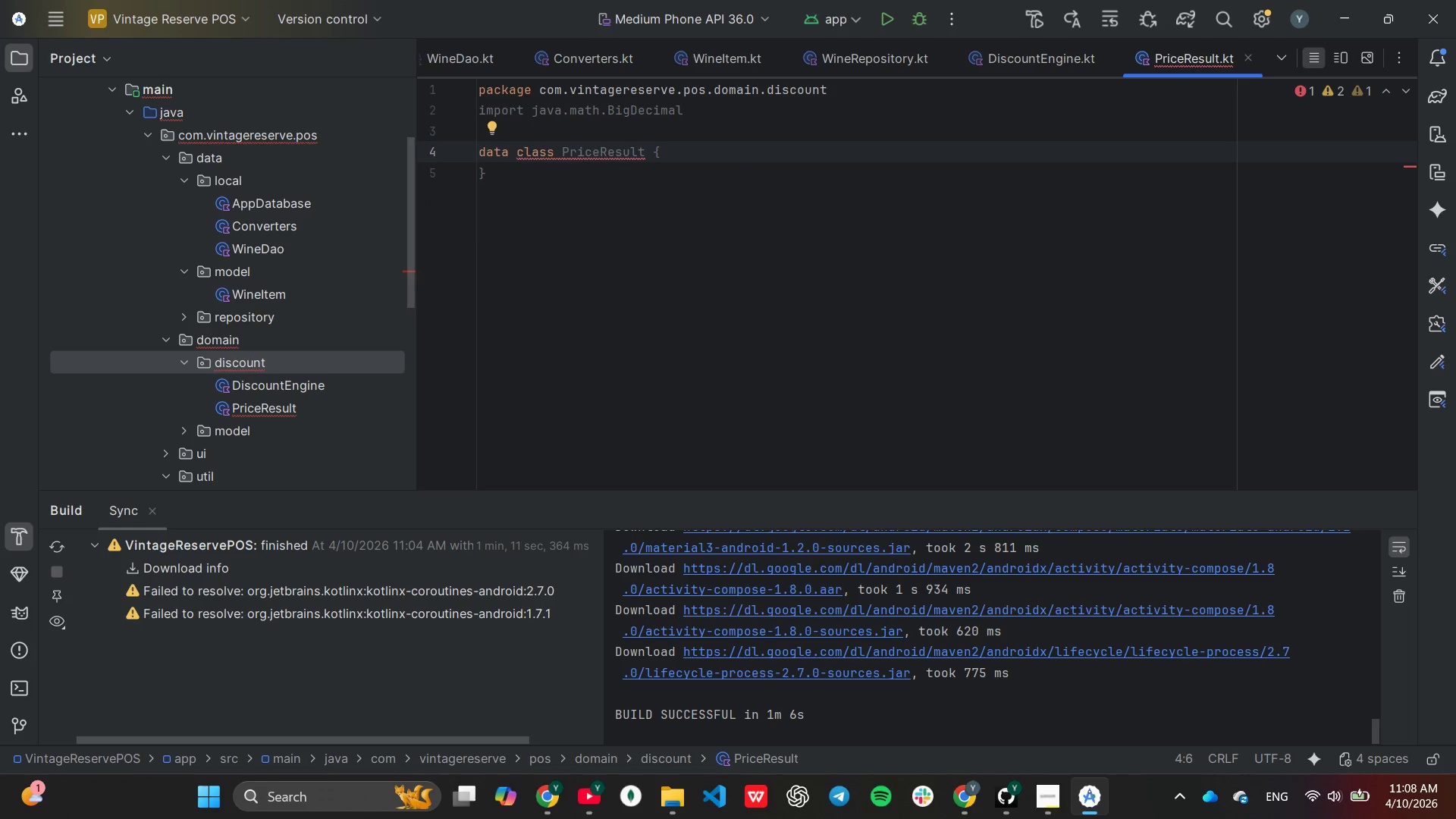 
key(ArrowDown)
 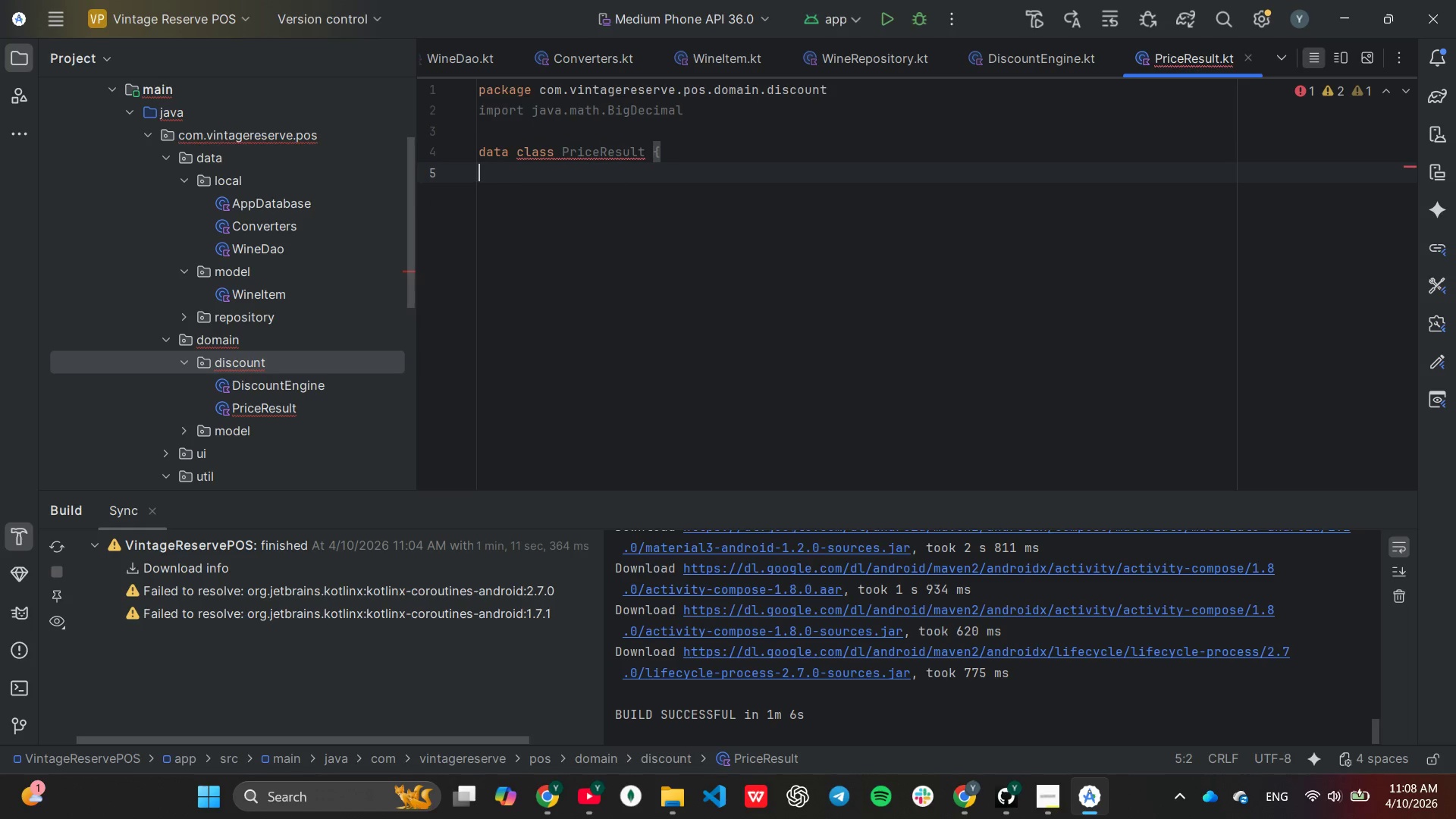 
key(Backspace)
 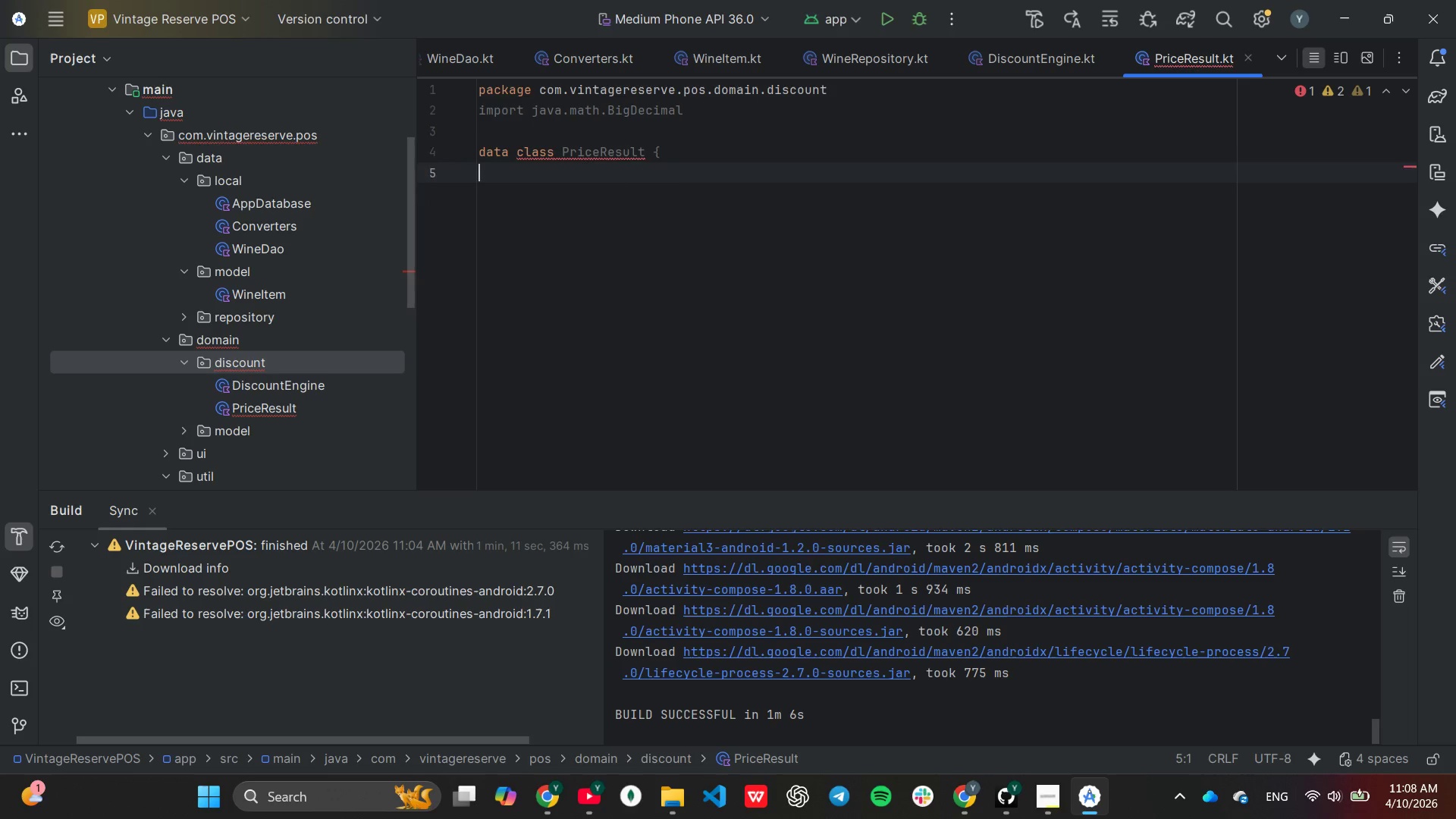 
key(Backspace)
 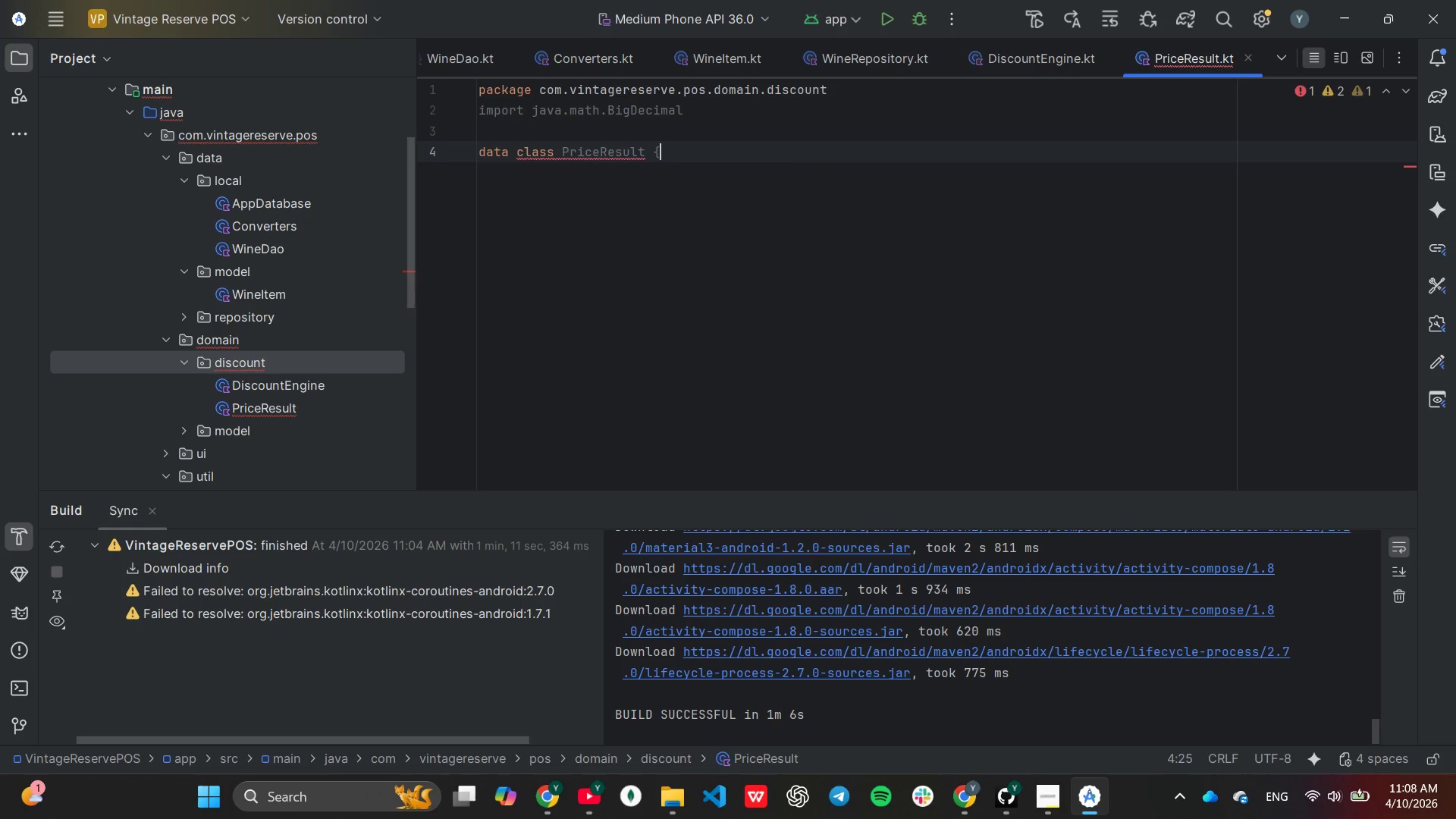 
key(Backspace)
 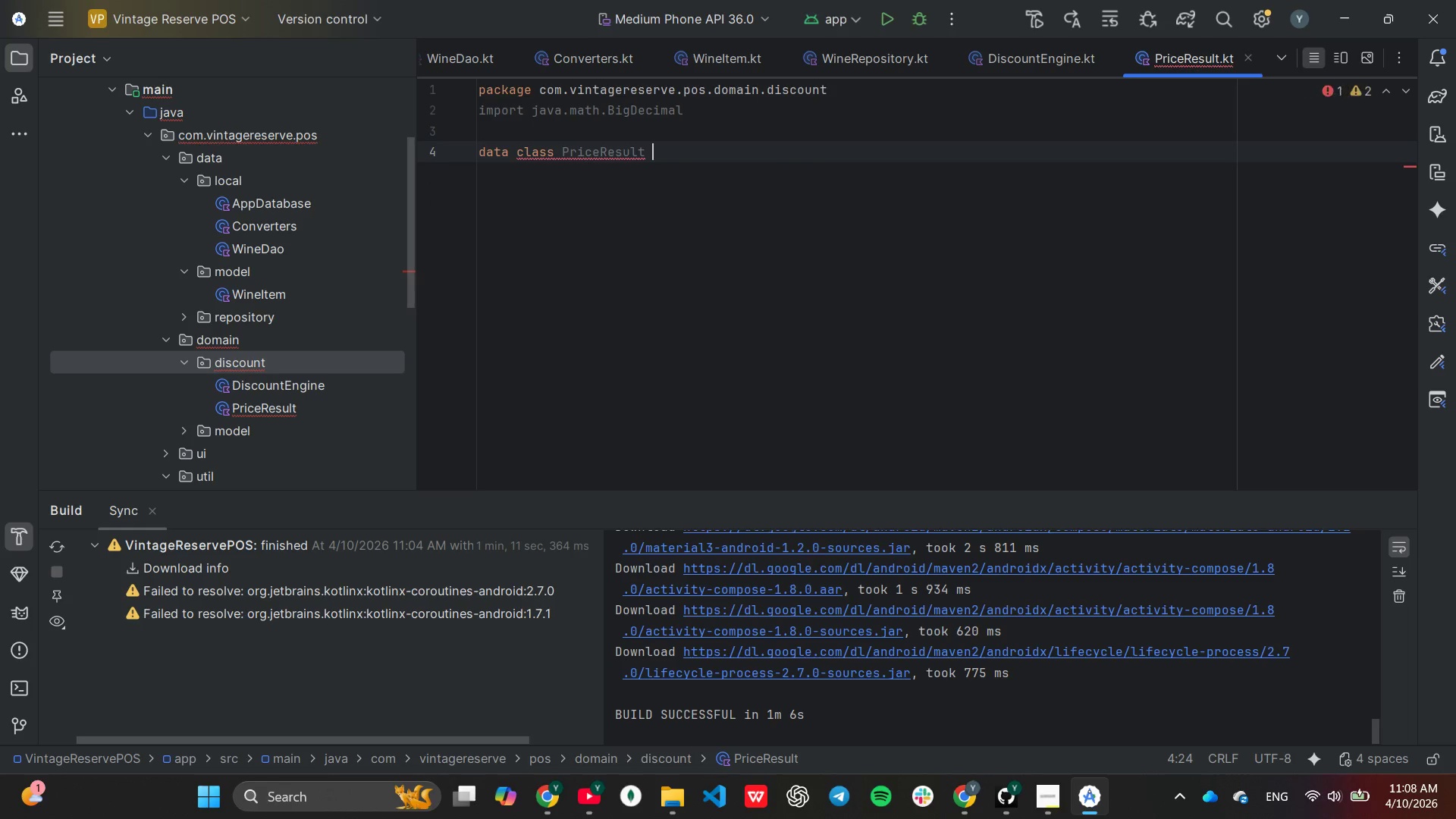 
key(Shift+9)
 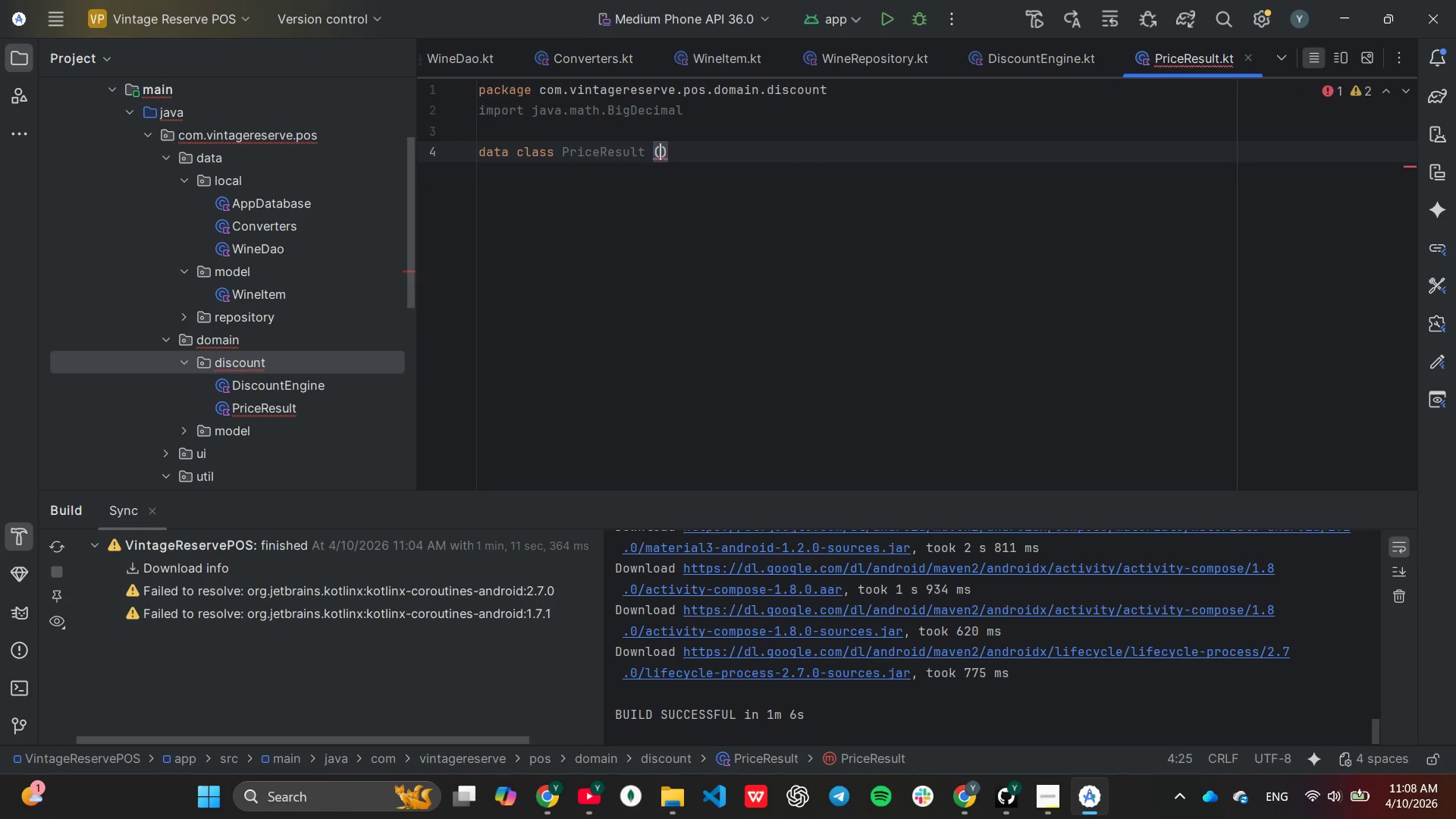 
key(Enter)
 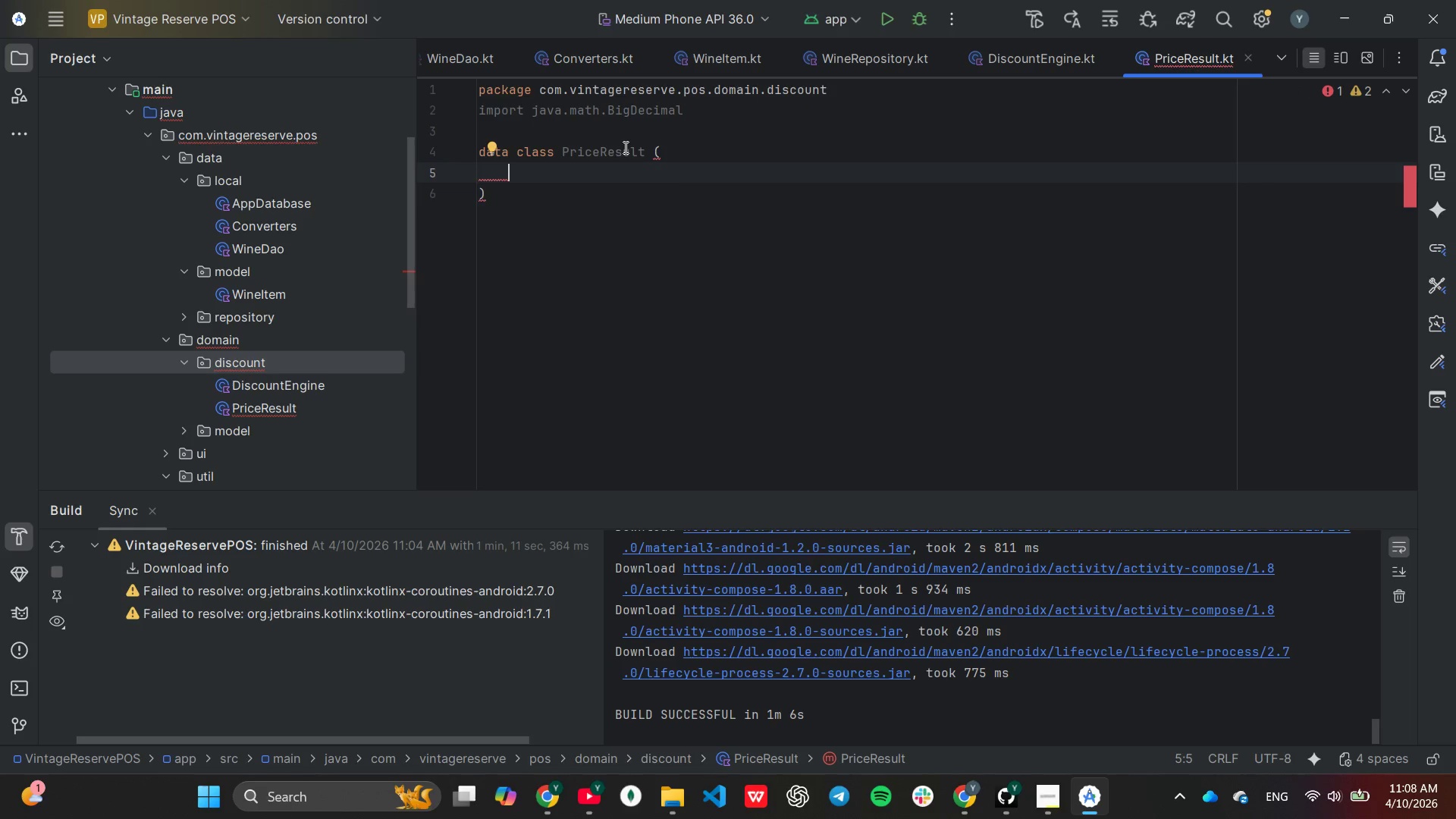 
type(val subTotal: Bi)
 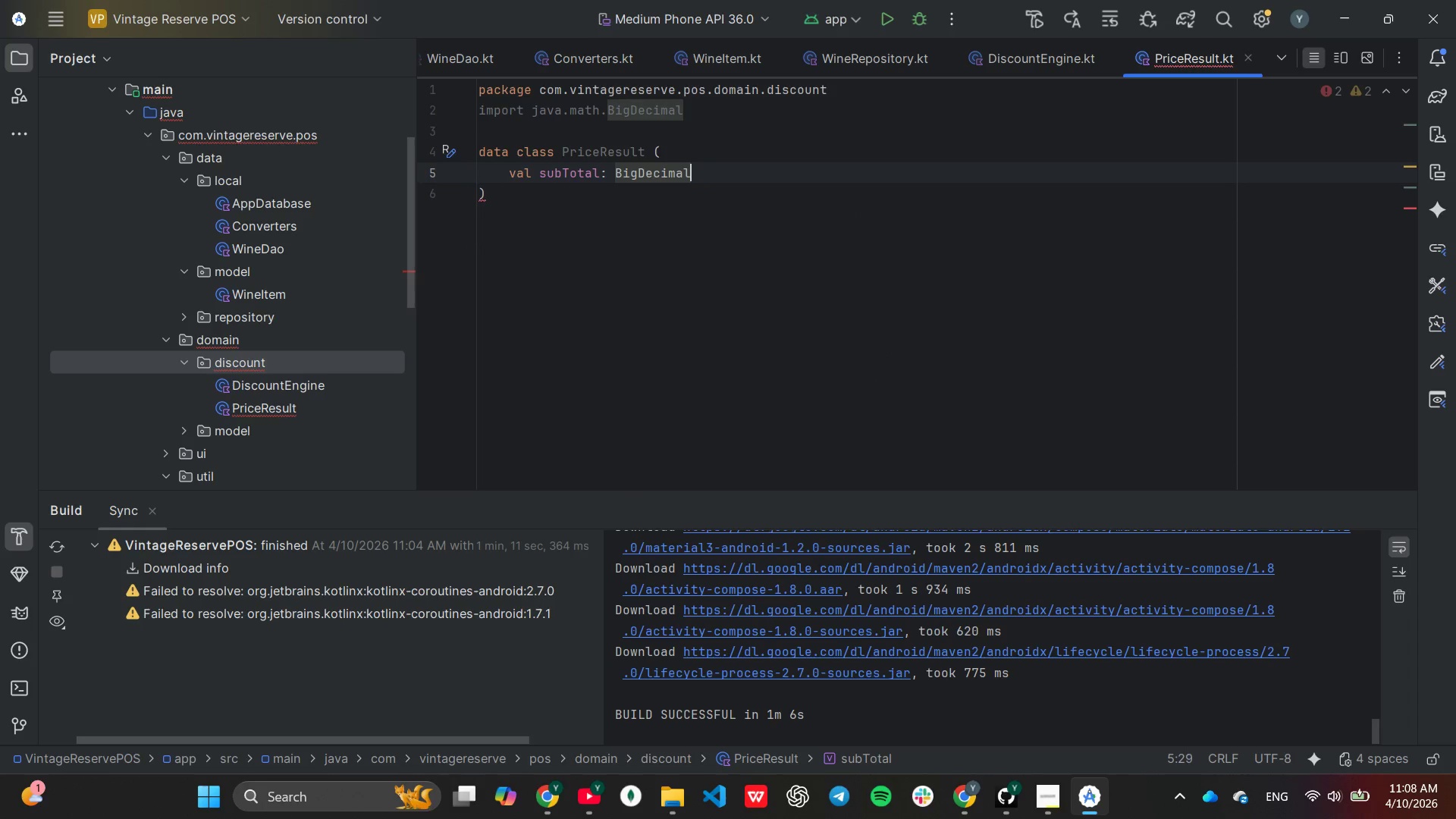 
 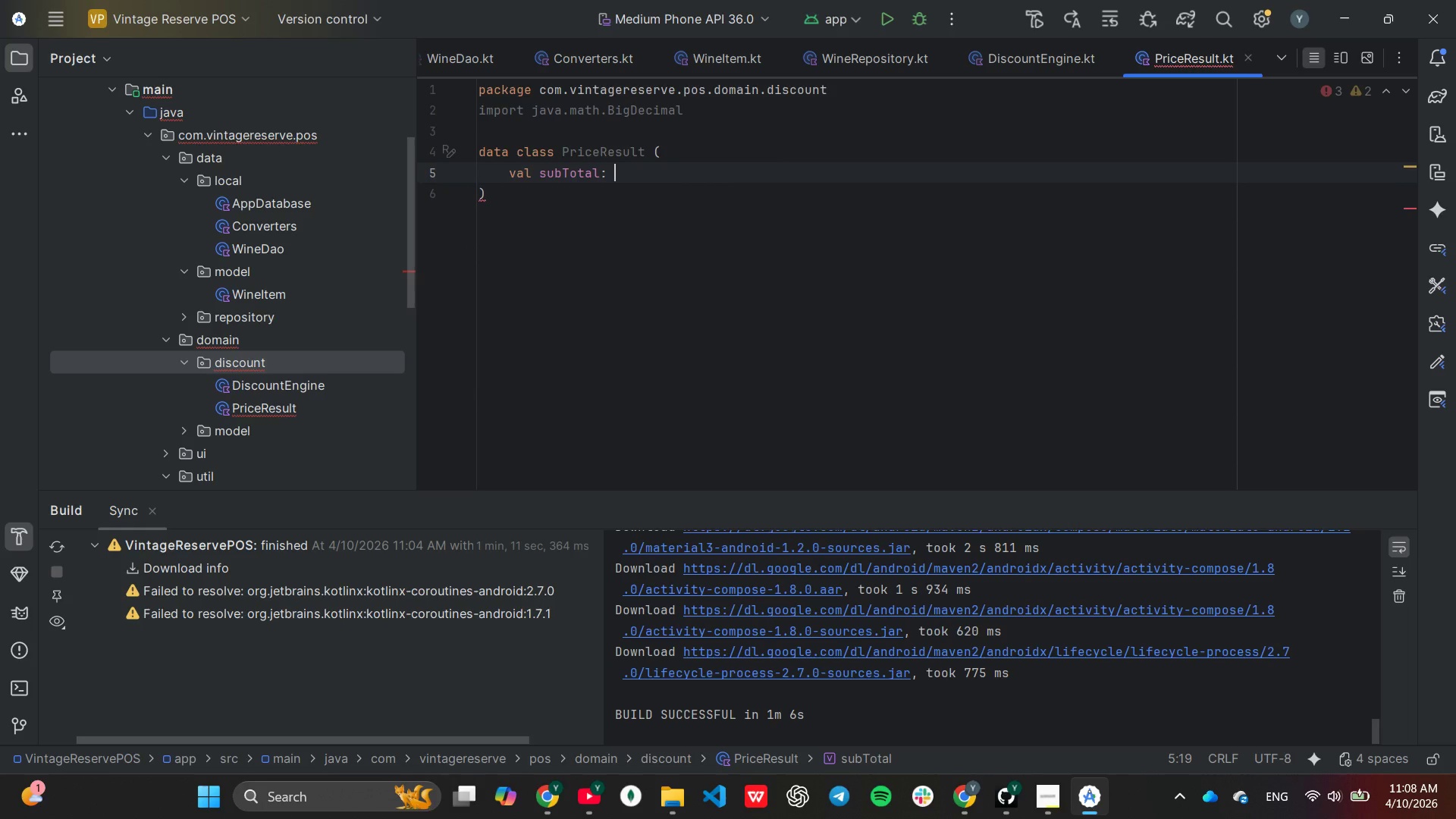 
key(Enter)
 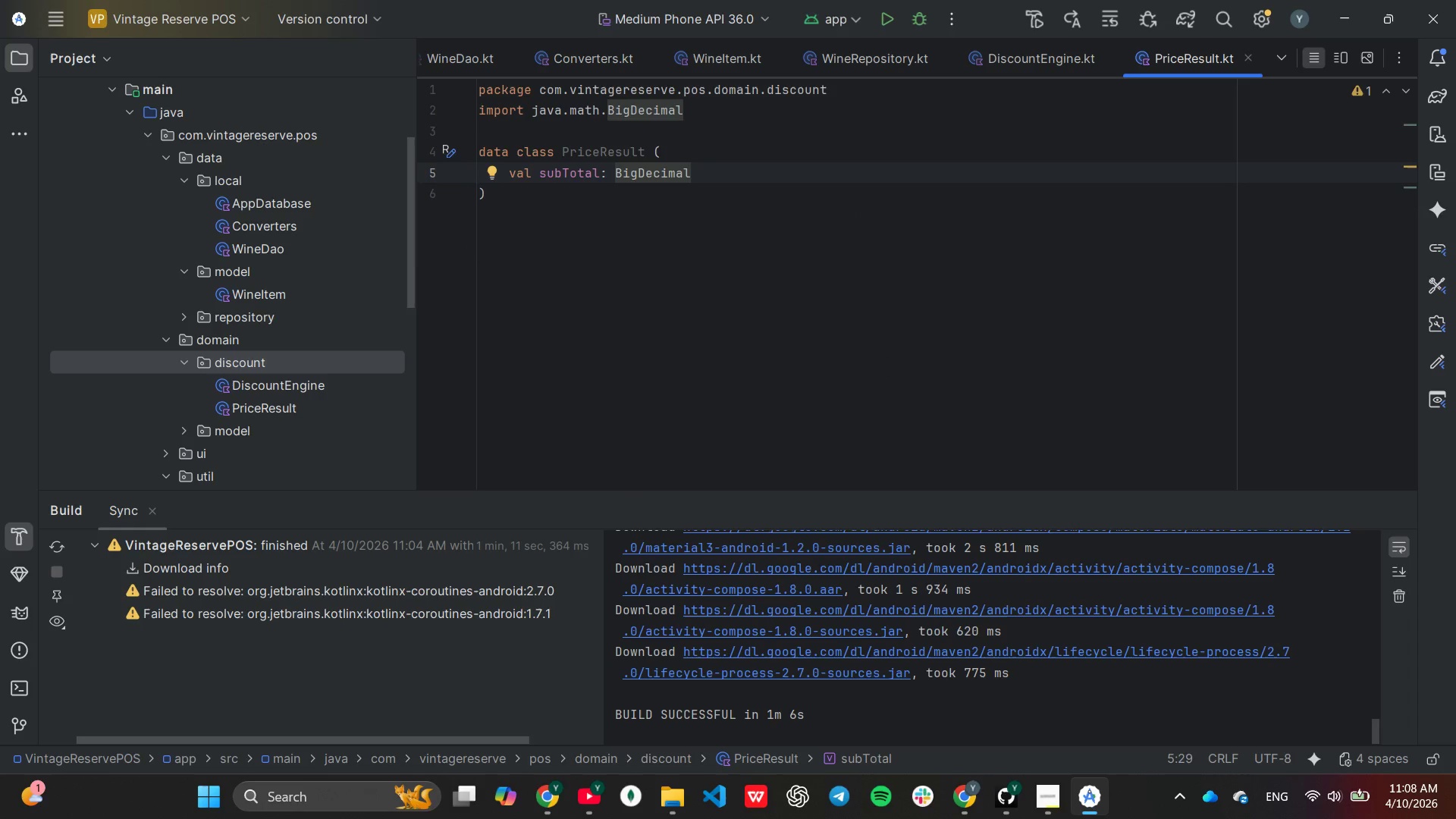 
key(Comma)
 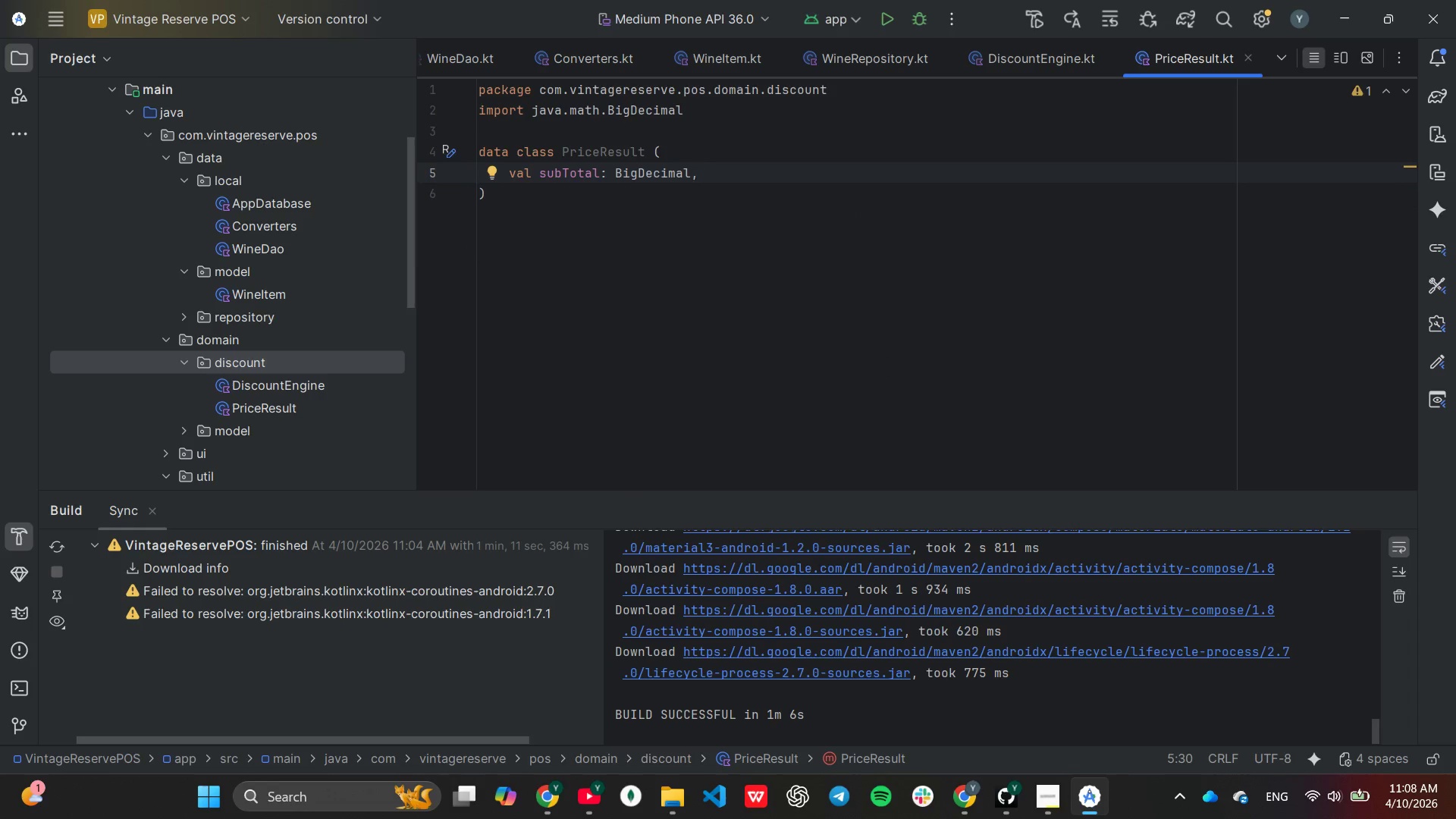 
key(Control+C)
 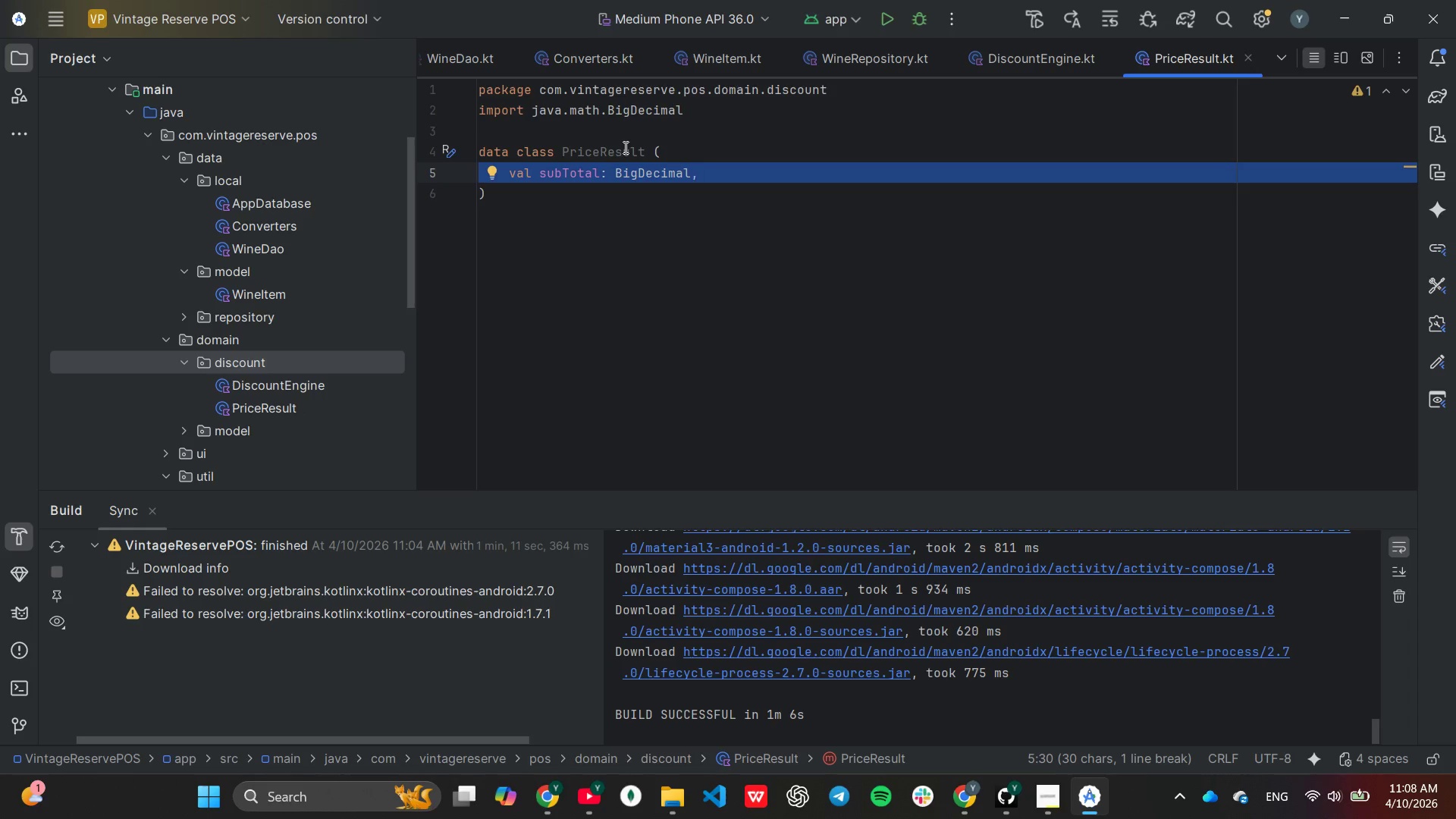 
key(Control+V)
 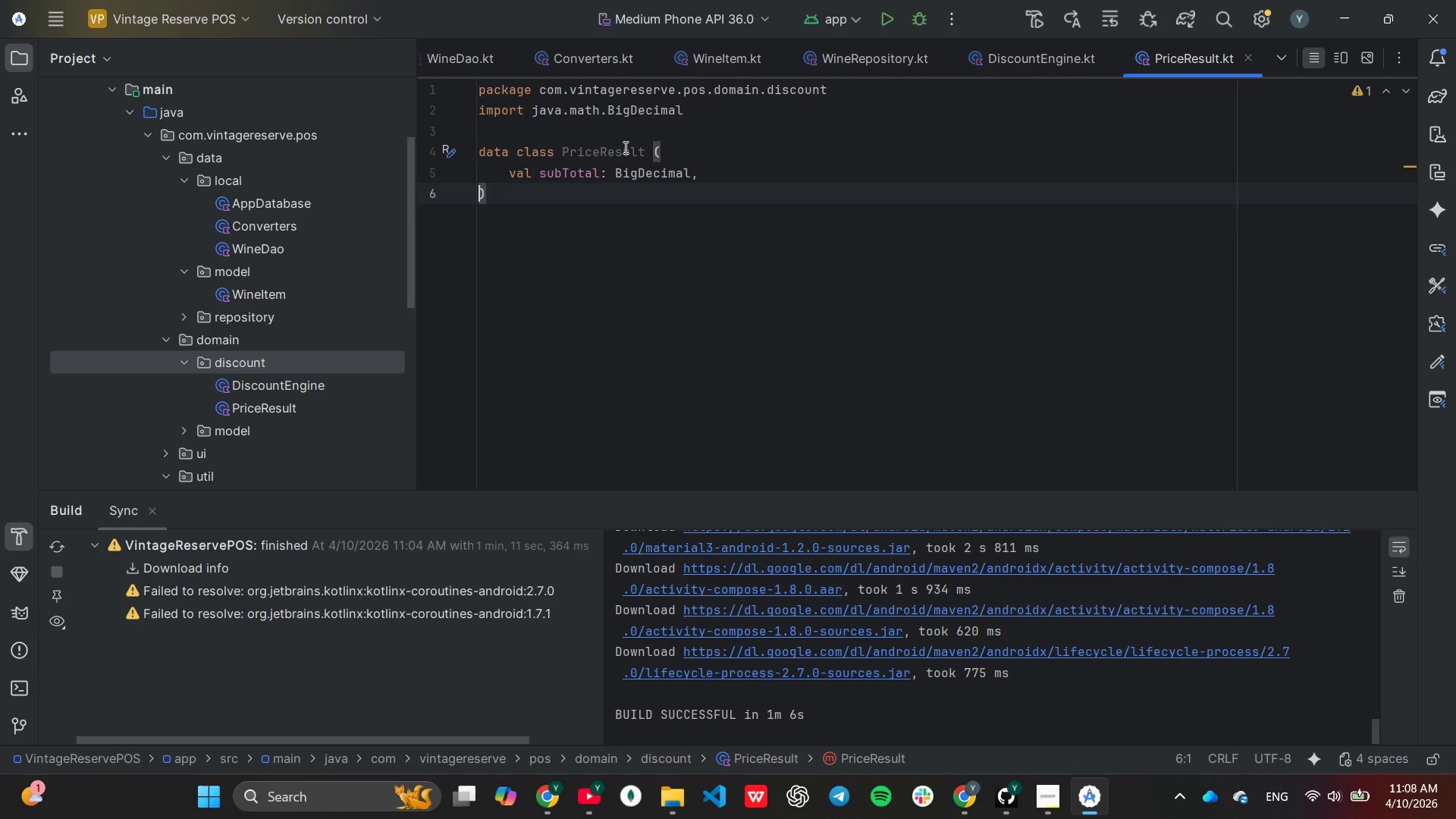 
key(Control+V)
 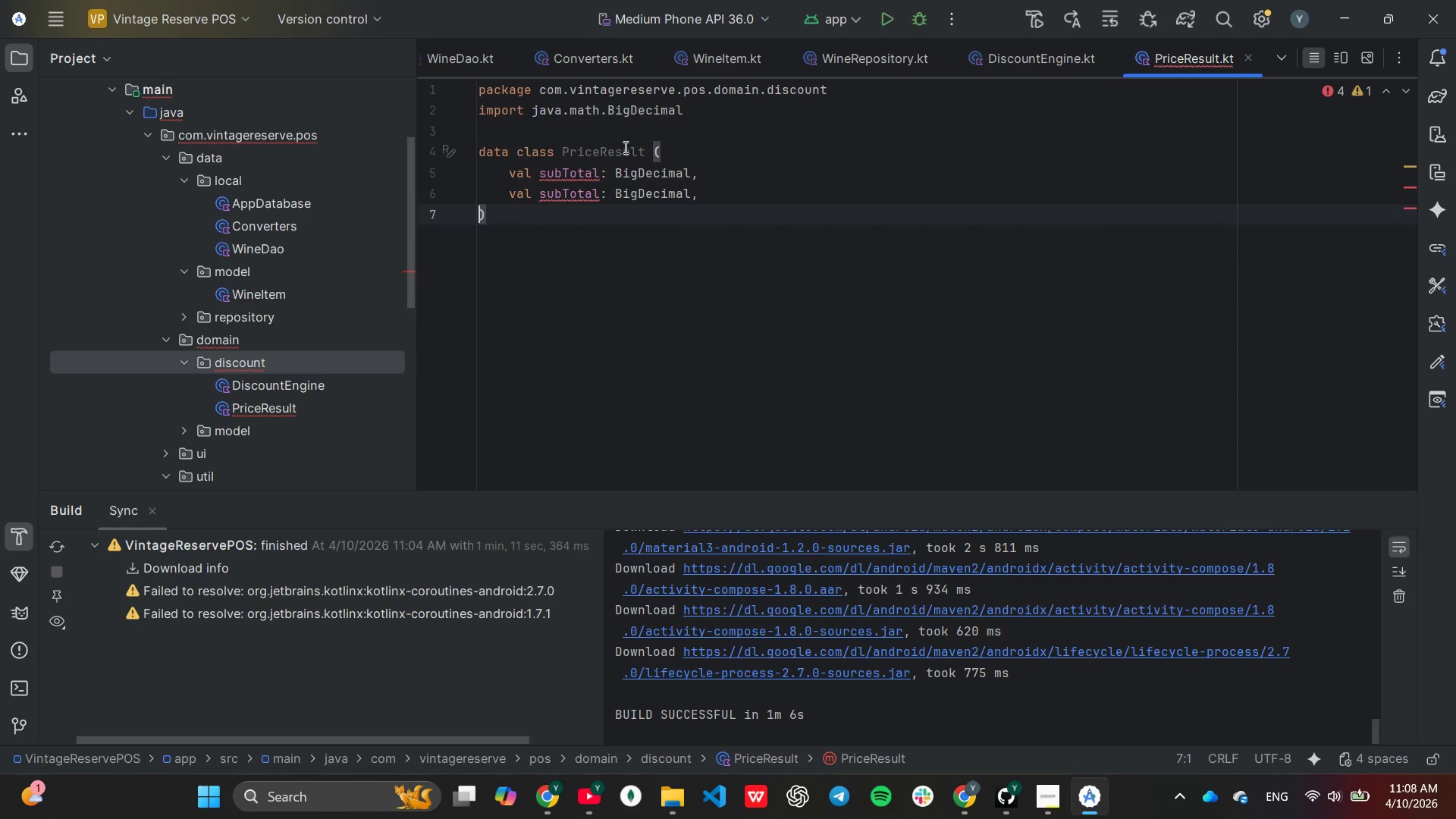 
key(Control+V)
 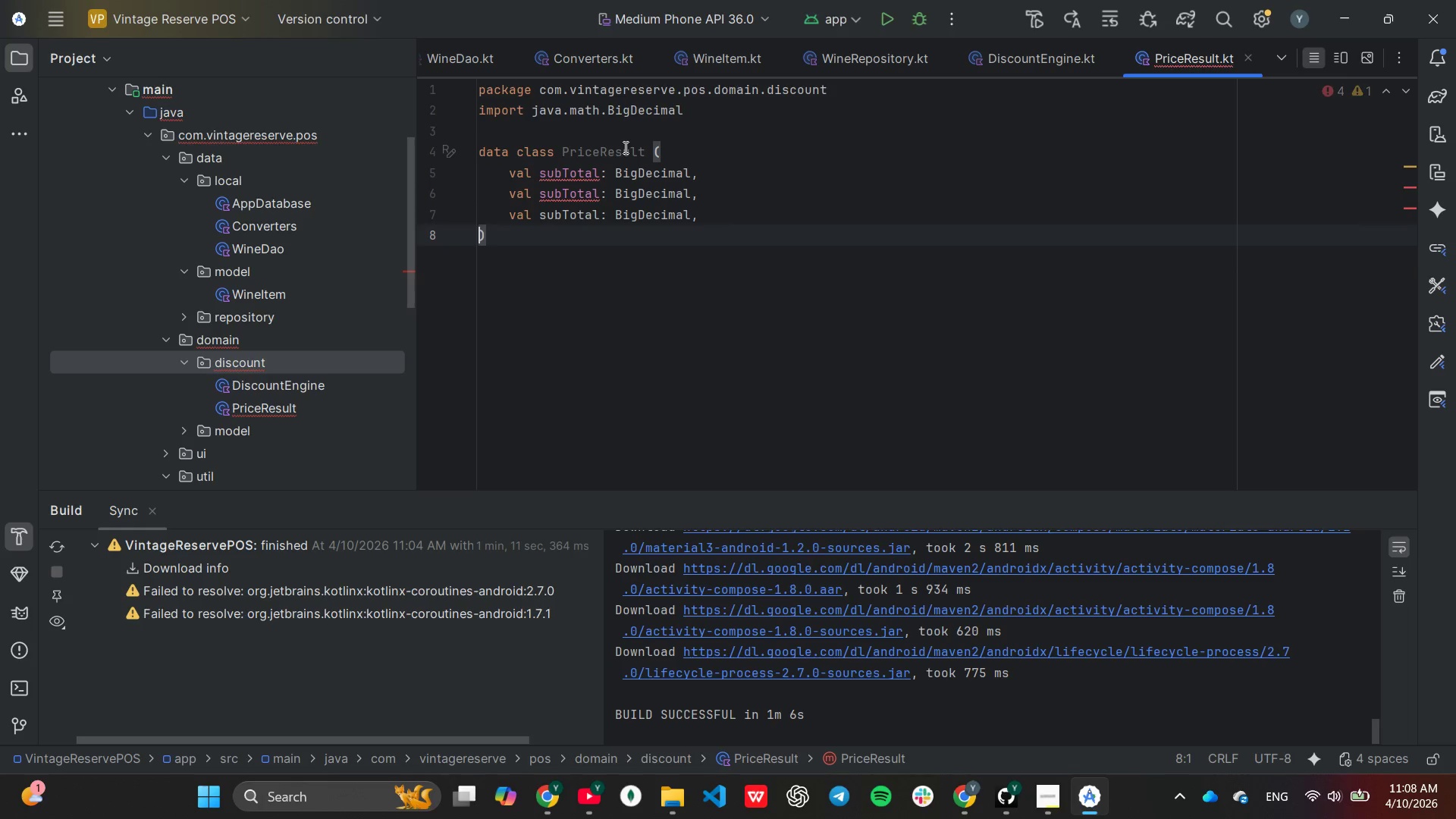 
key(Control+V)
 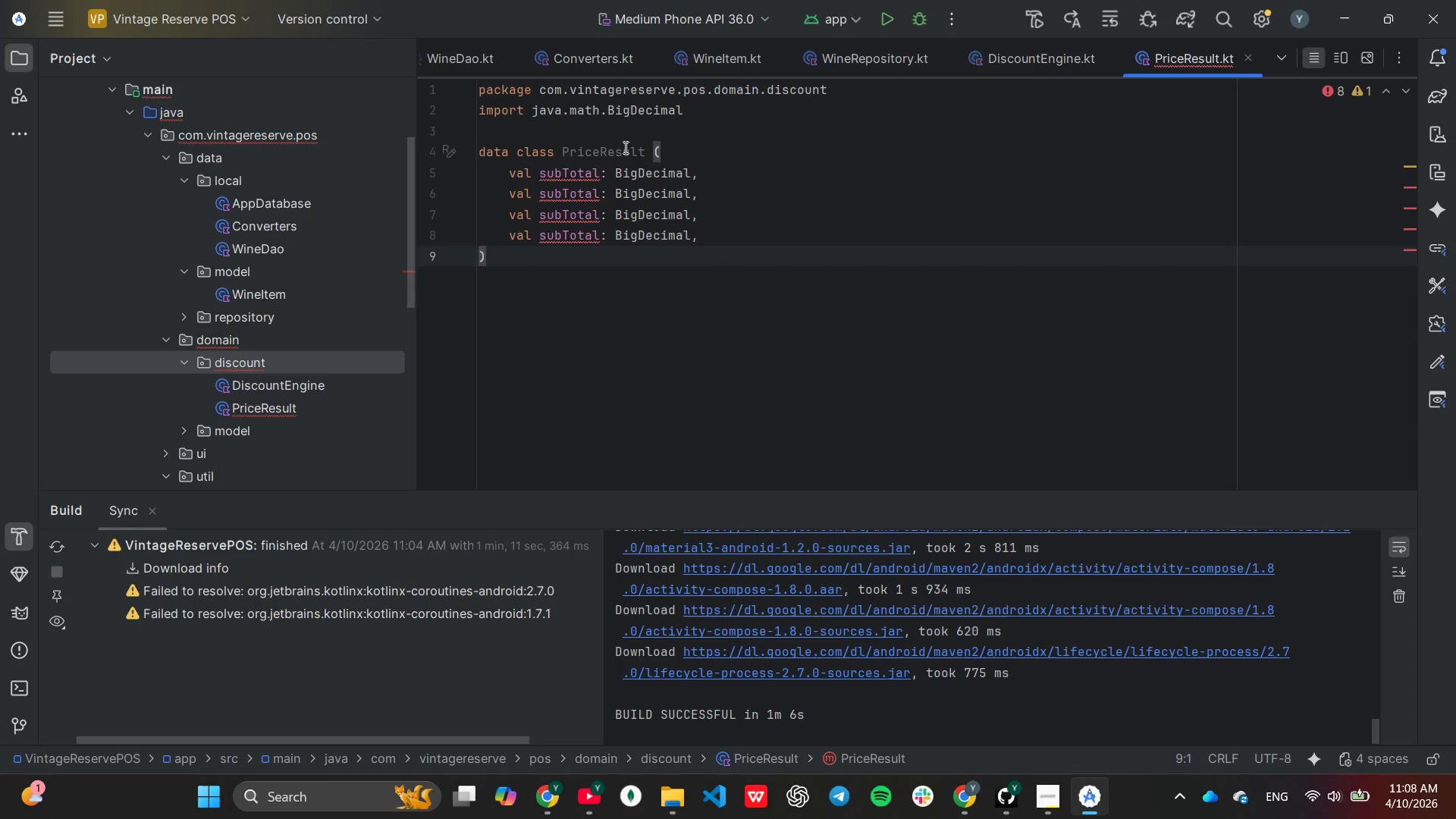 
key(ArrowUp)
 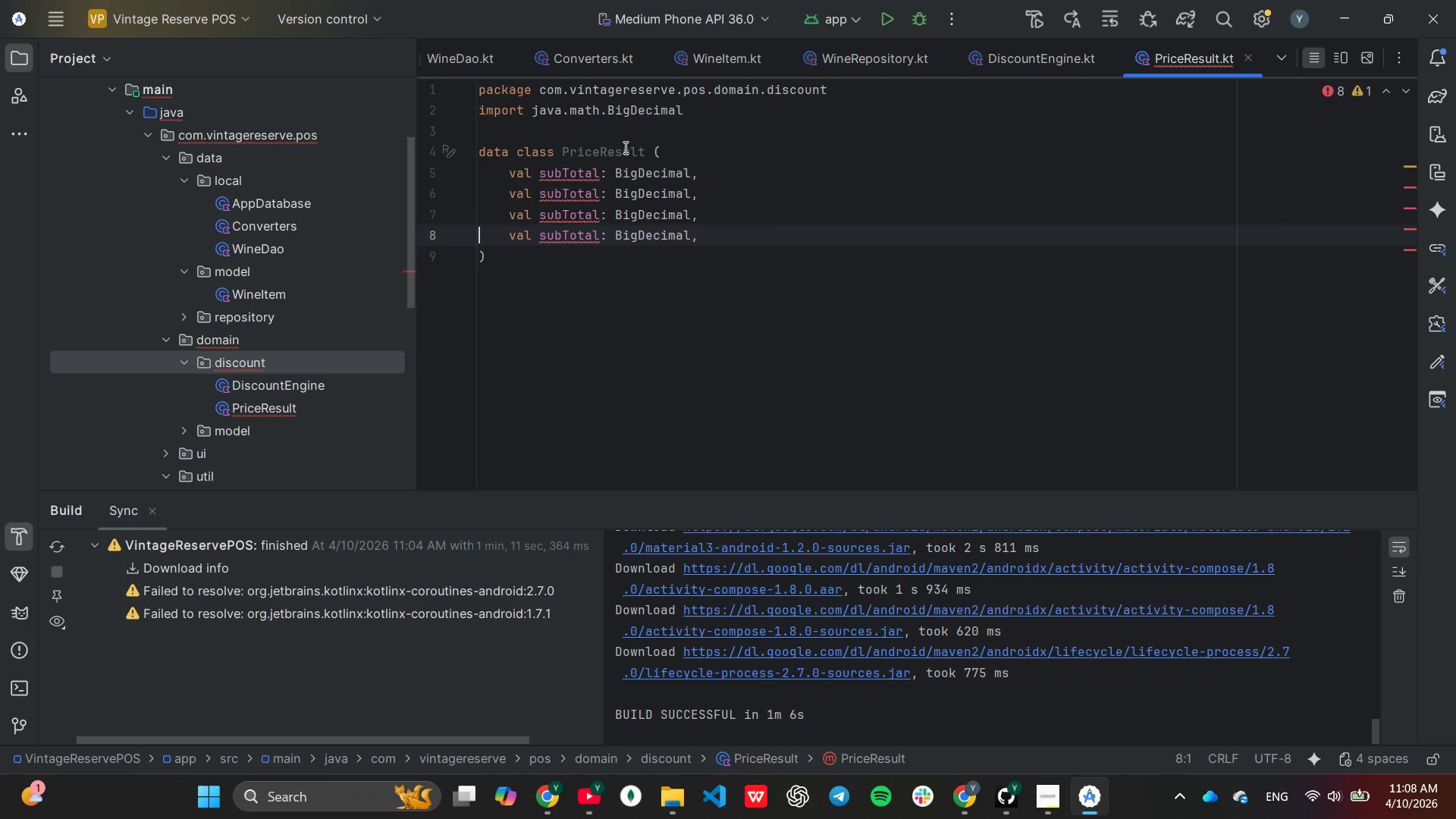 
key(ArrowUp)
 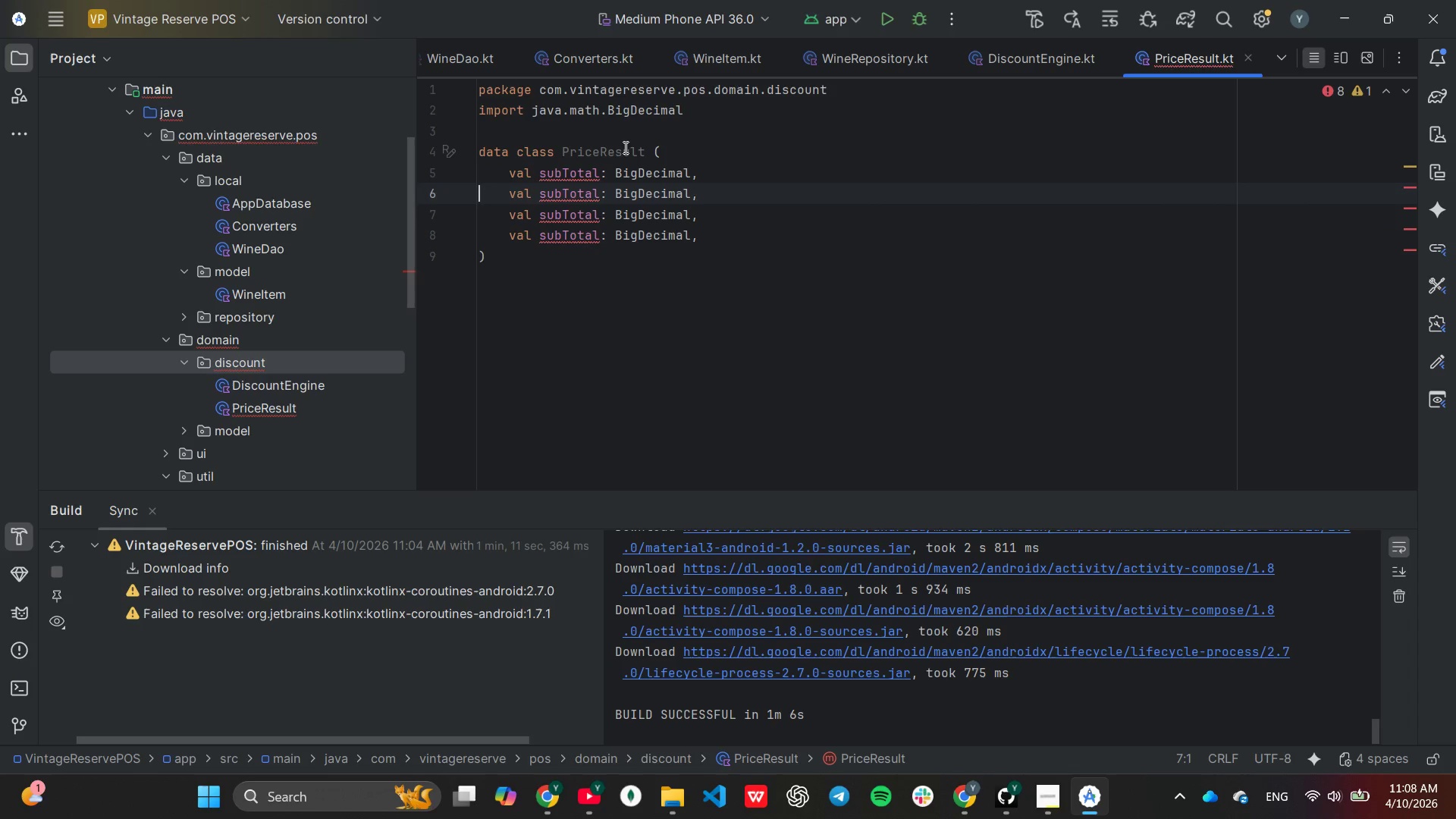 
key(ArrowUp)
 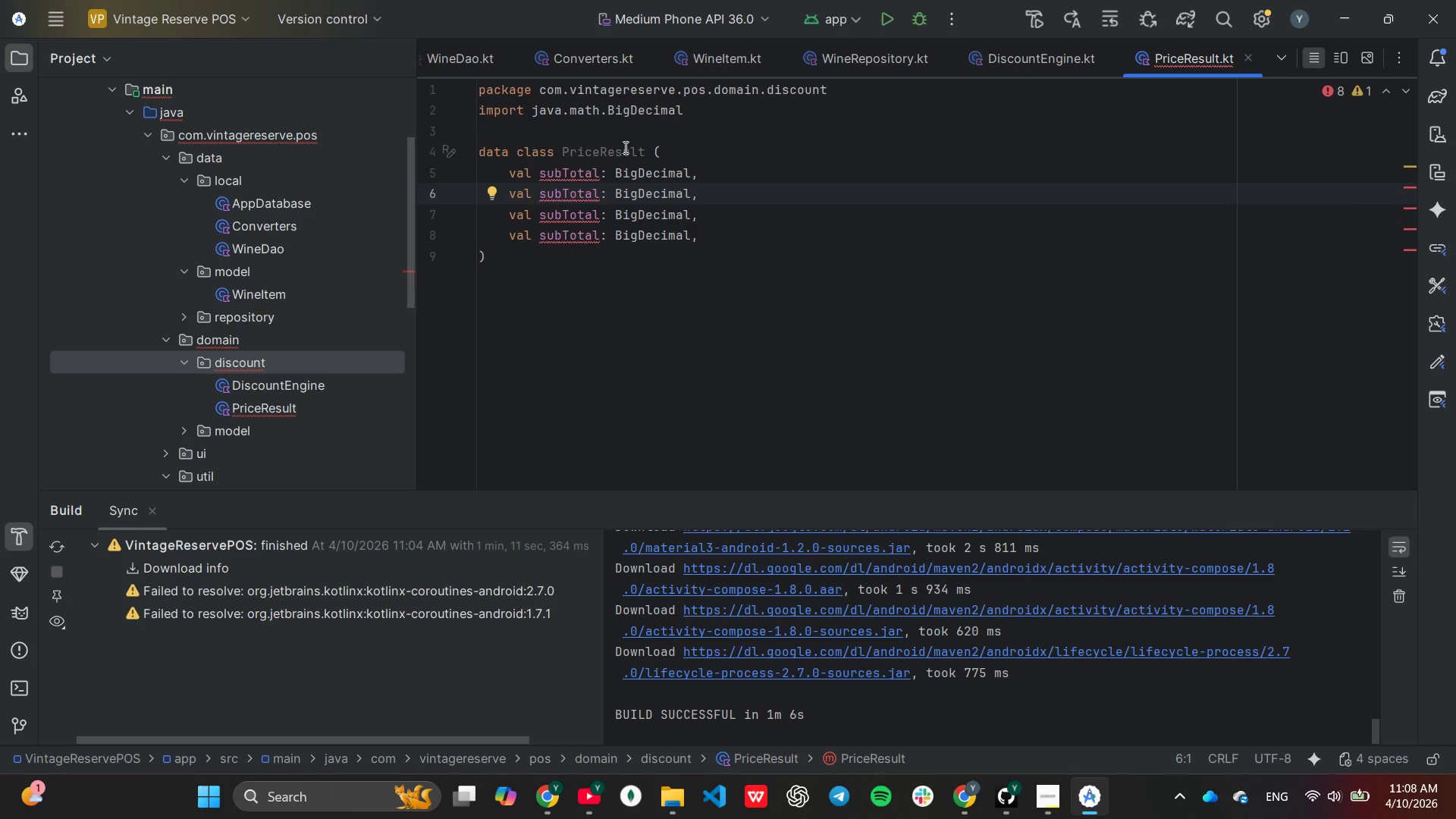 
hold_key(key=End, duration=0.53)
 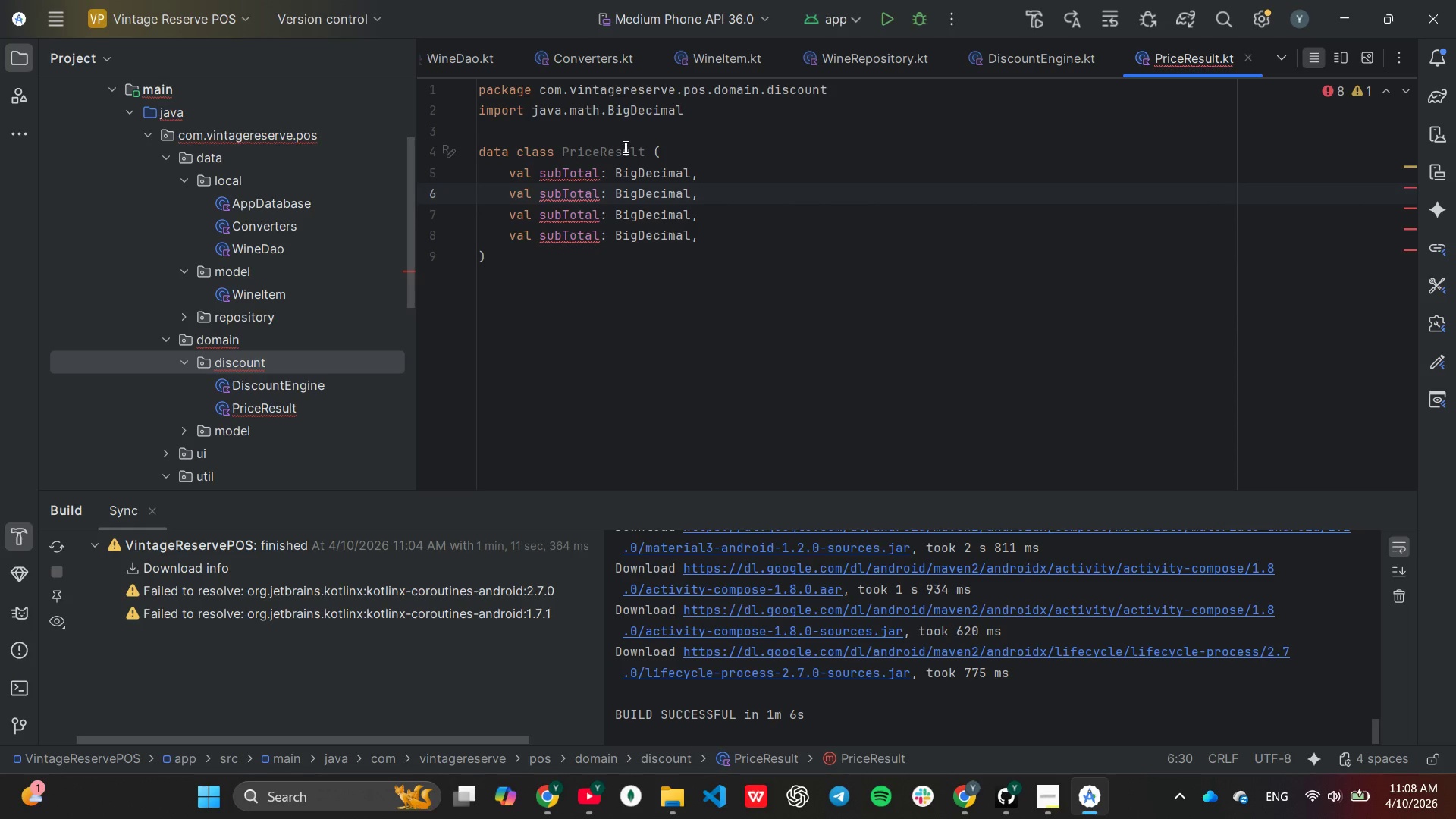 
hold_key(key=ArrowLeft, duration=0.88)
 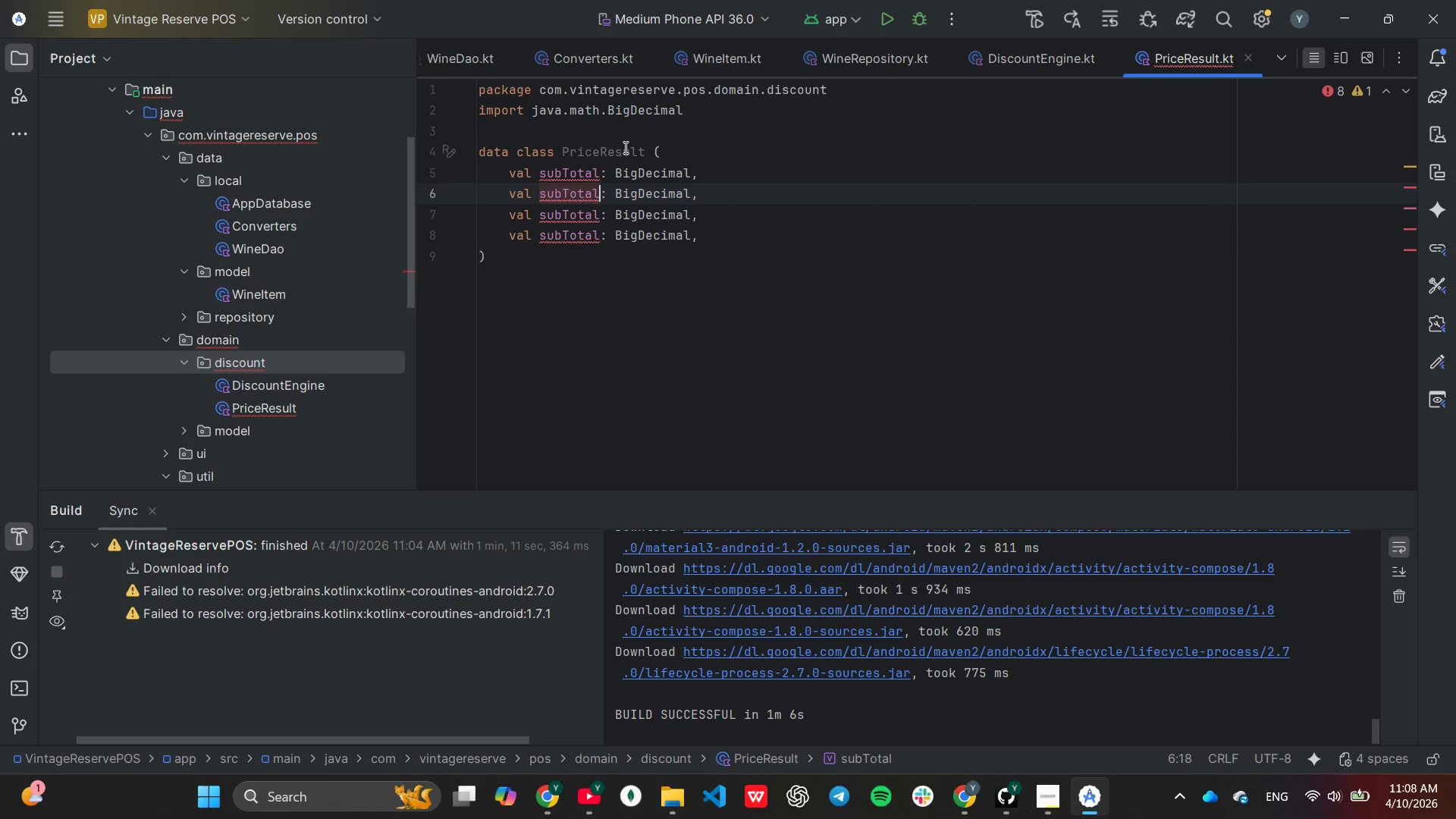 
key(ArrowLeft)
 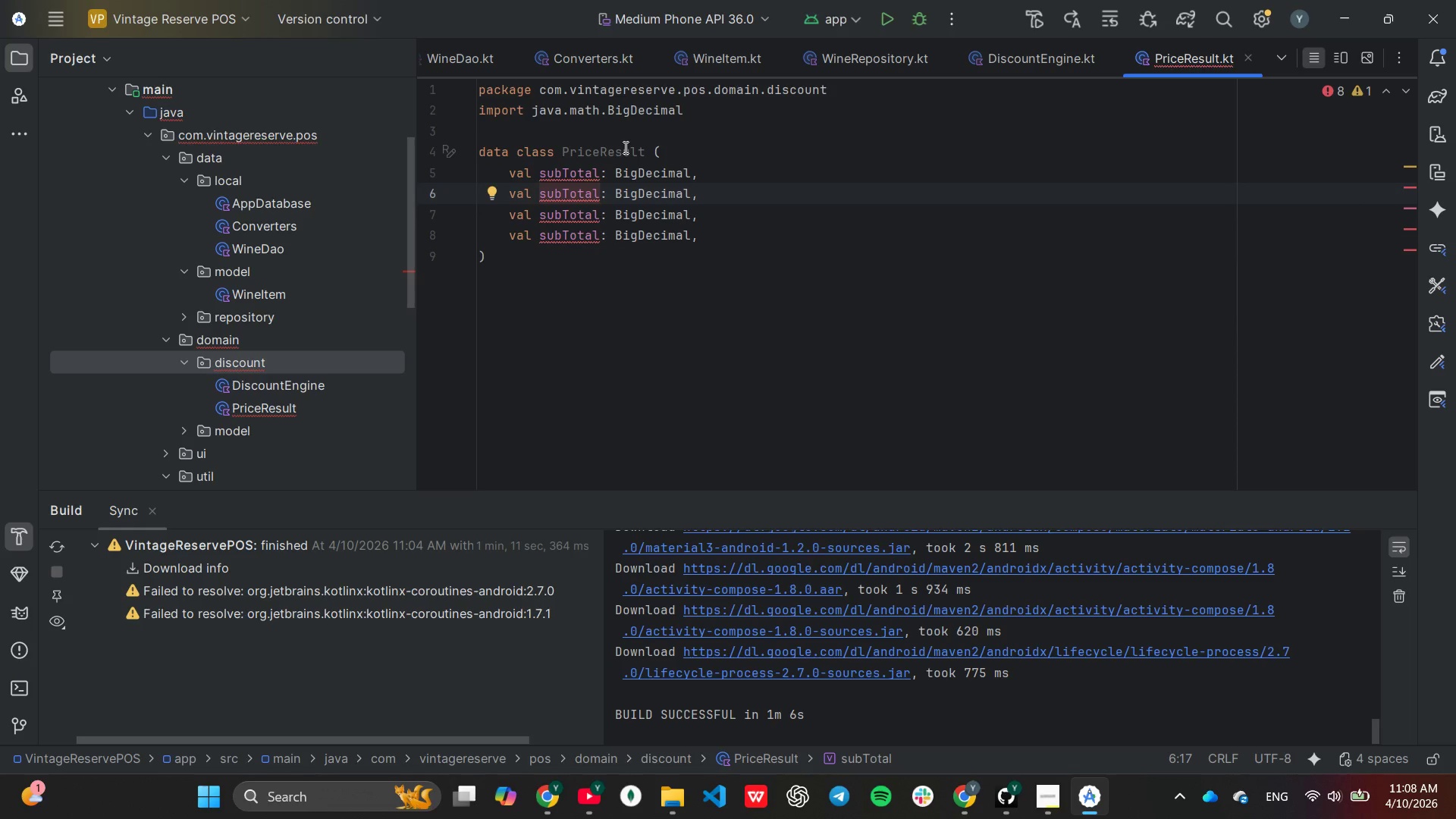 
key(Backspace)
key(Backspace)
key(Backspace)
key(Backspace)
key(Backspace)
key(Backspace)
key(Backspace)
key(Backspace)
type(totalDiscount)
 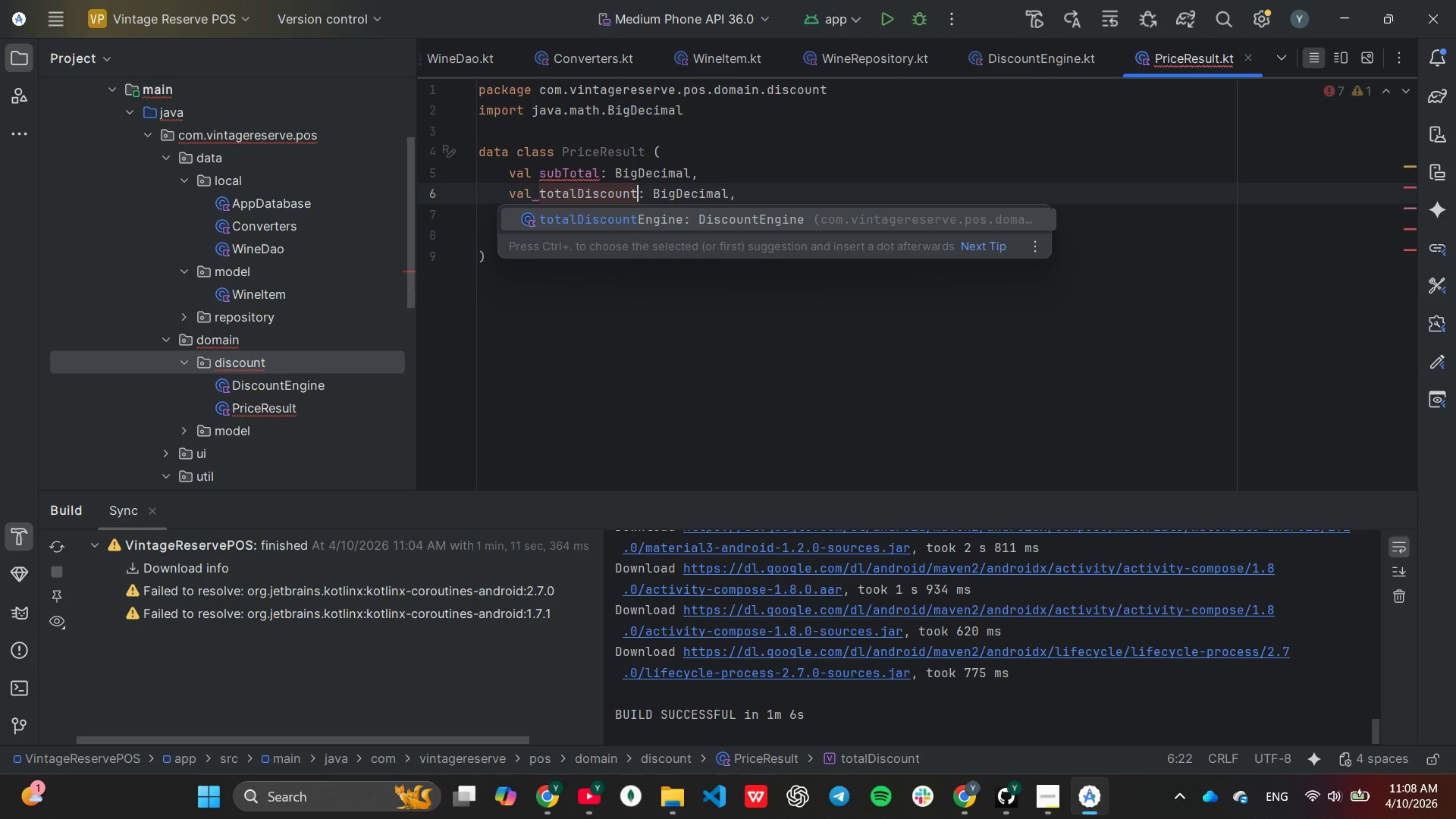 
key(ArrowUp)
 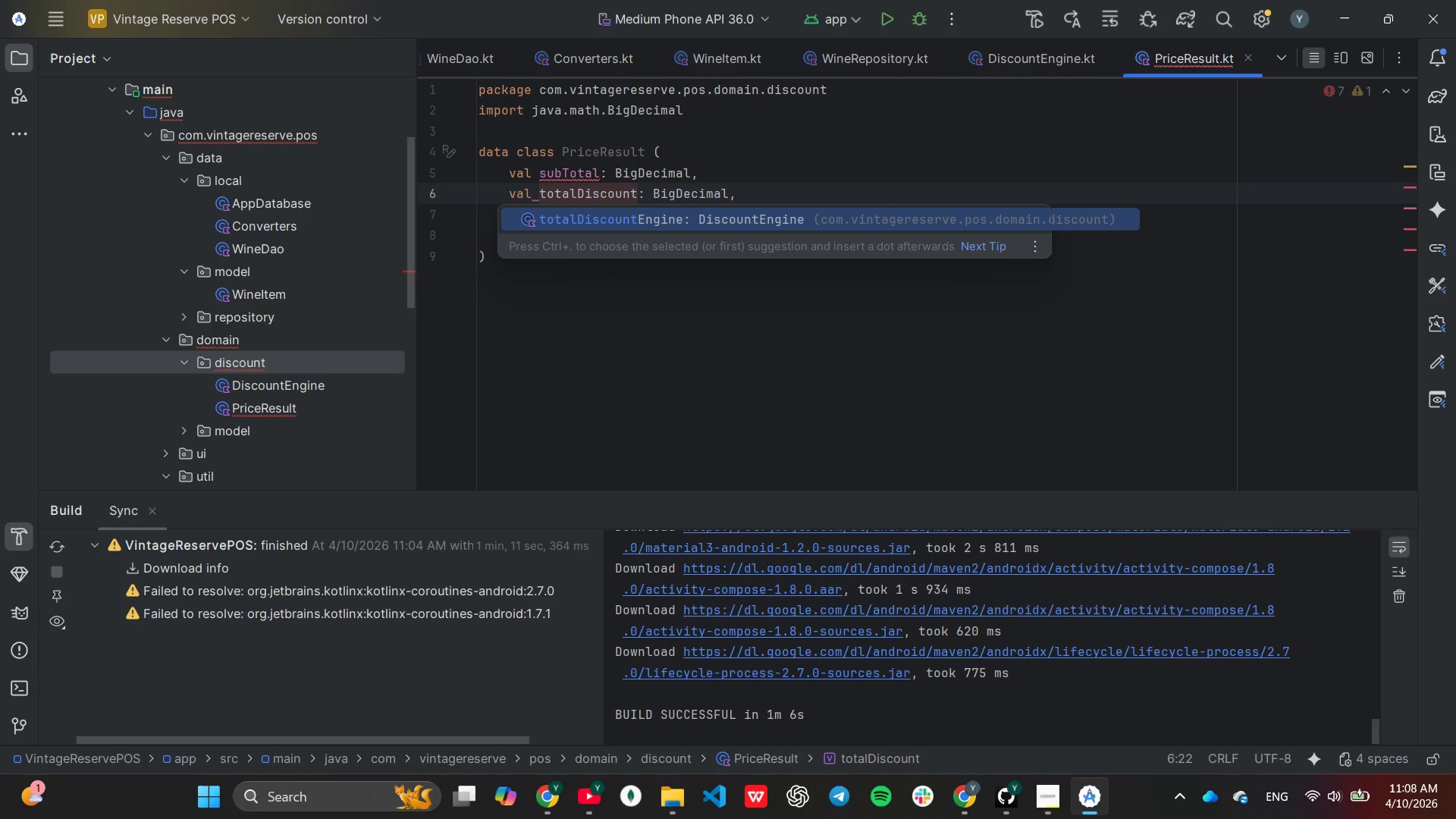 
key(ArrowDown)
 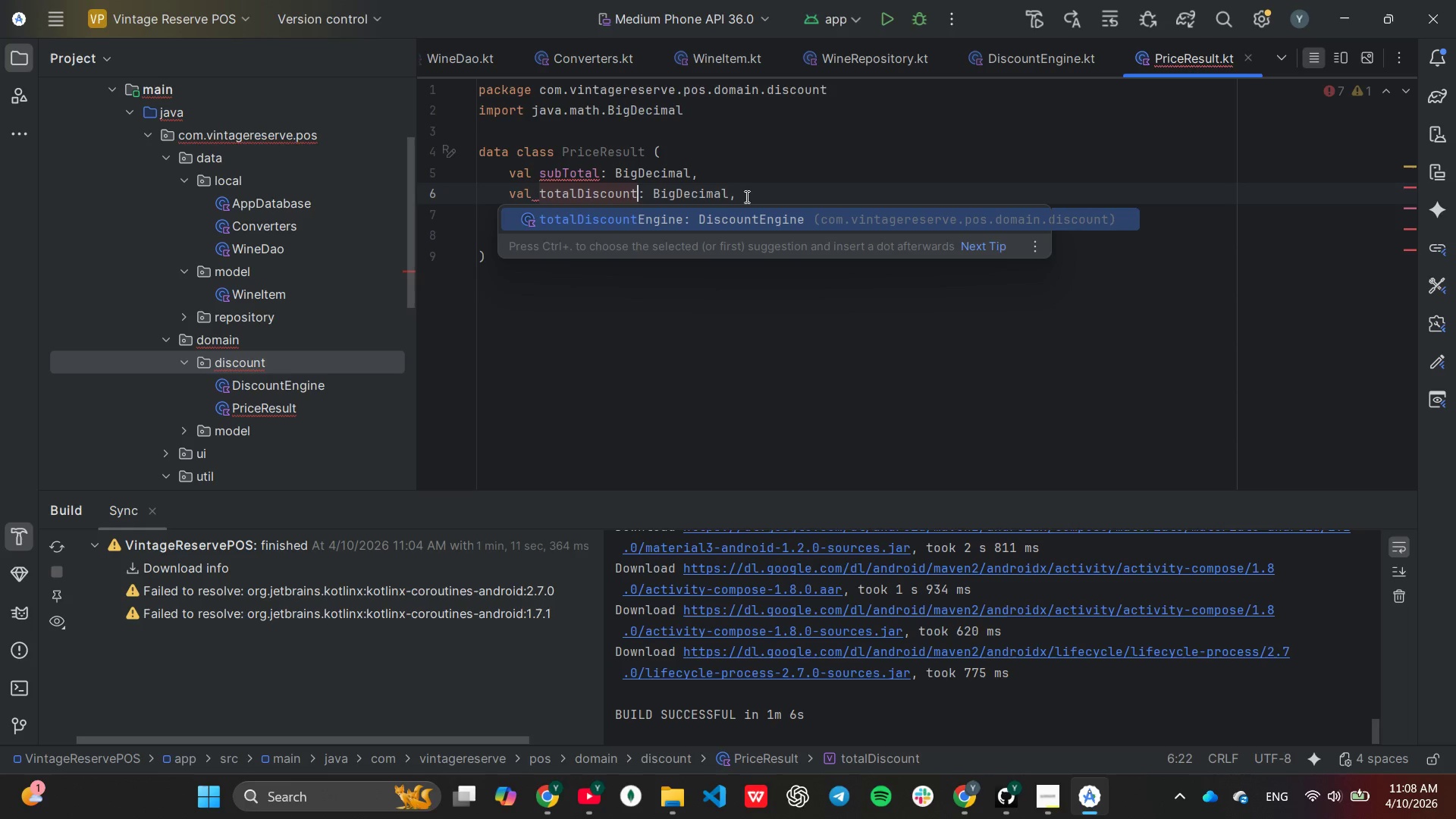 
left_click([745, 193])
 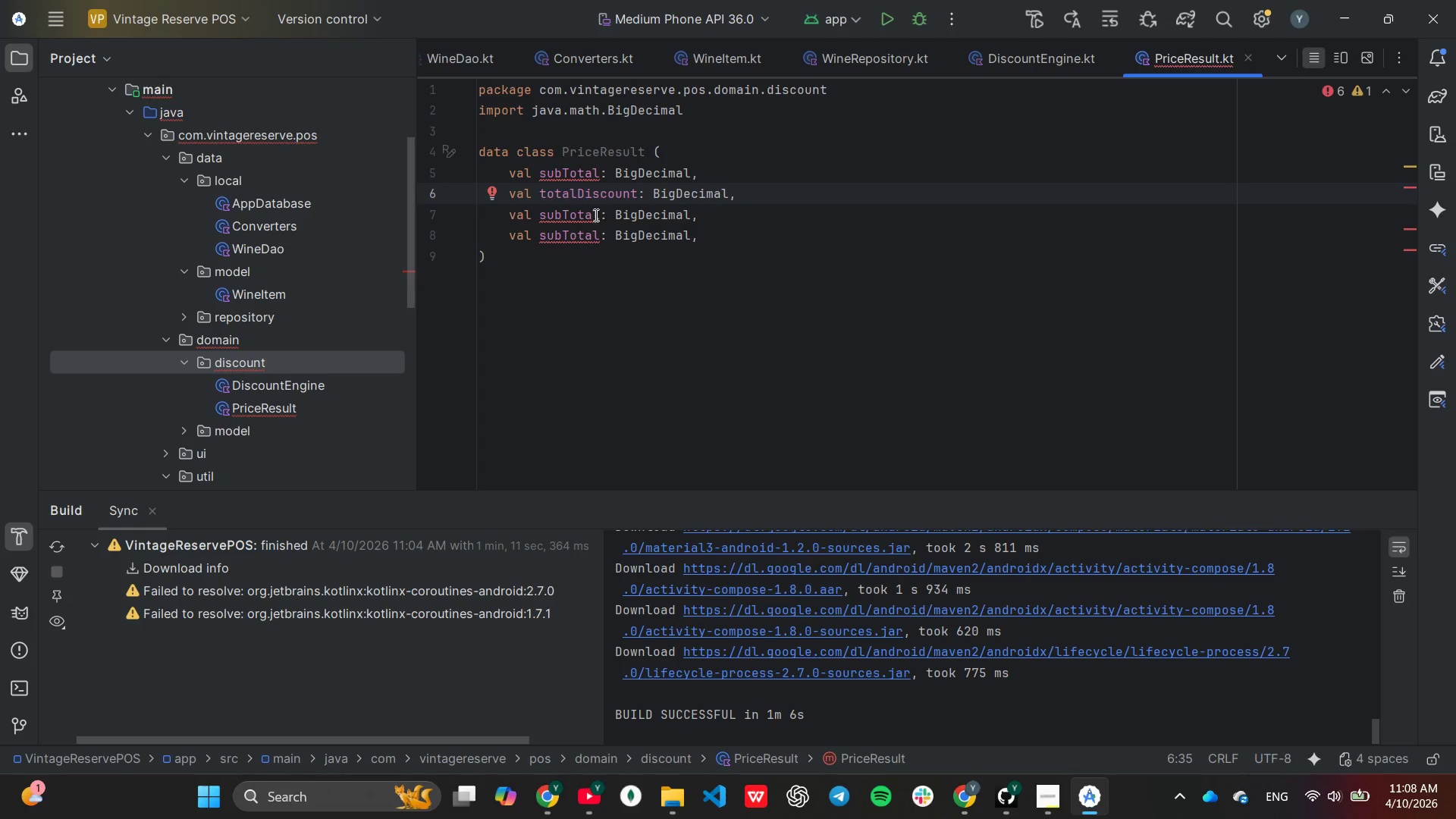 
left_click([598, 212])
 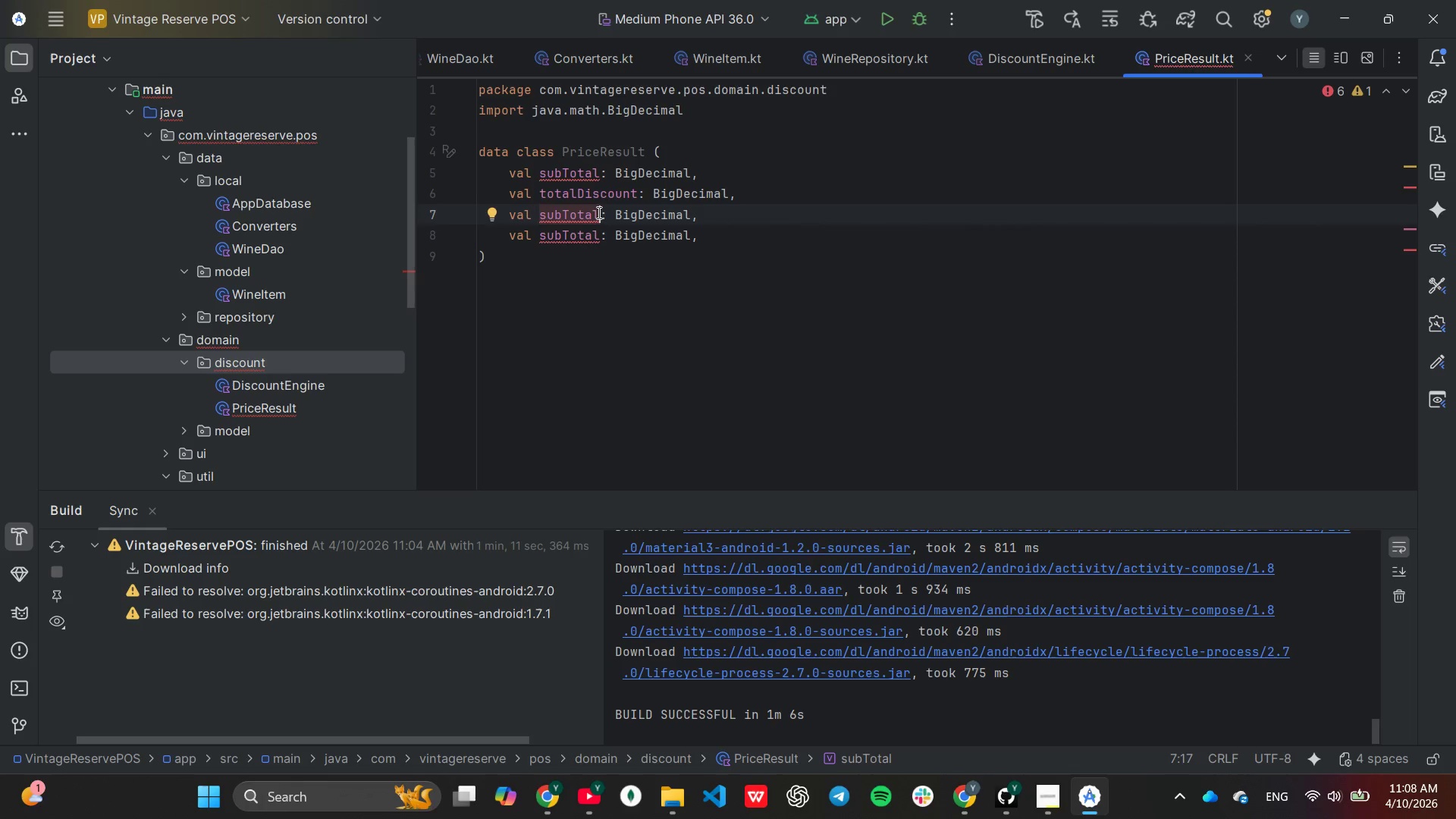 
hold_key(key=Backspace, duration=0.72)
 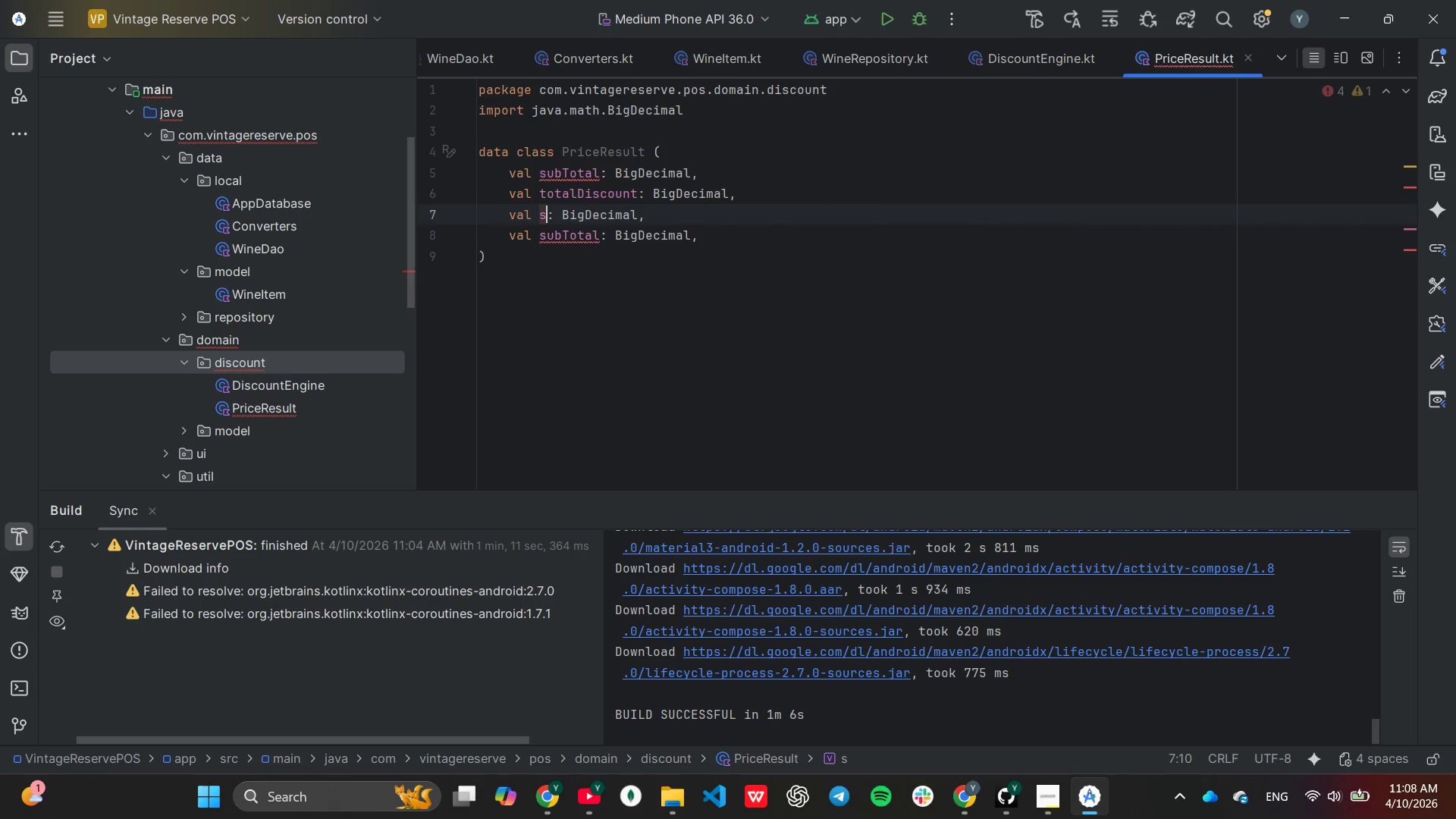 
key(Backspace)
type(tax)
 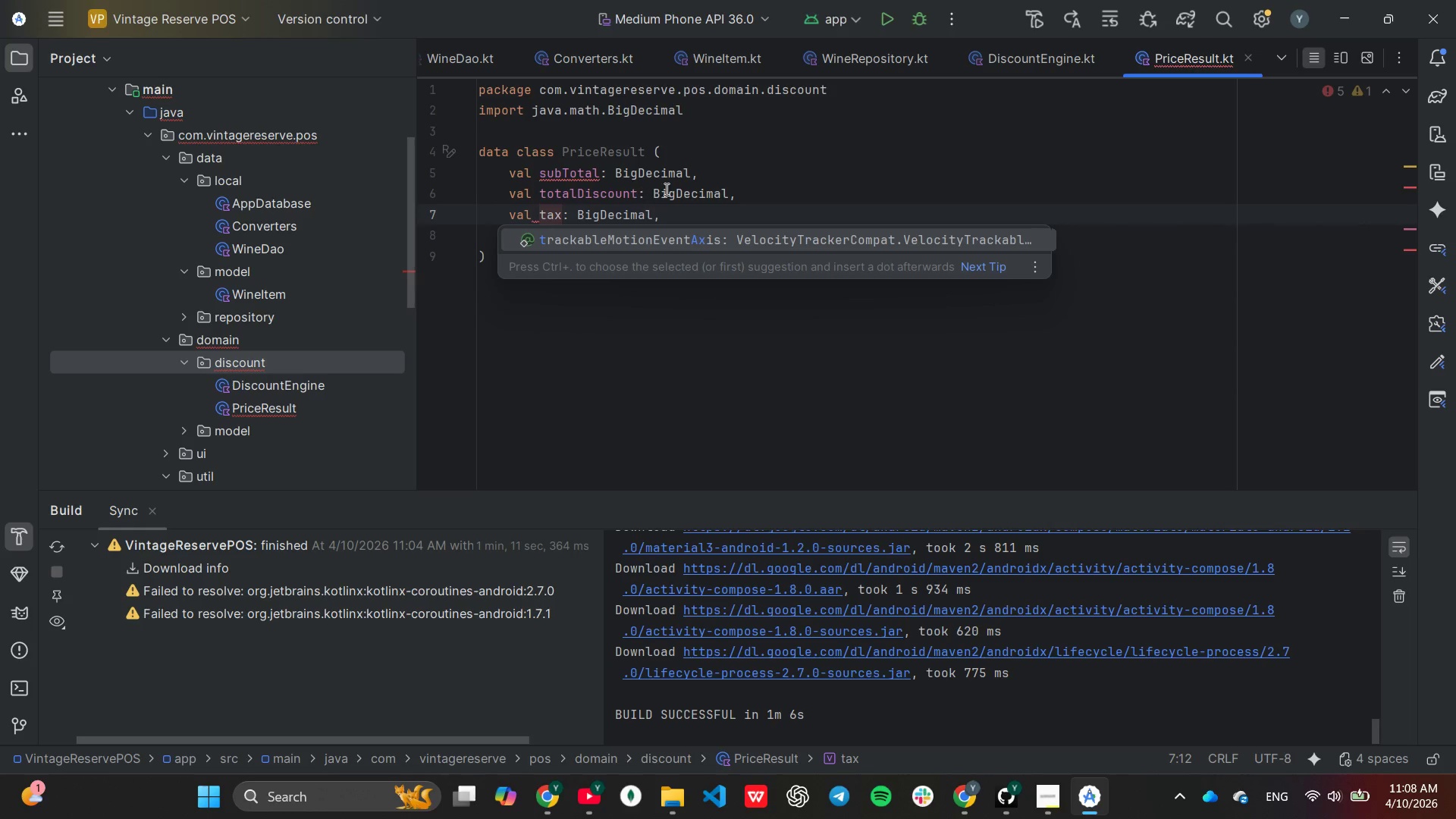 
left_click([670, 189])
 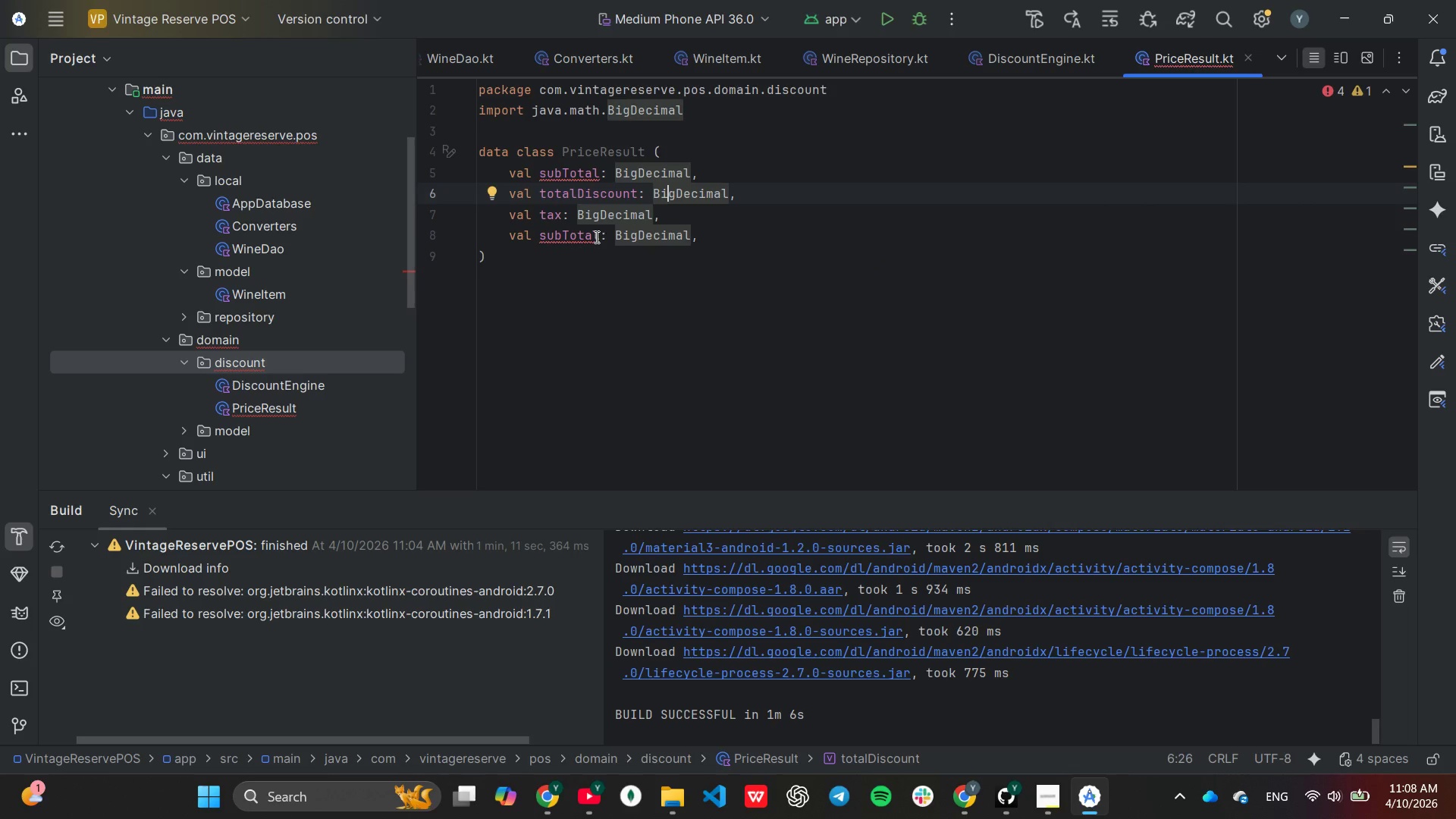 
left_click([601, 235])
 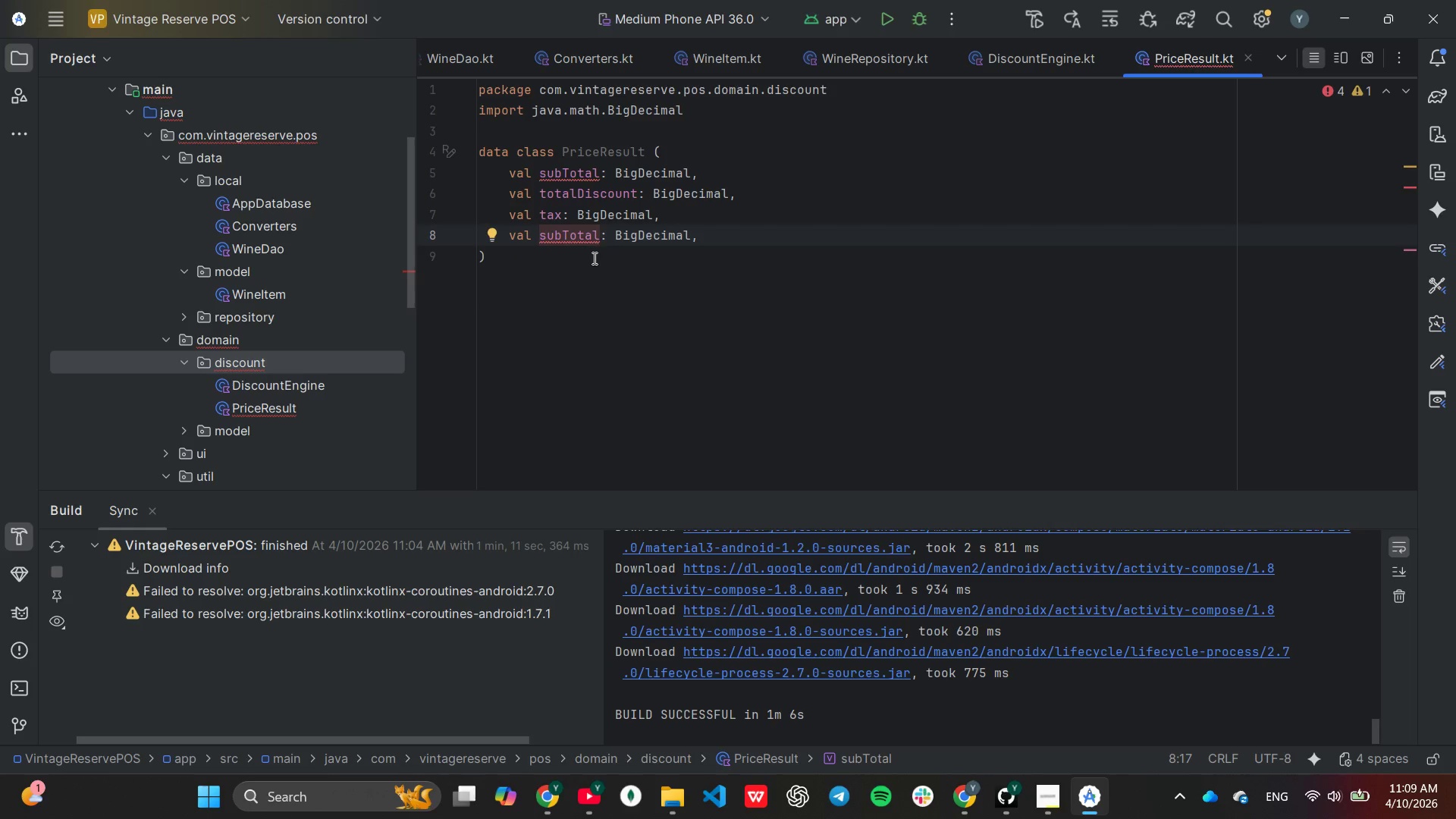 
key(Backspace)
key(Backspace)
key(Backspace)
key(Backspace)
key(Backspace)
key(Backspace)
key(Backspace)
key(Backspace)
type(finalTotal)
 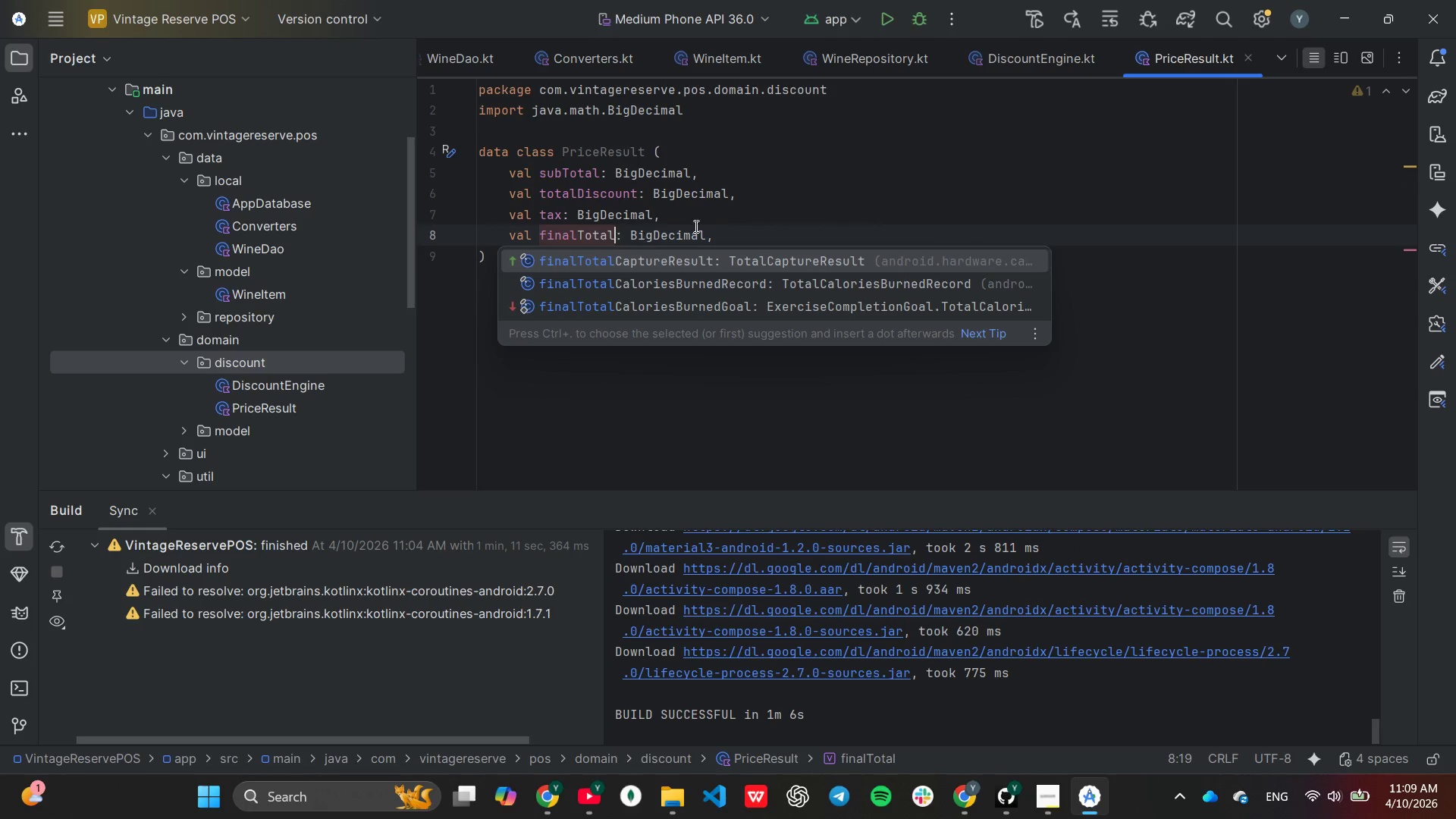 
left_click([737, 211])
 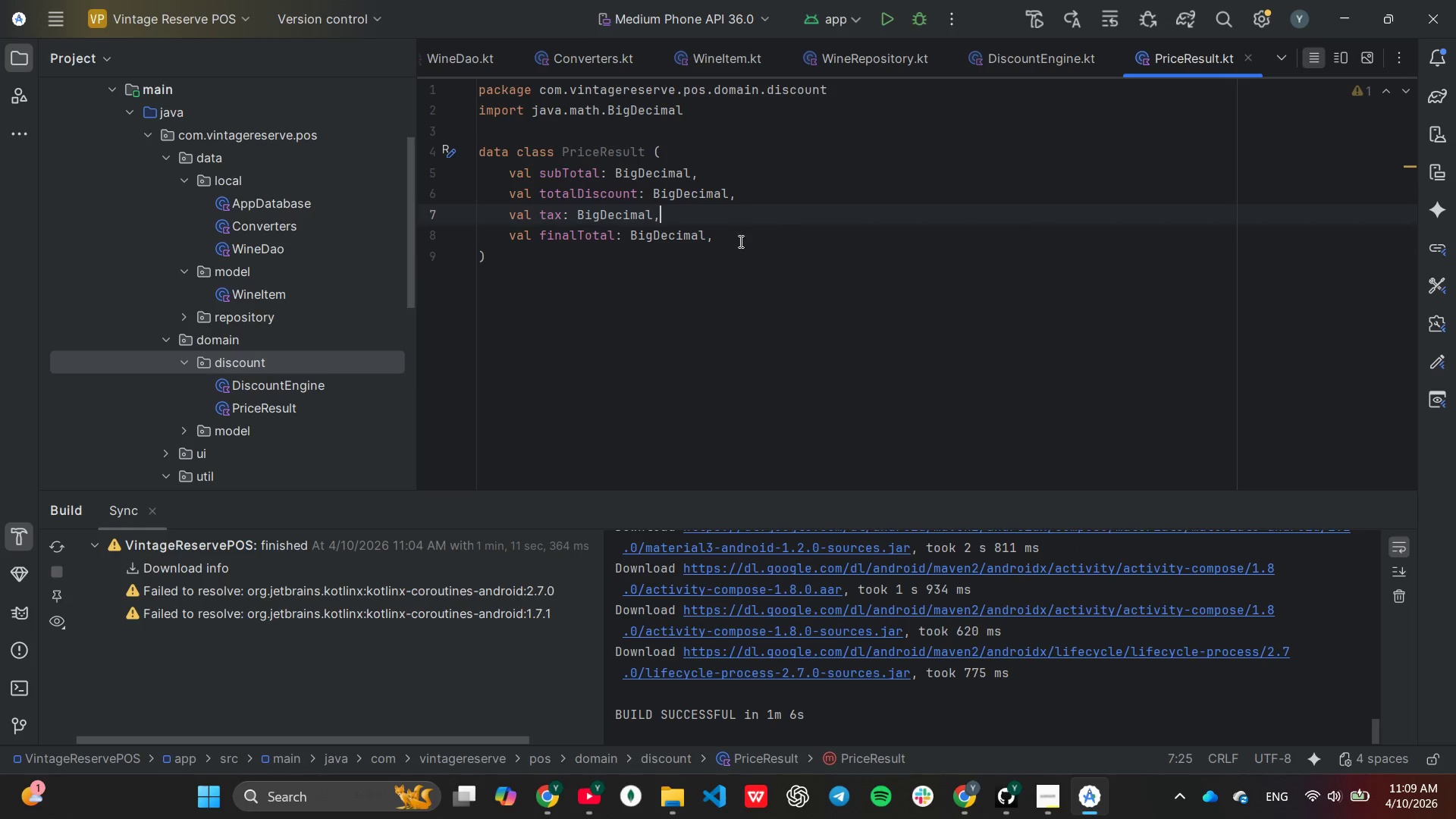 
left_click([739, 241])
 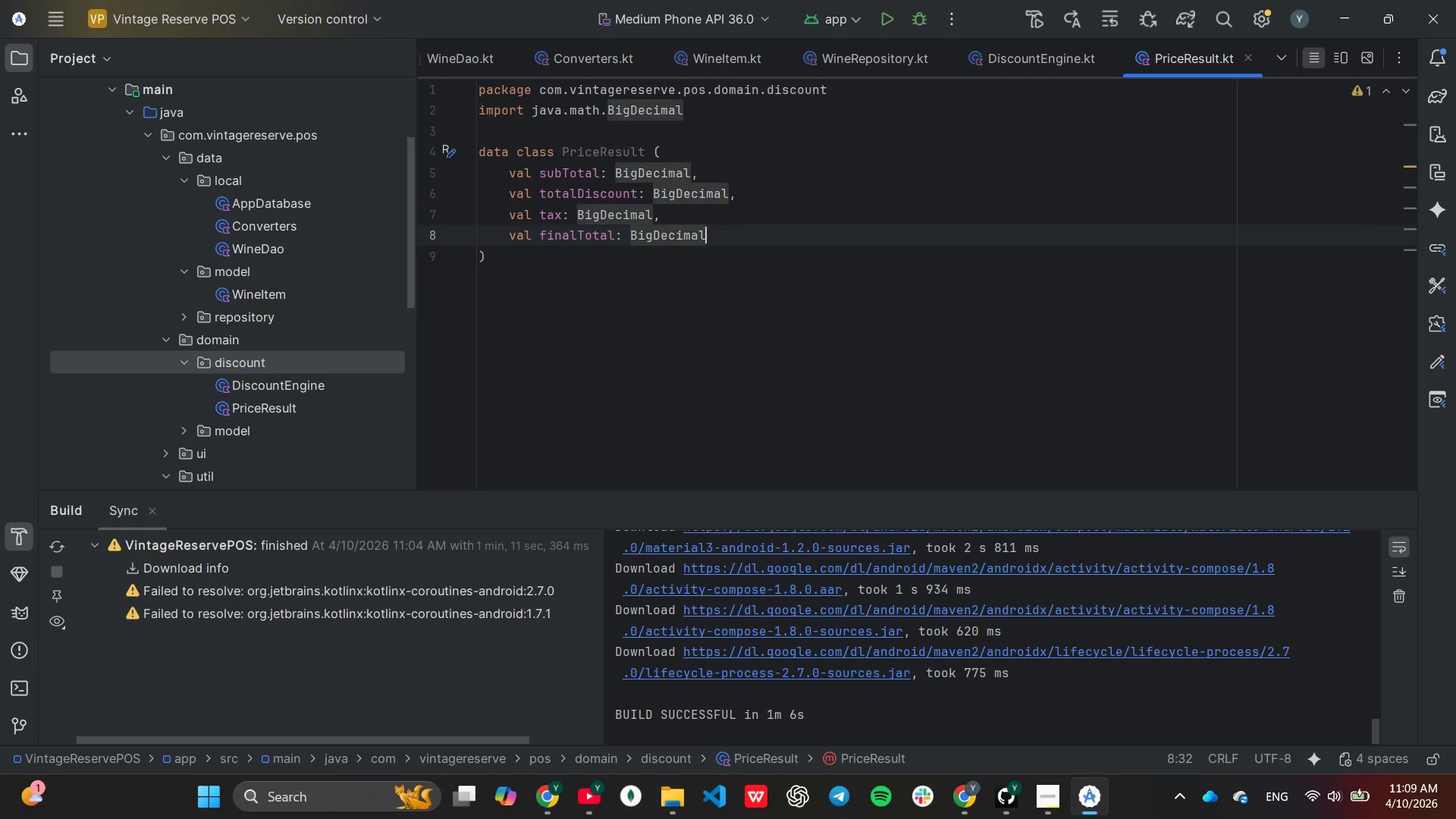 
key(Backspace)
 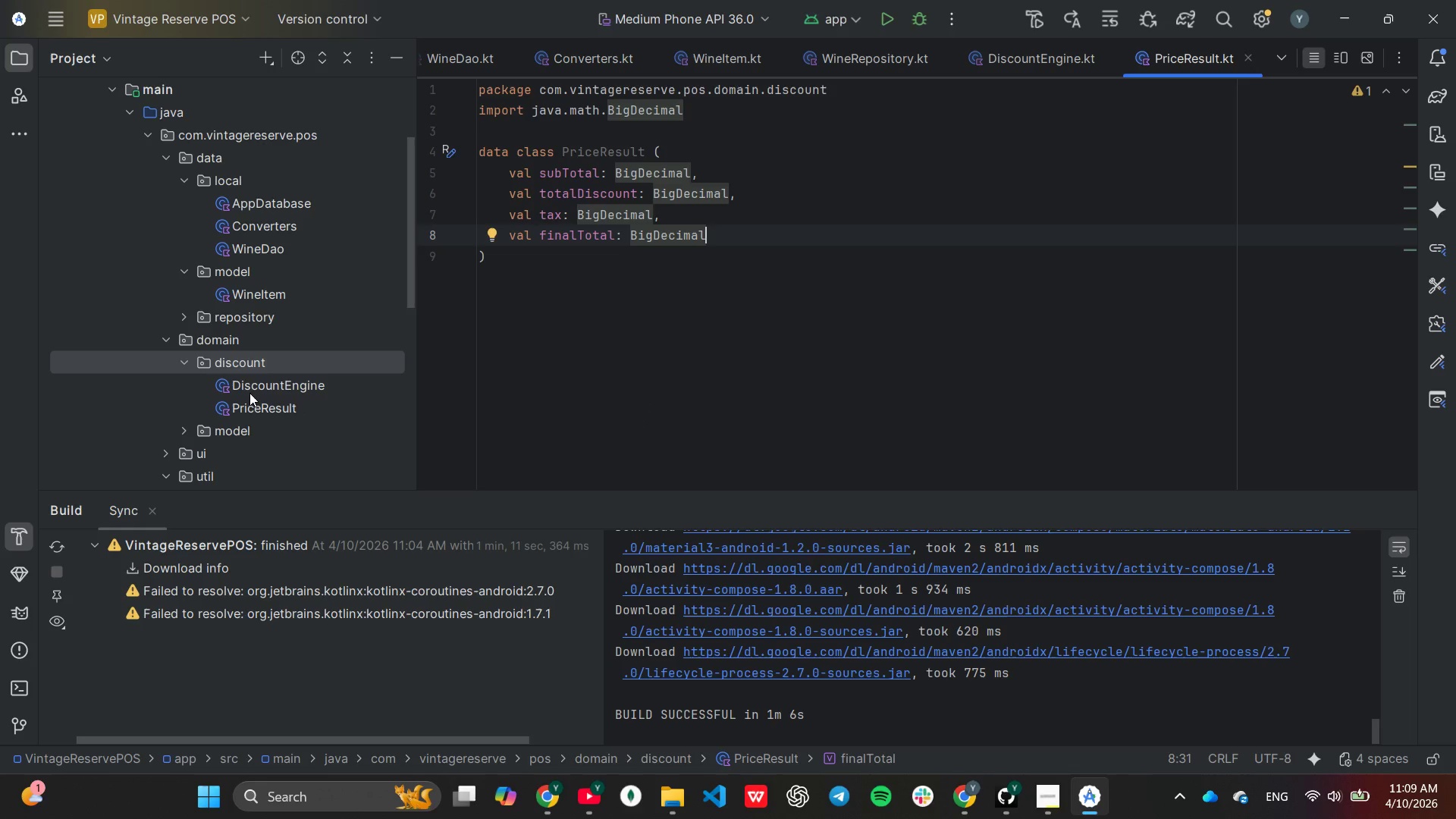 
wait(11.59)
 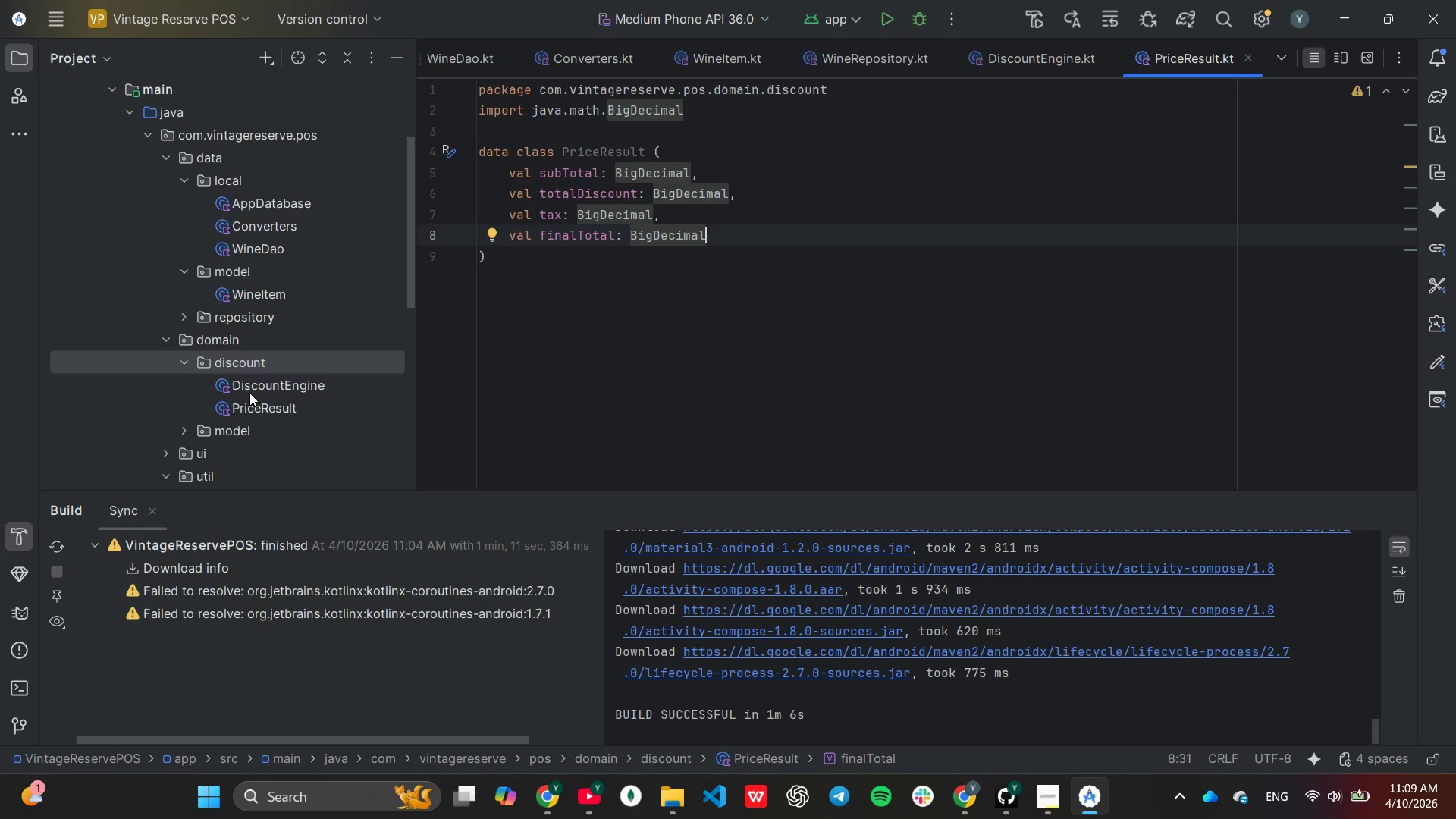 
double_click([249, 389])
 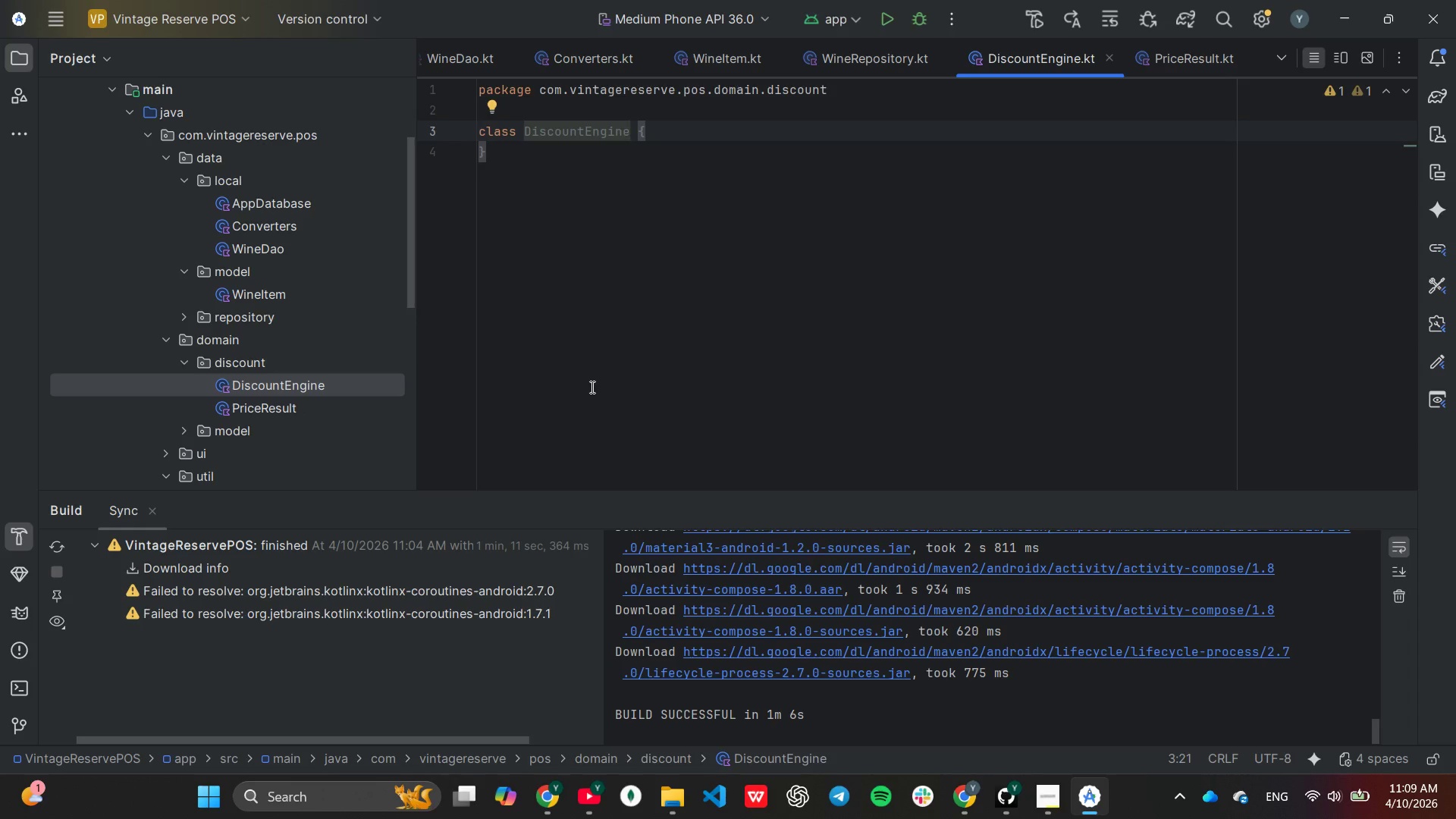 
wait(6.58)
 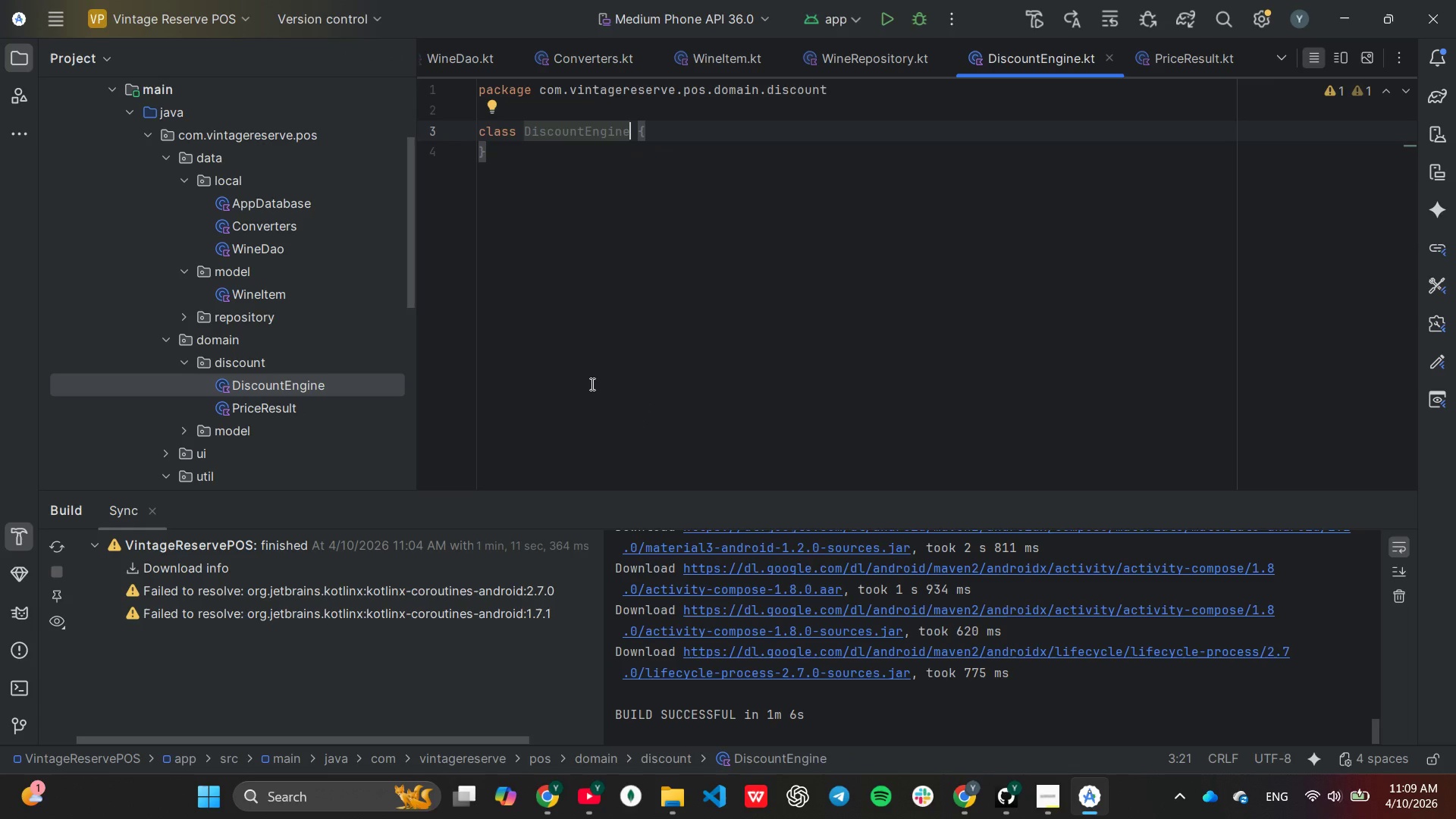 
left_click([610, 107])
 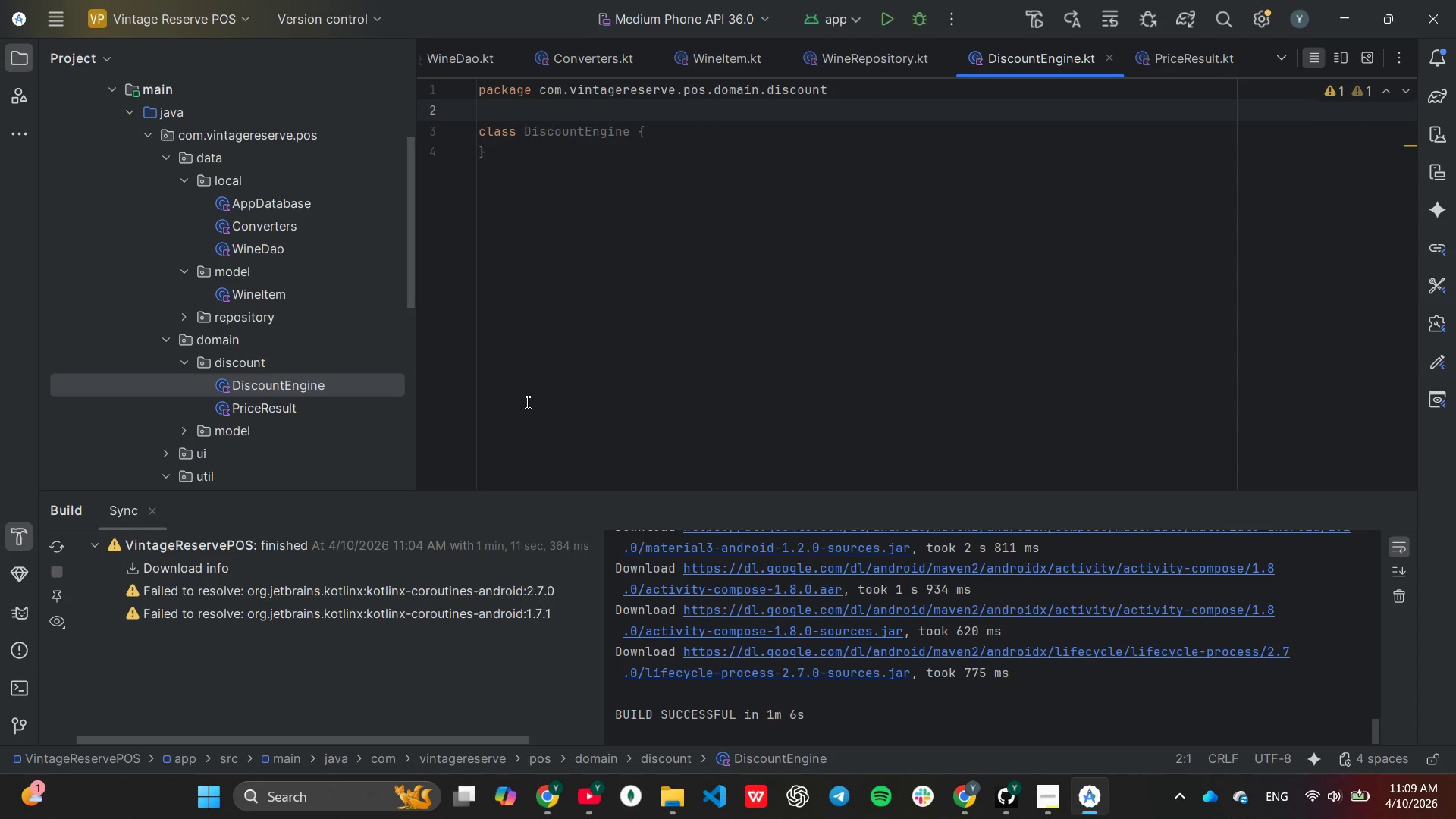 
type(im)
 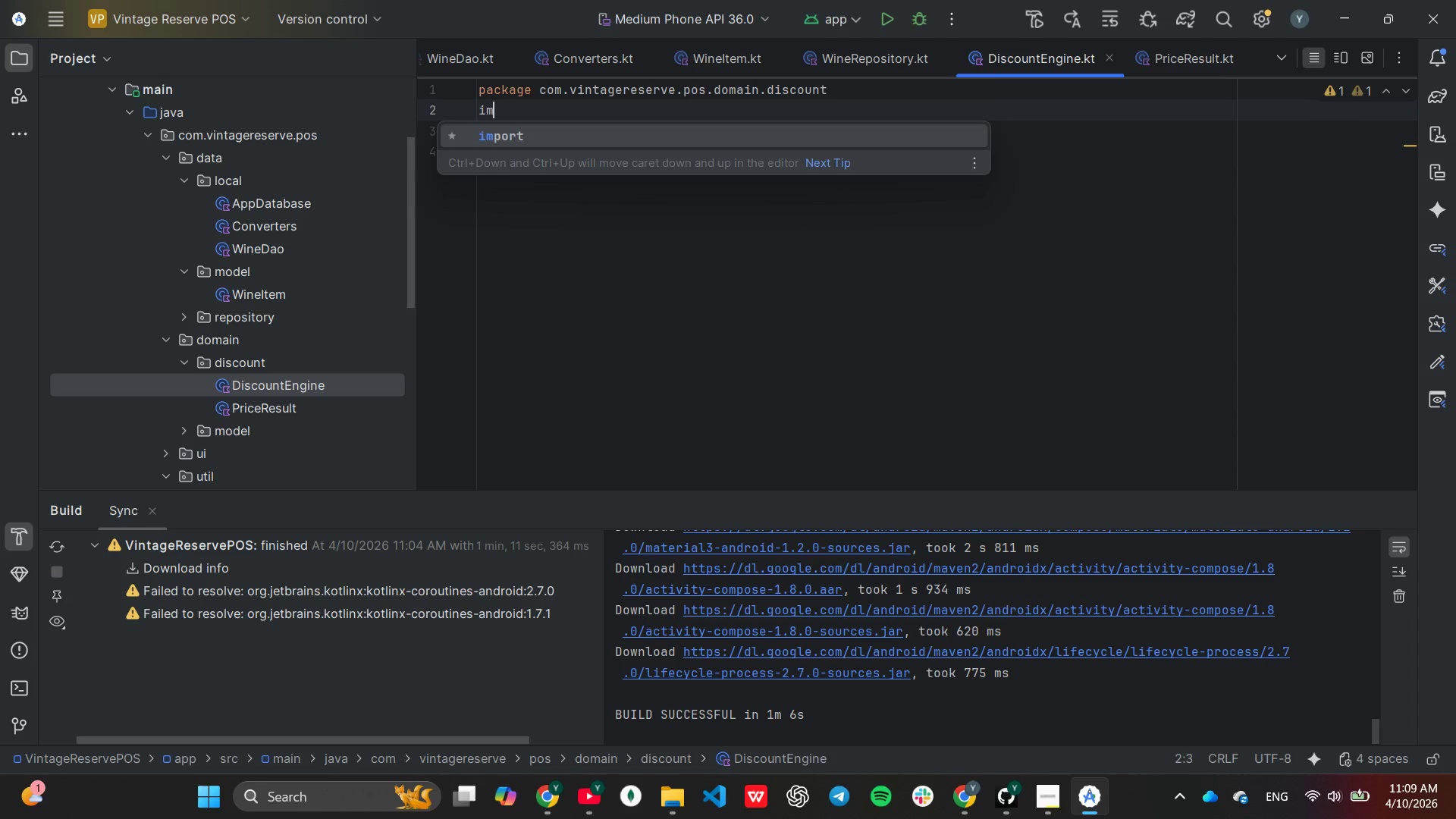 
key(Enter)
 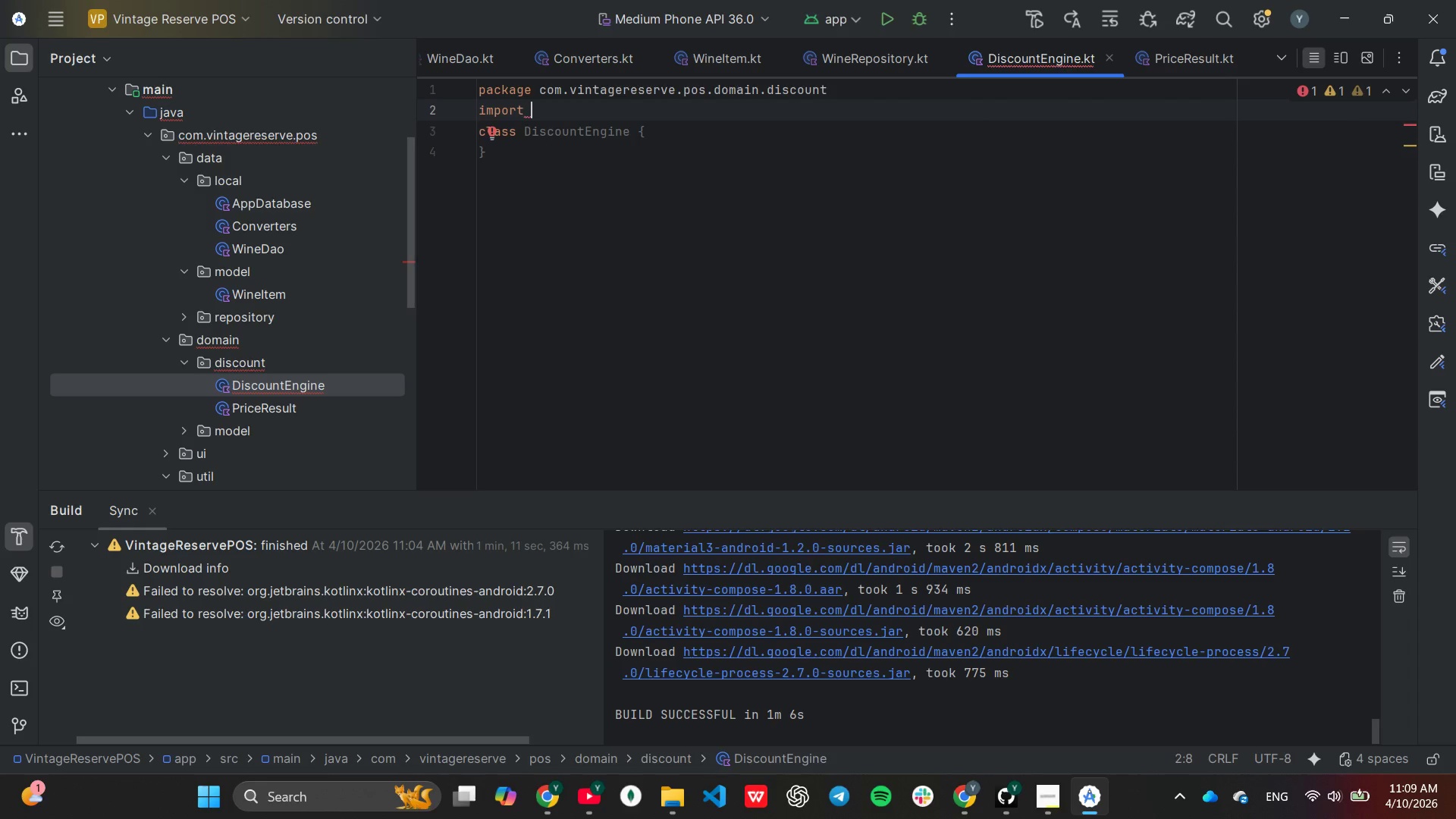 
type(com)
 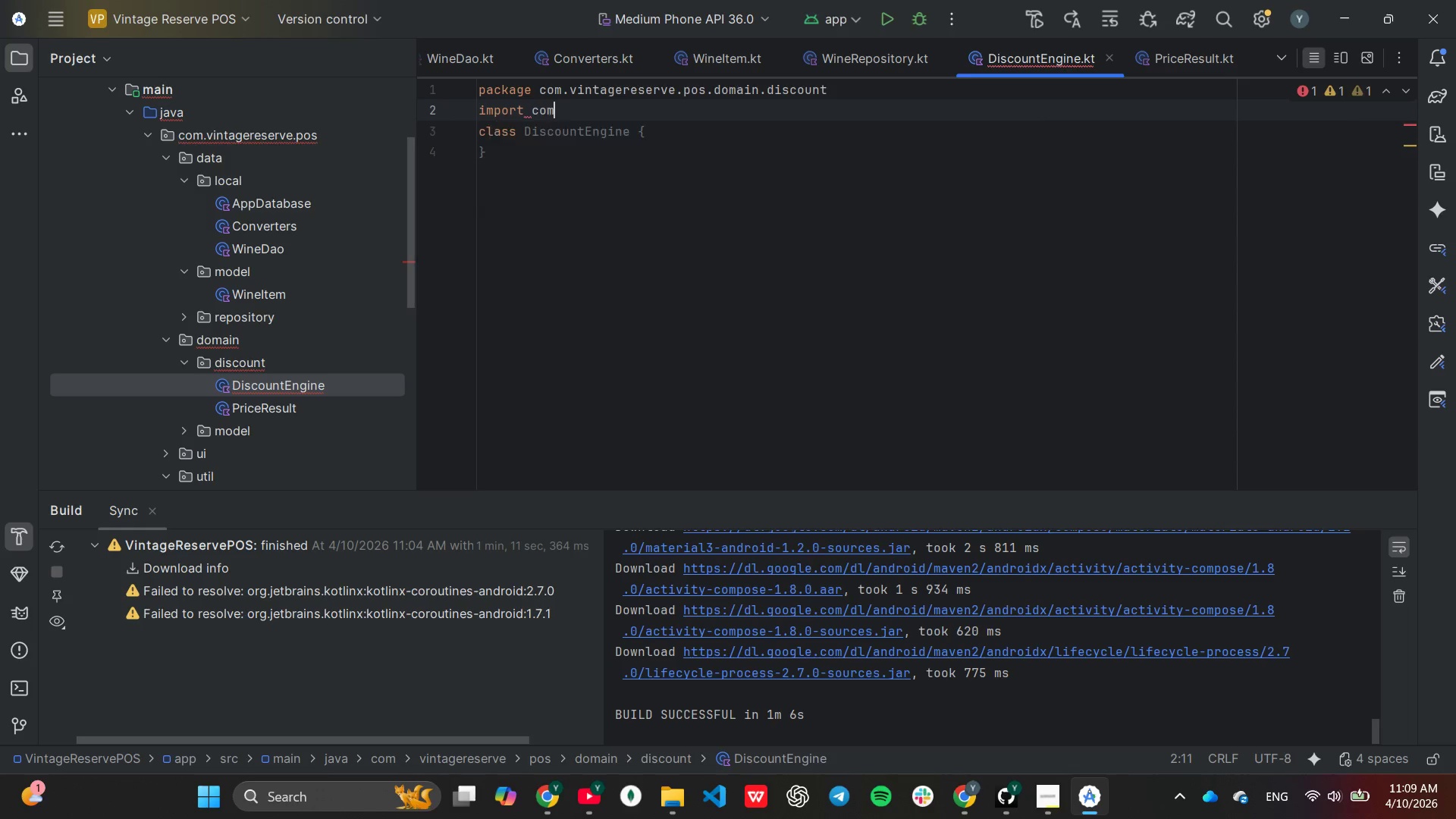 
key(Enter)
 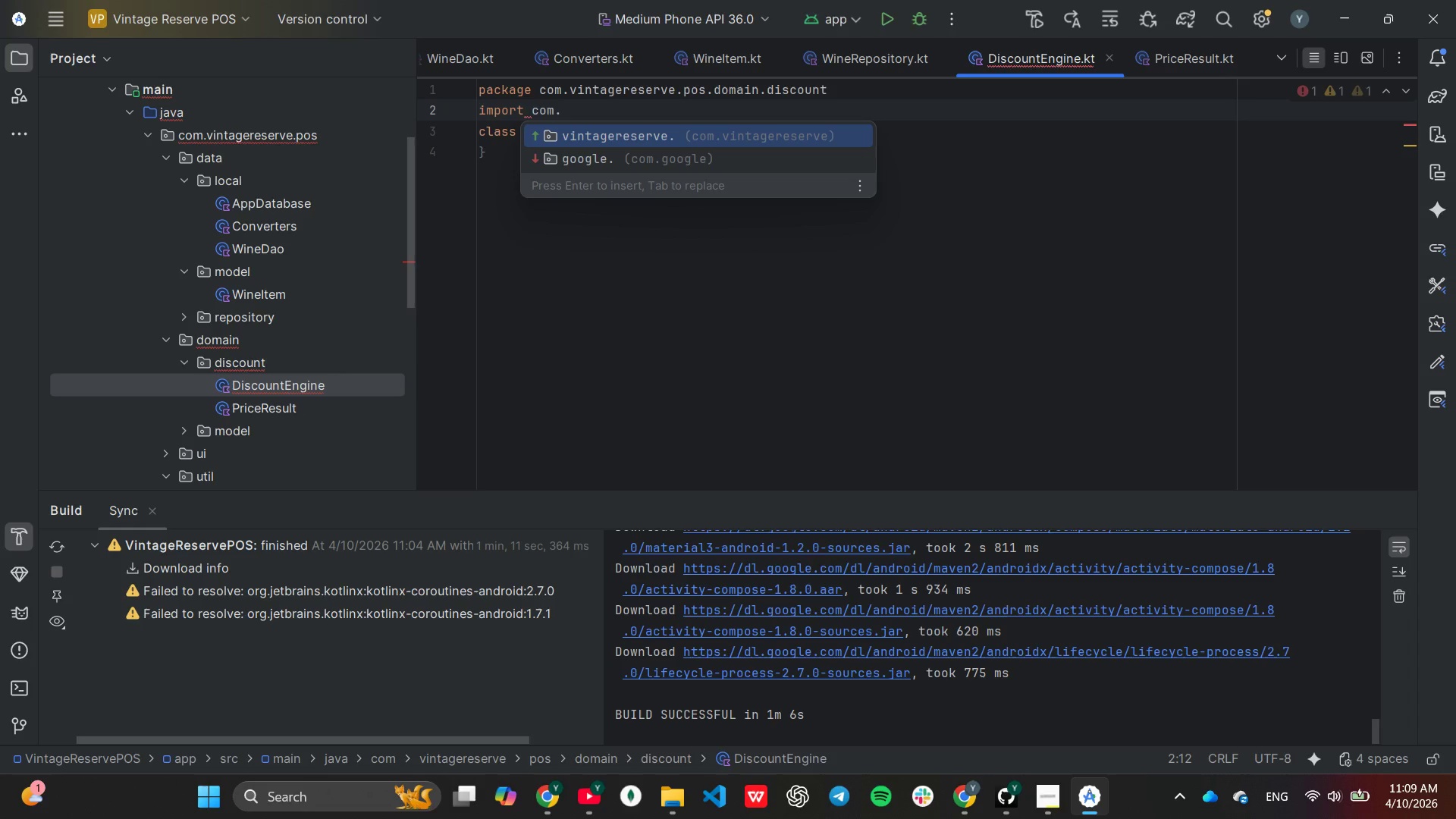 
key(Enter)
 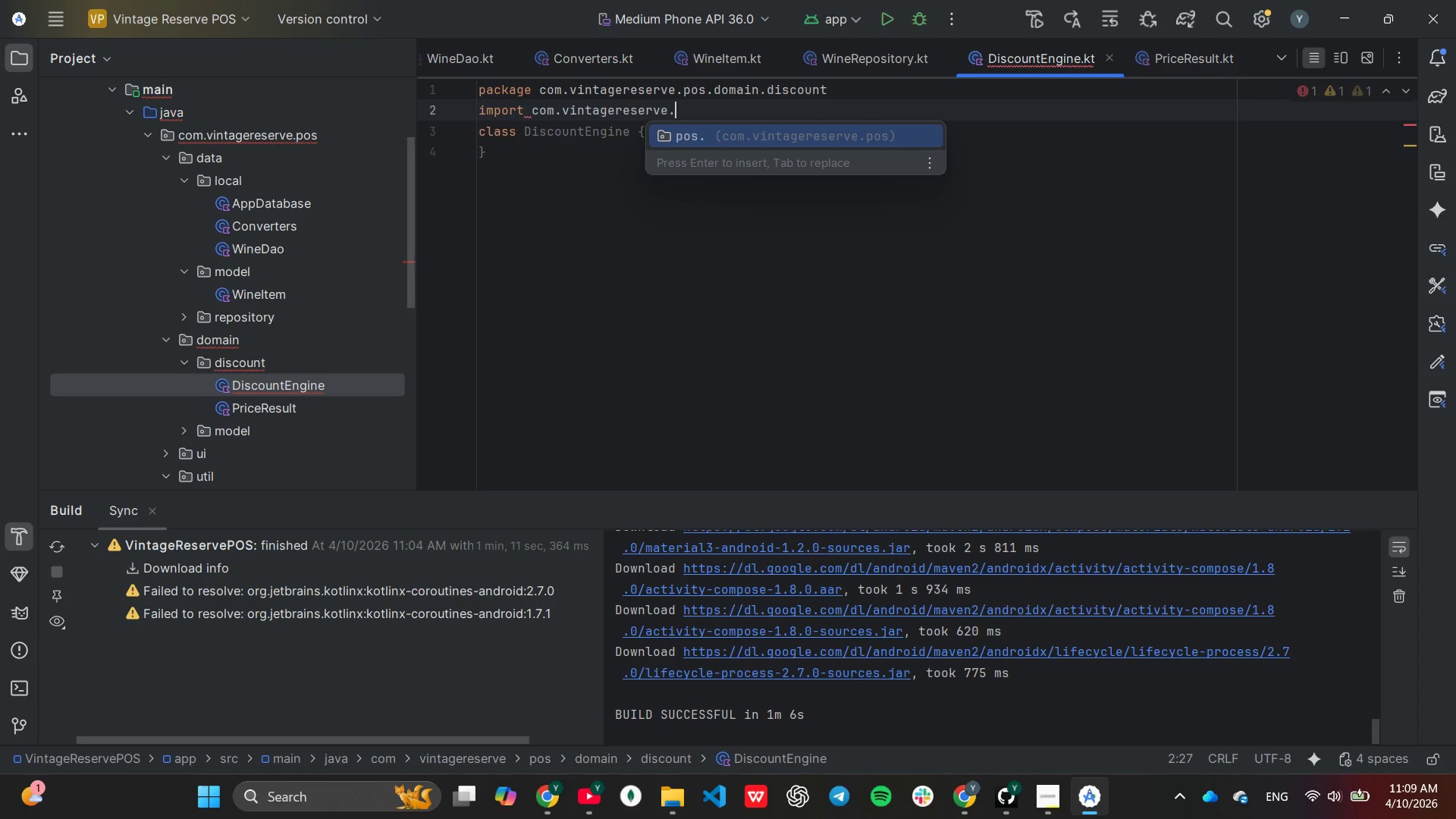 
key(Enter)
 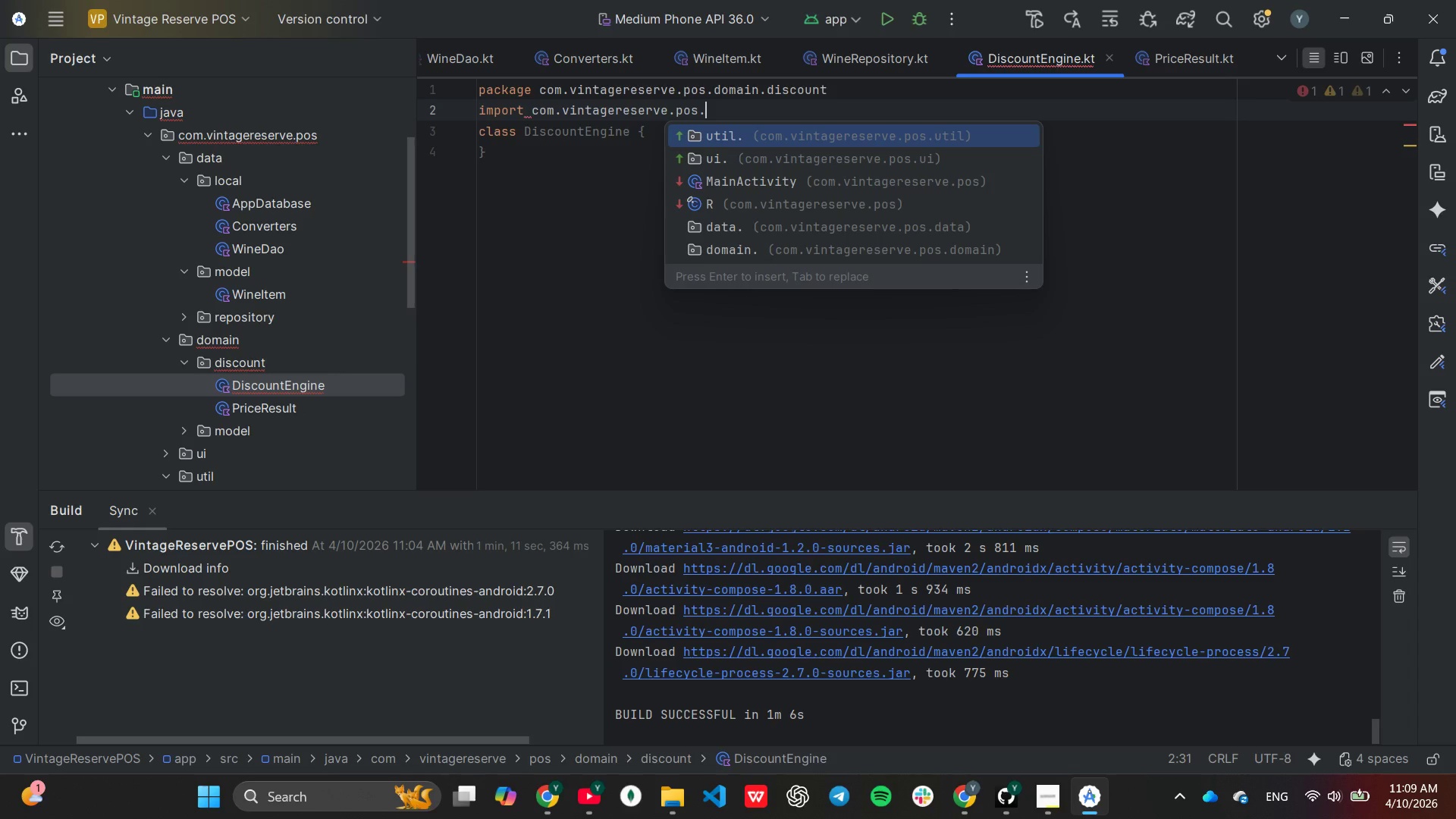 
key(ArrowDown)
 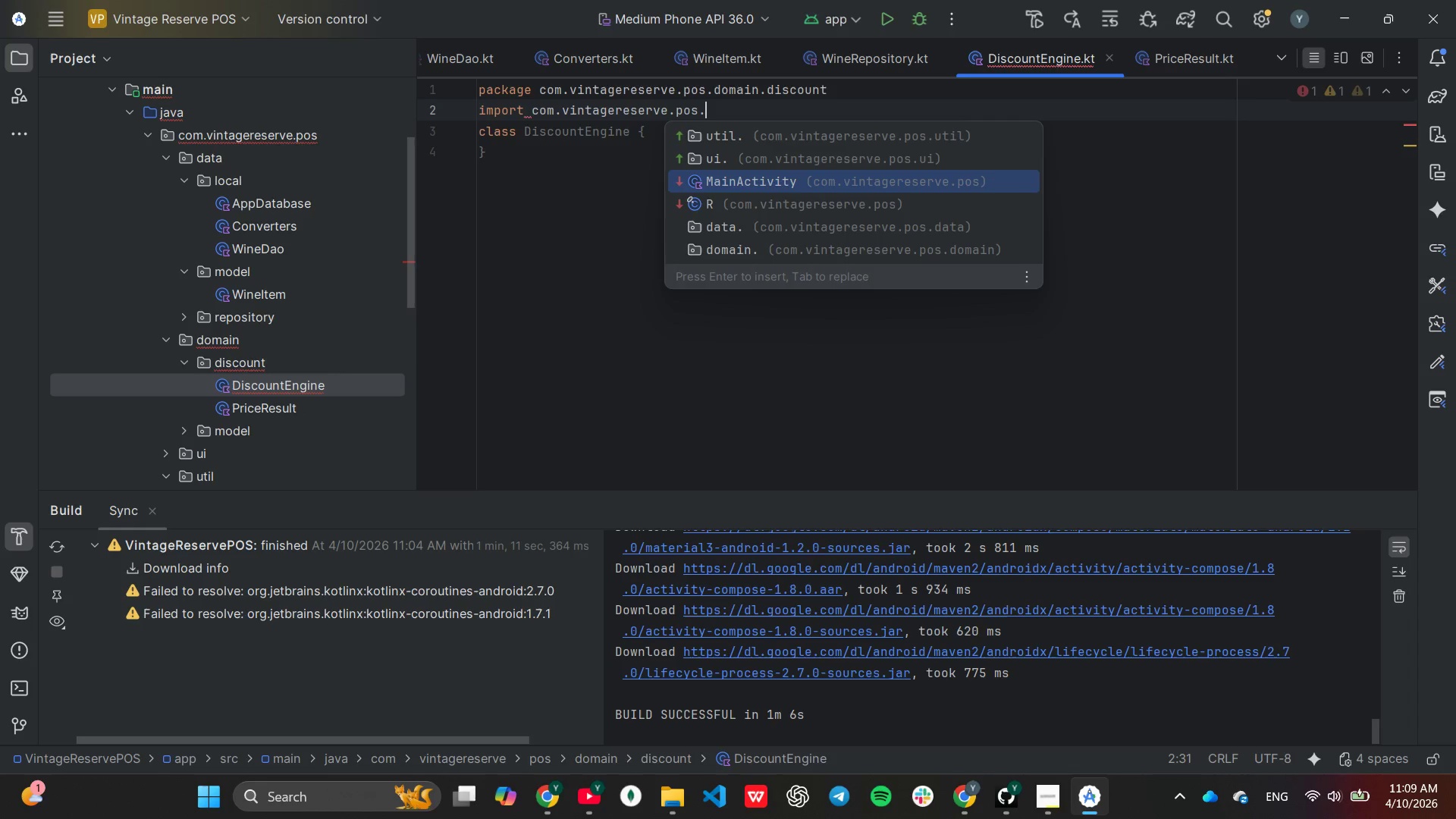 
key(ArrowDown)
 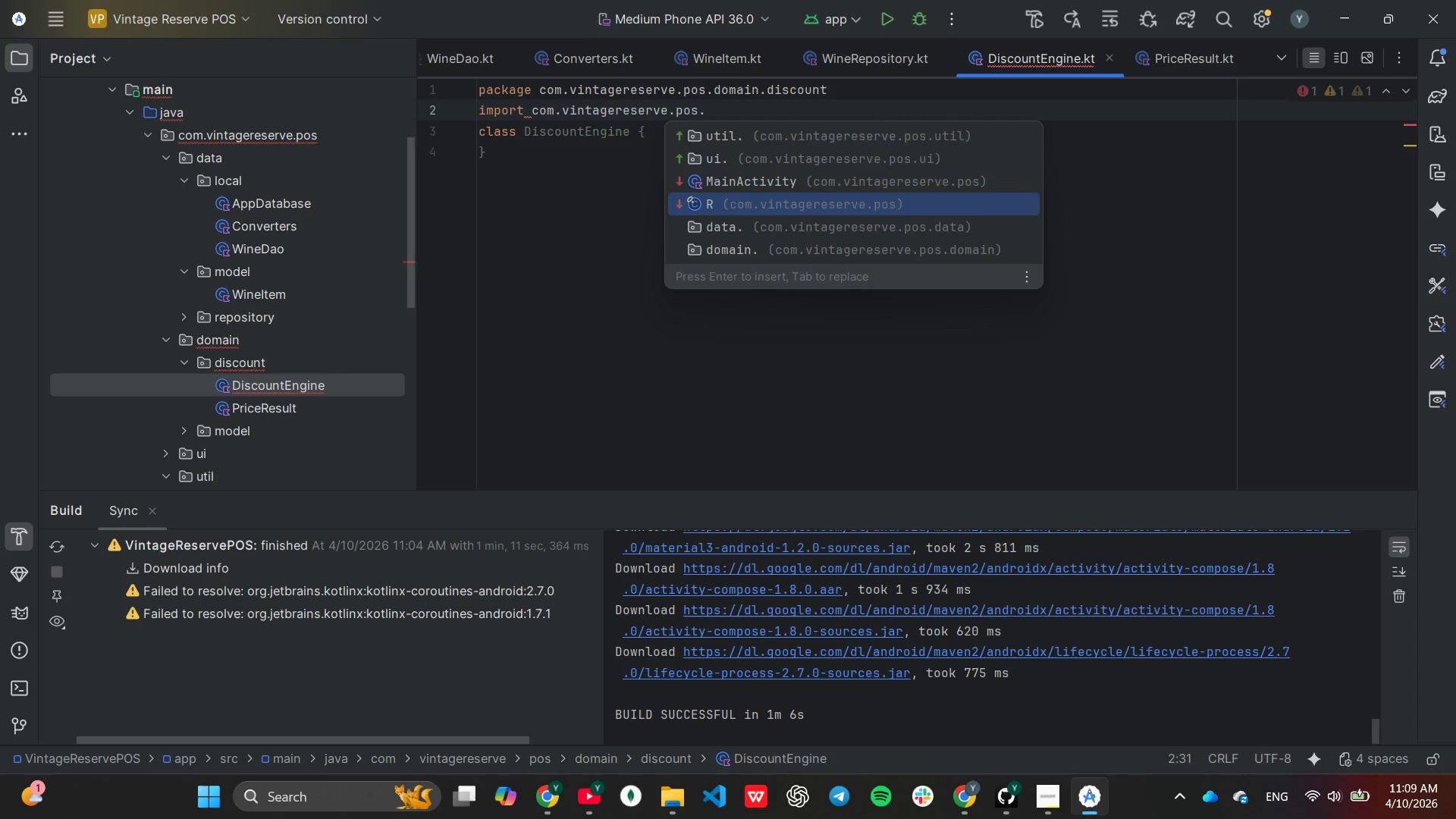 
key(ArrowDown)
 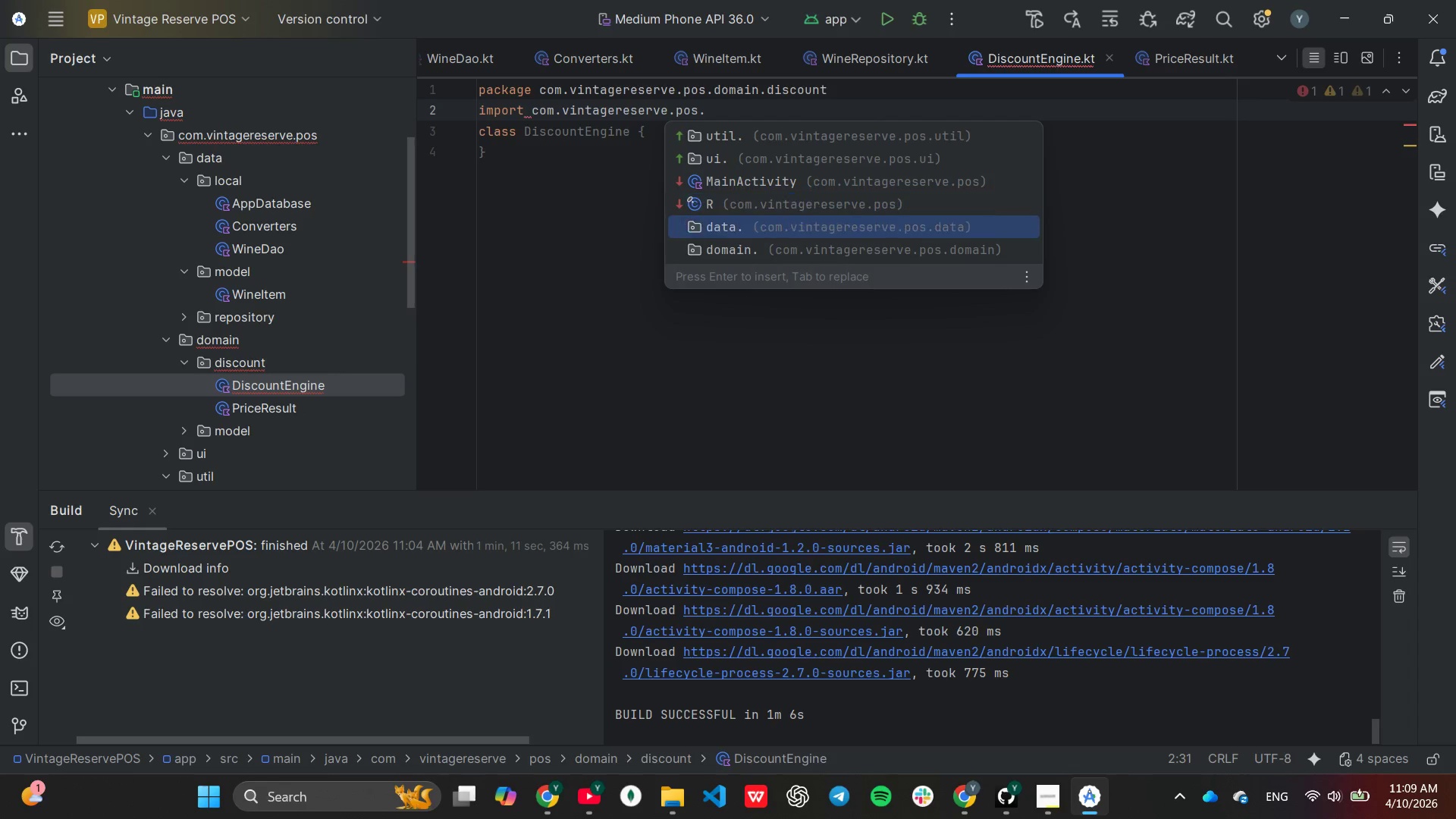 
key(ArrowDown)
 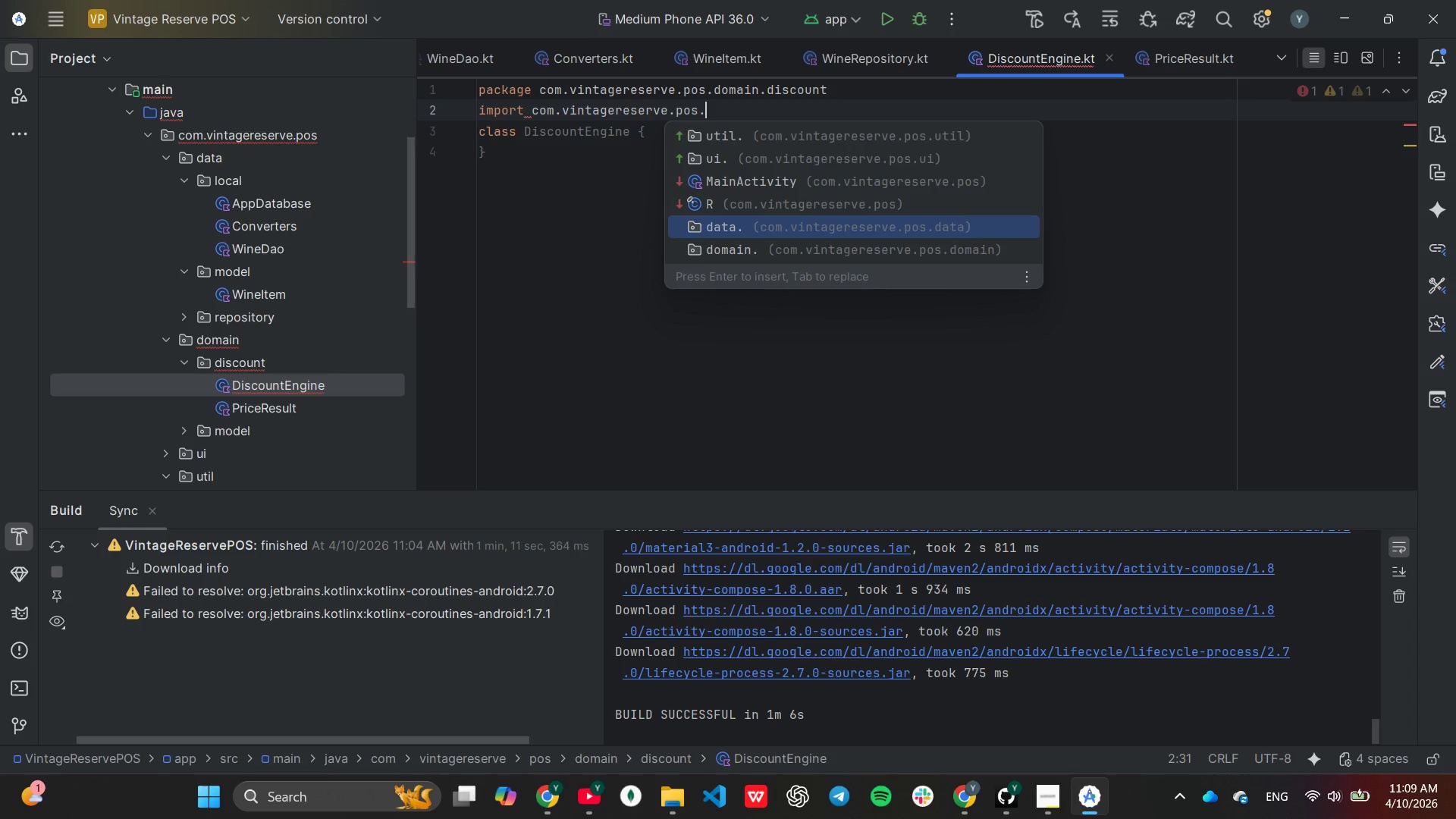 
key(Enter)
 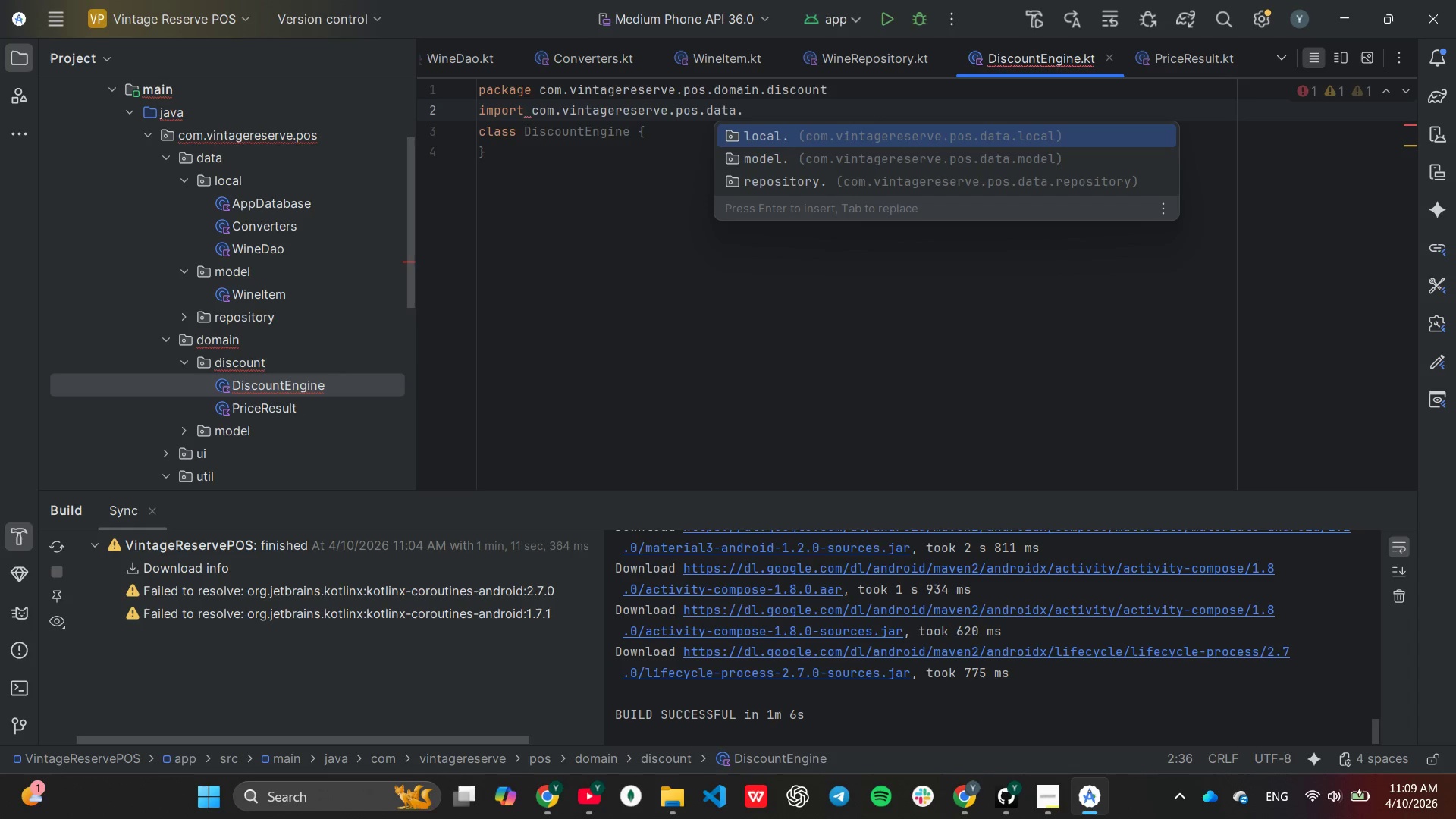 
key(ArrowDown)
 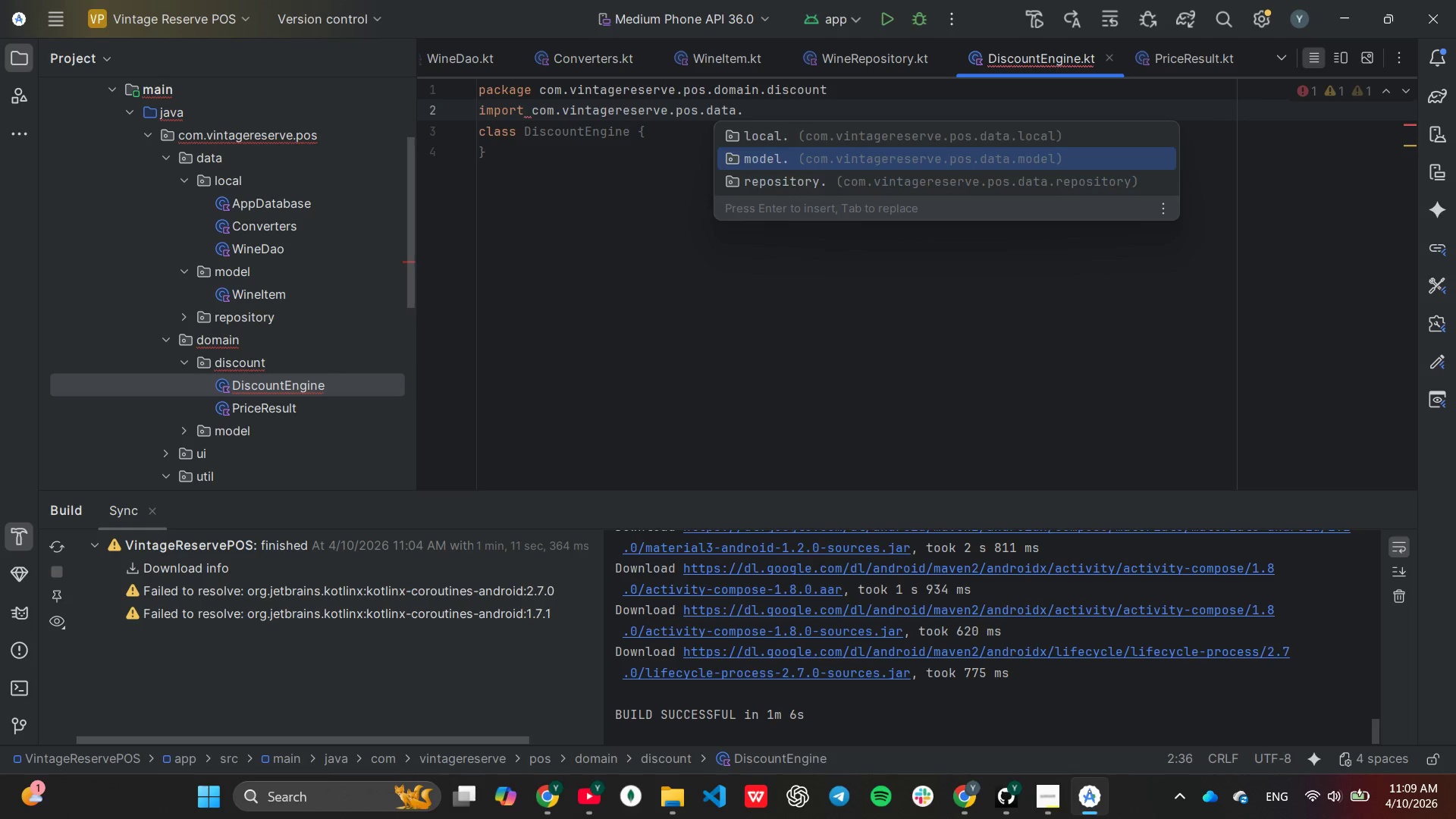 
key(Enter)
 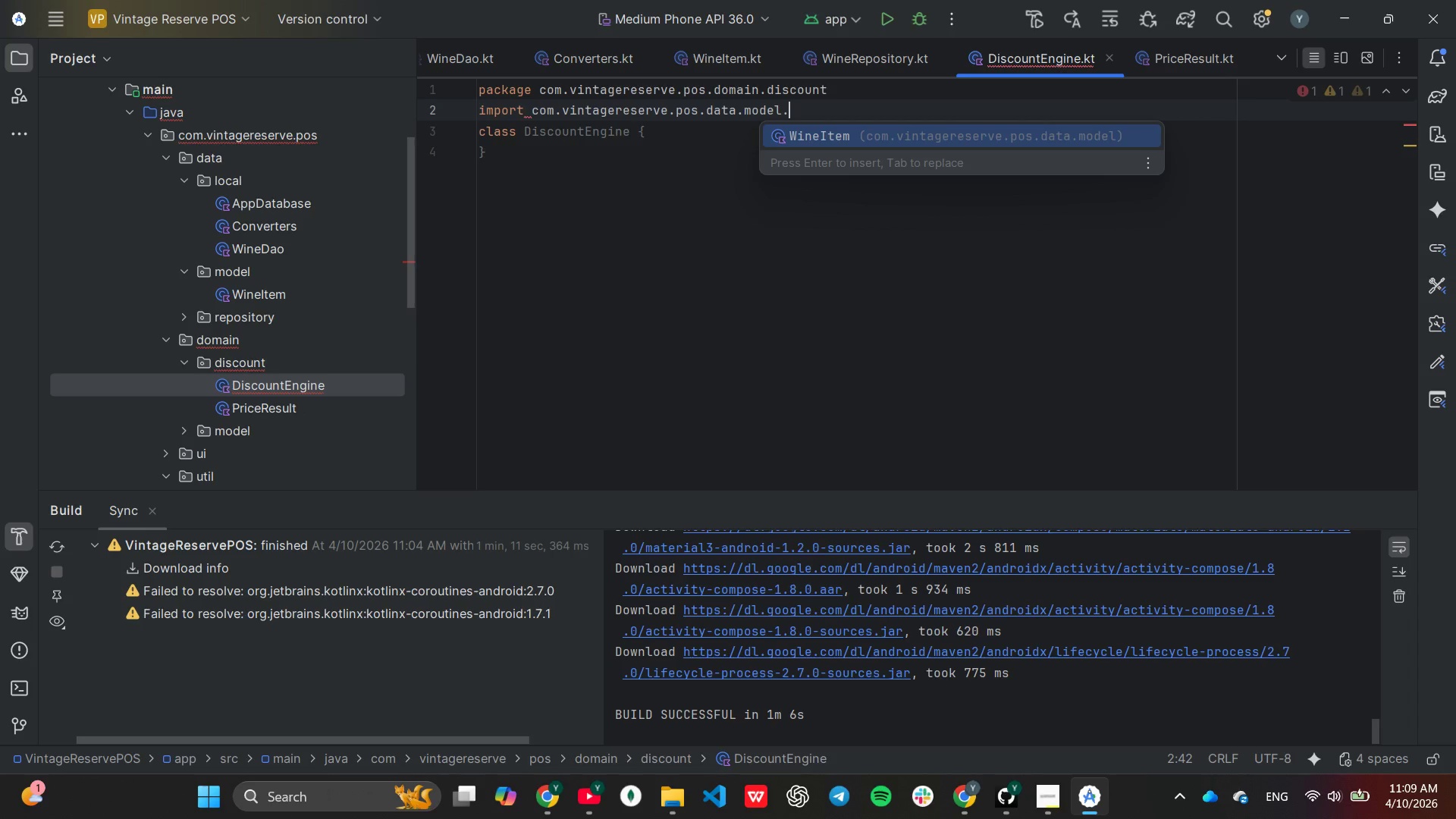 
key(Enter)
 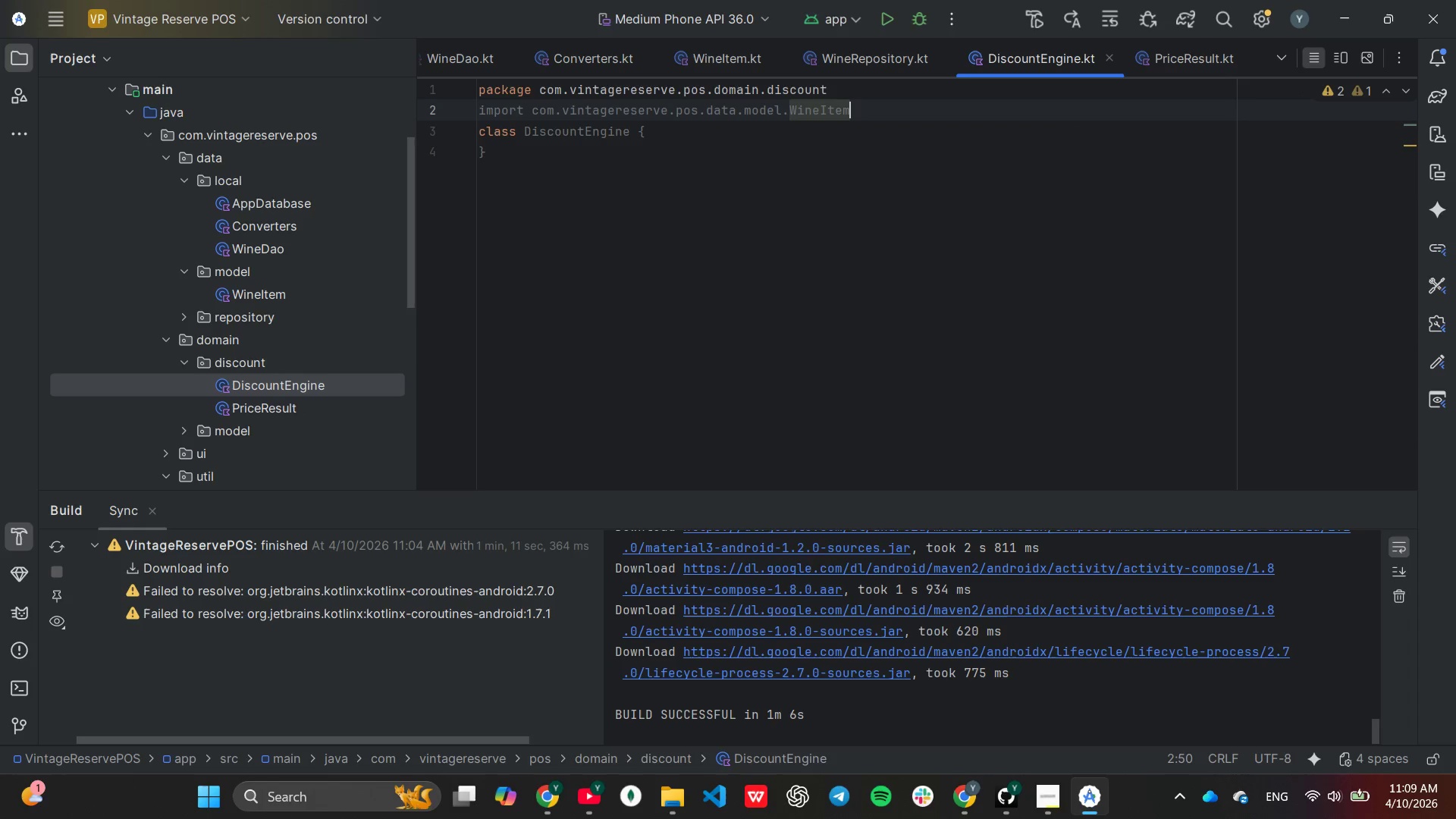 
key(Enter)
 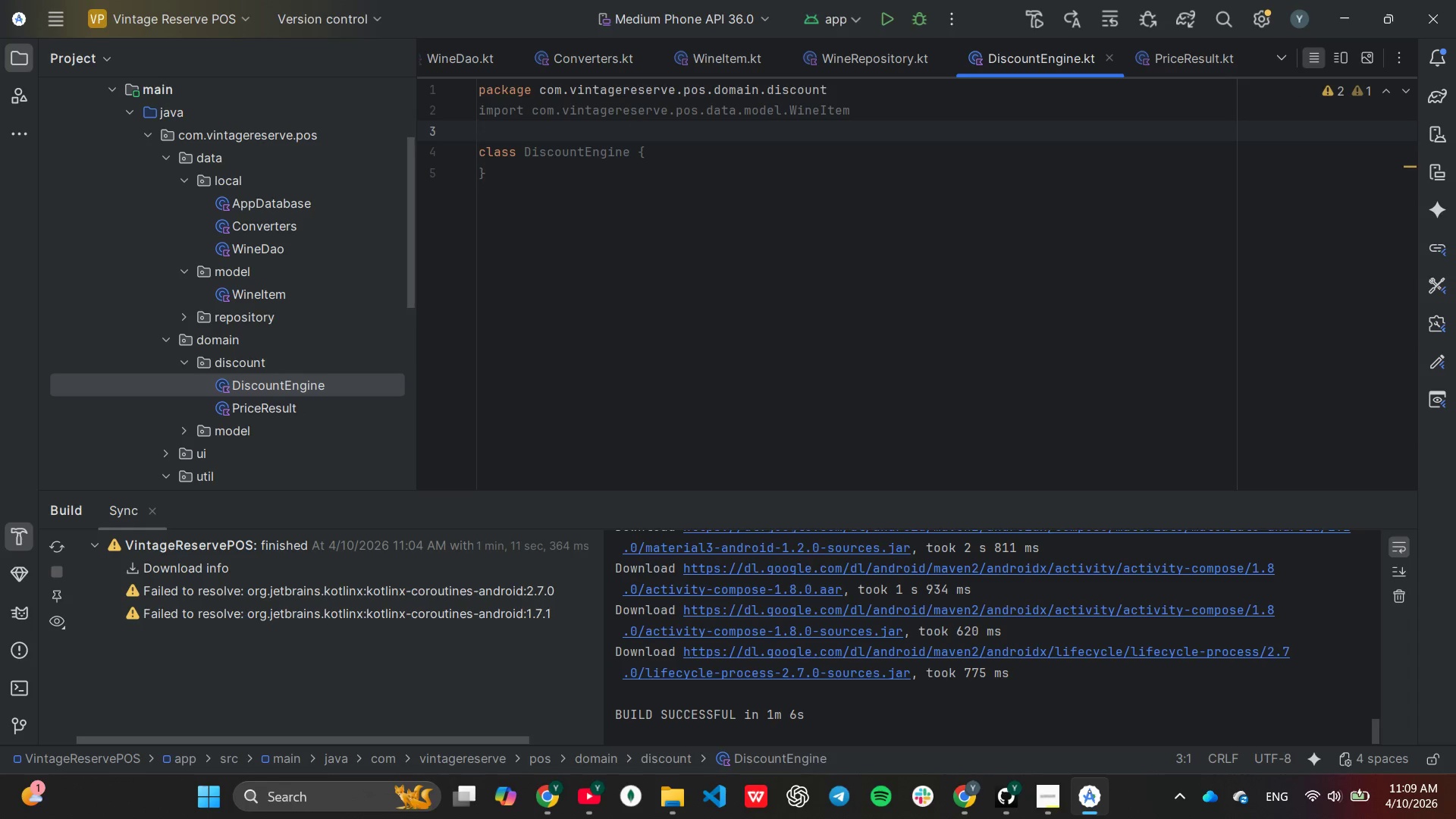 
type(im)
 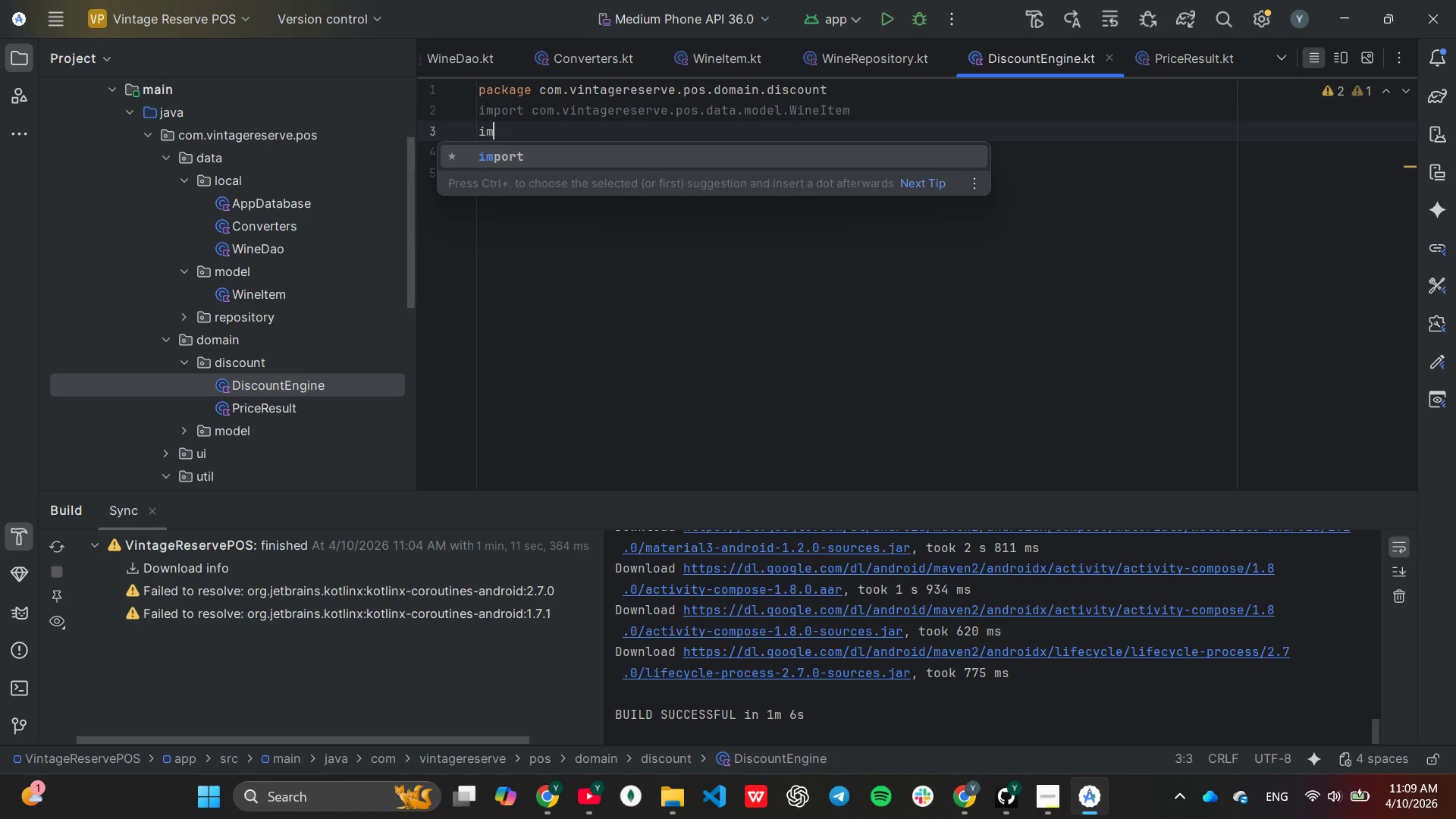 
key(Enter)
 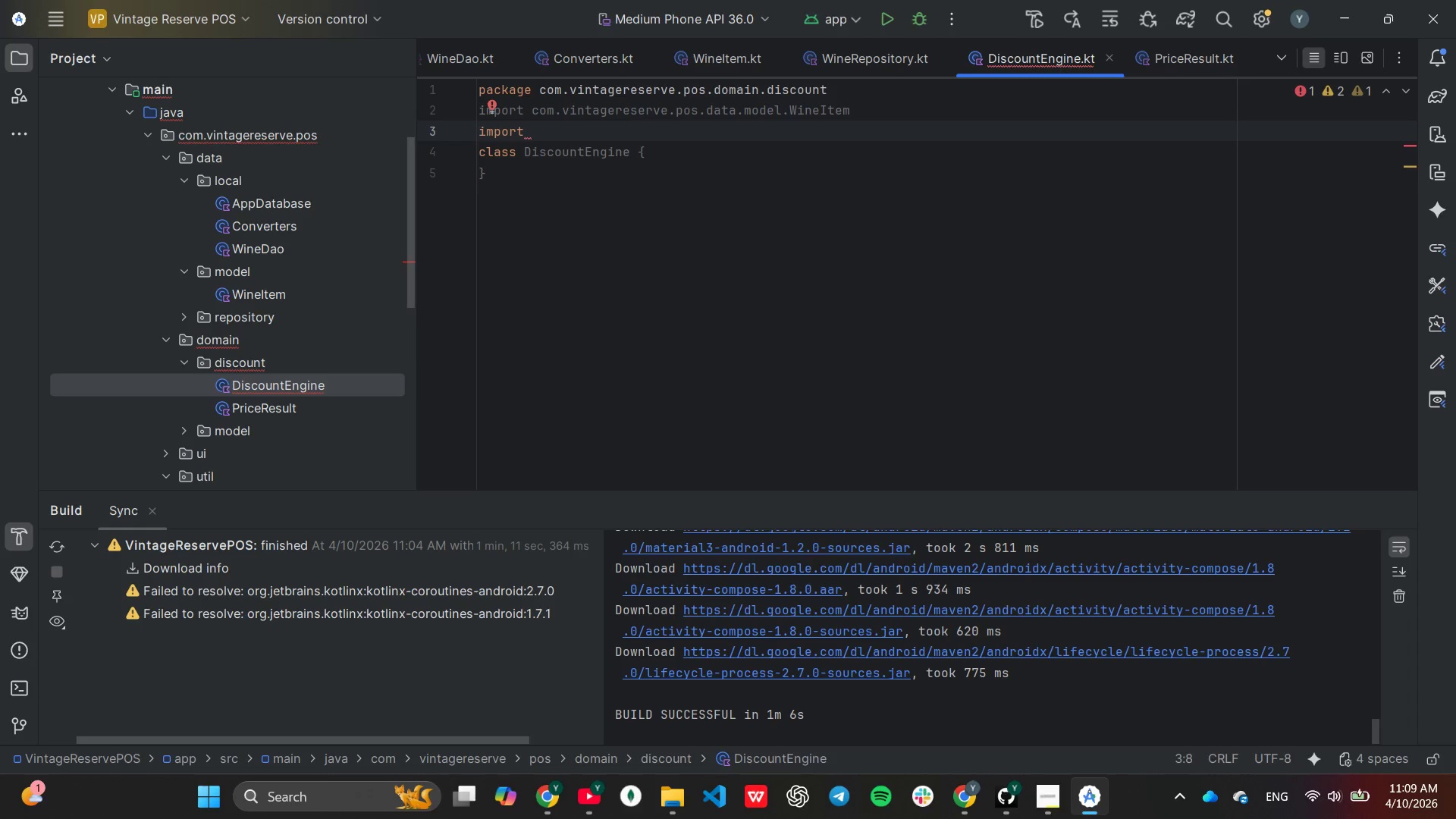 
type(ja)
 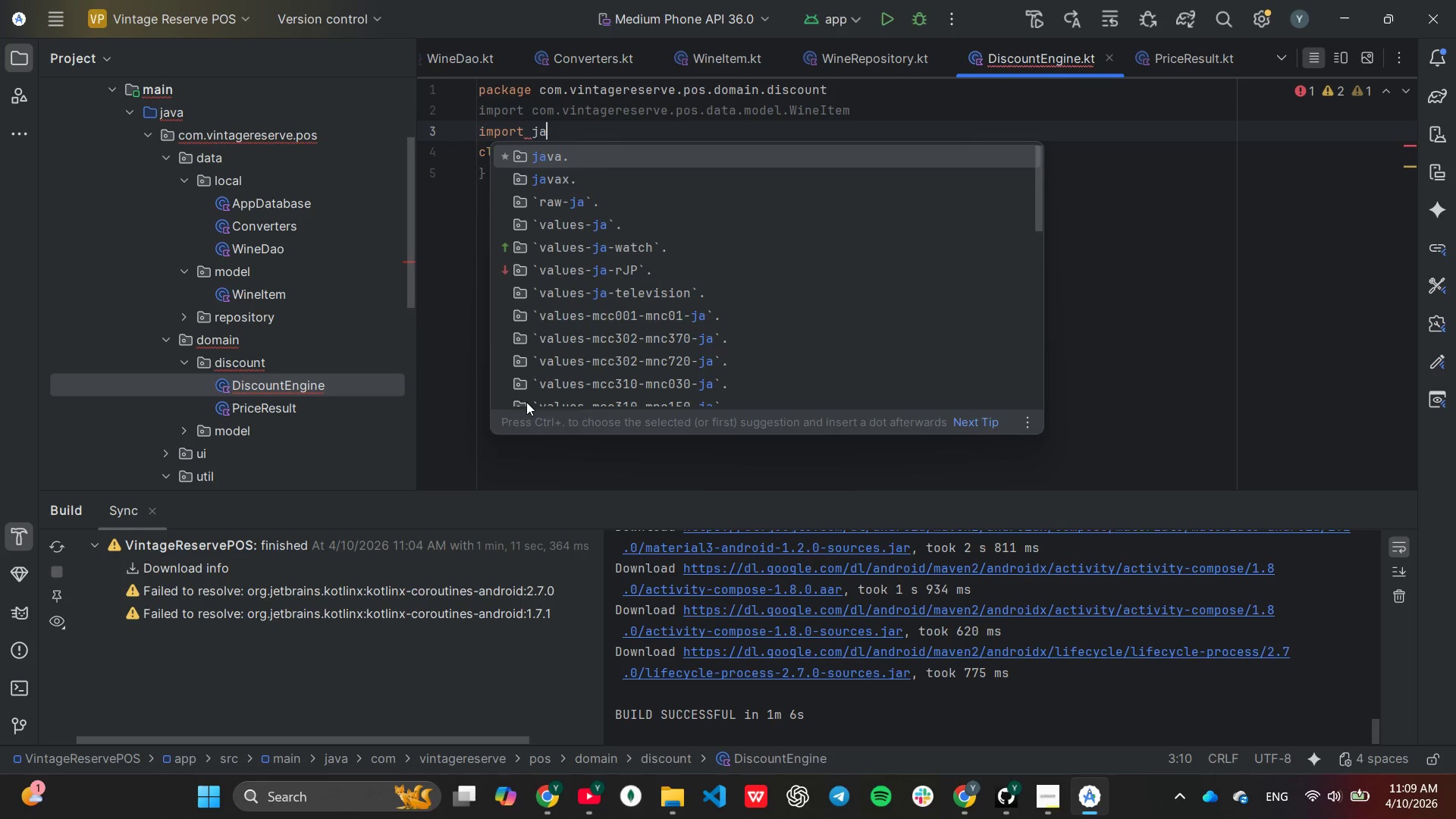 
key(Enter)
 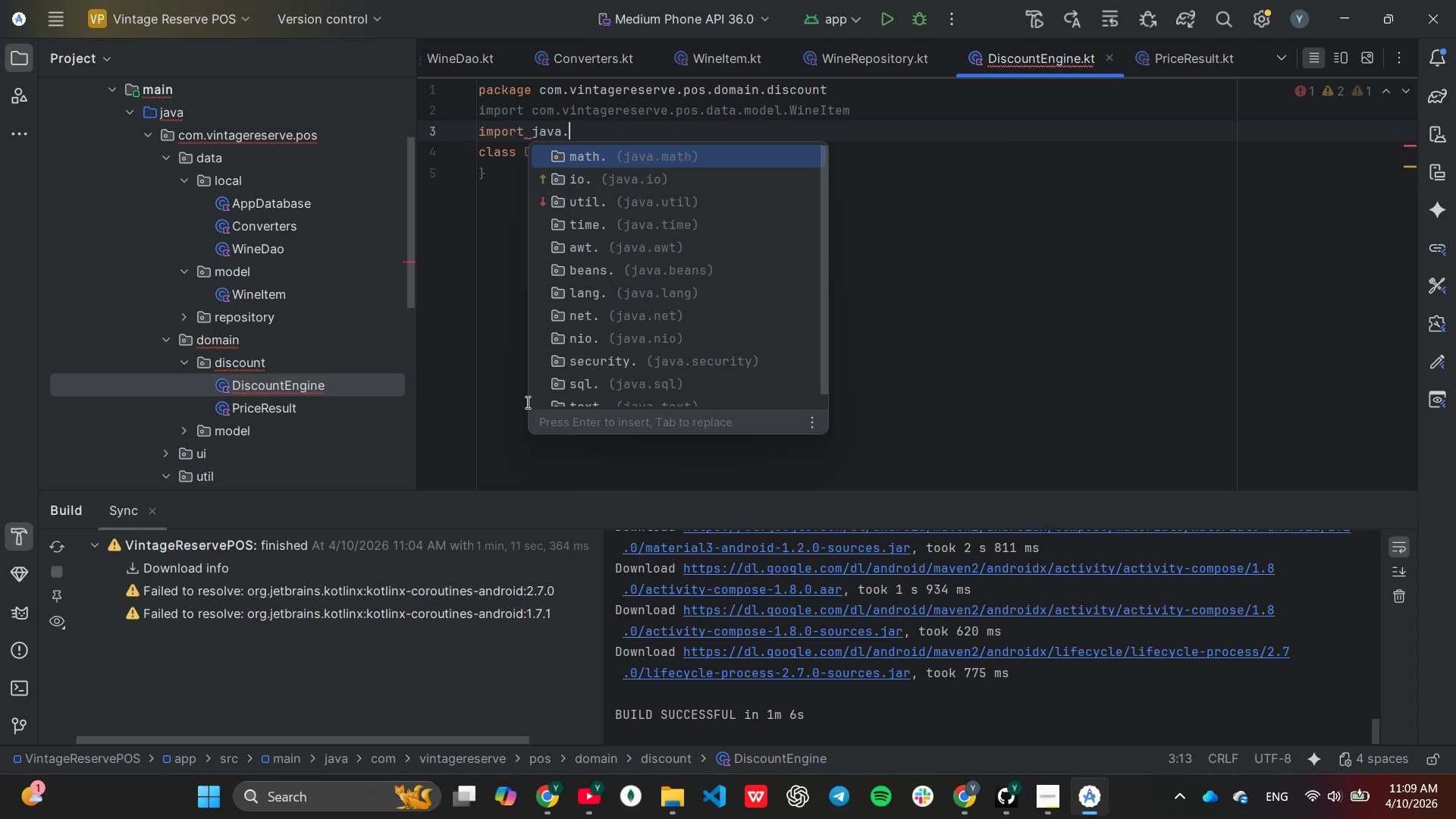 
key(Enter)
 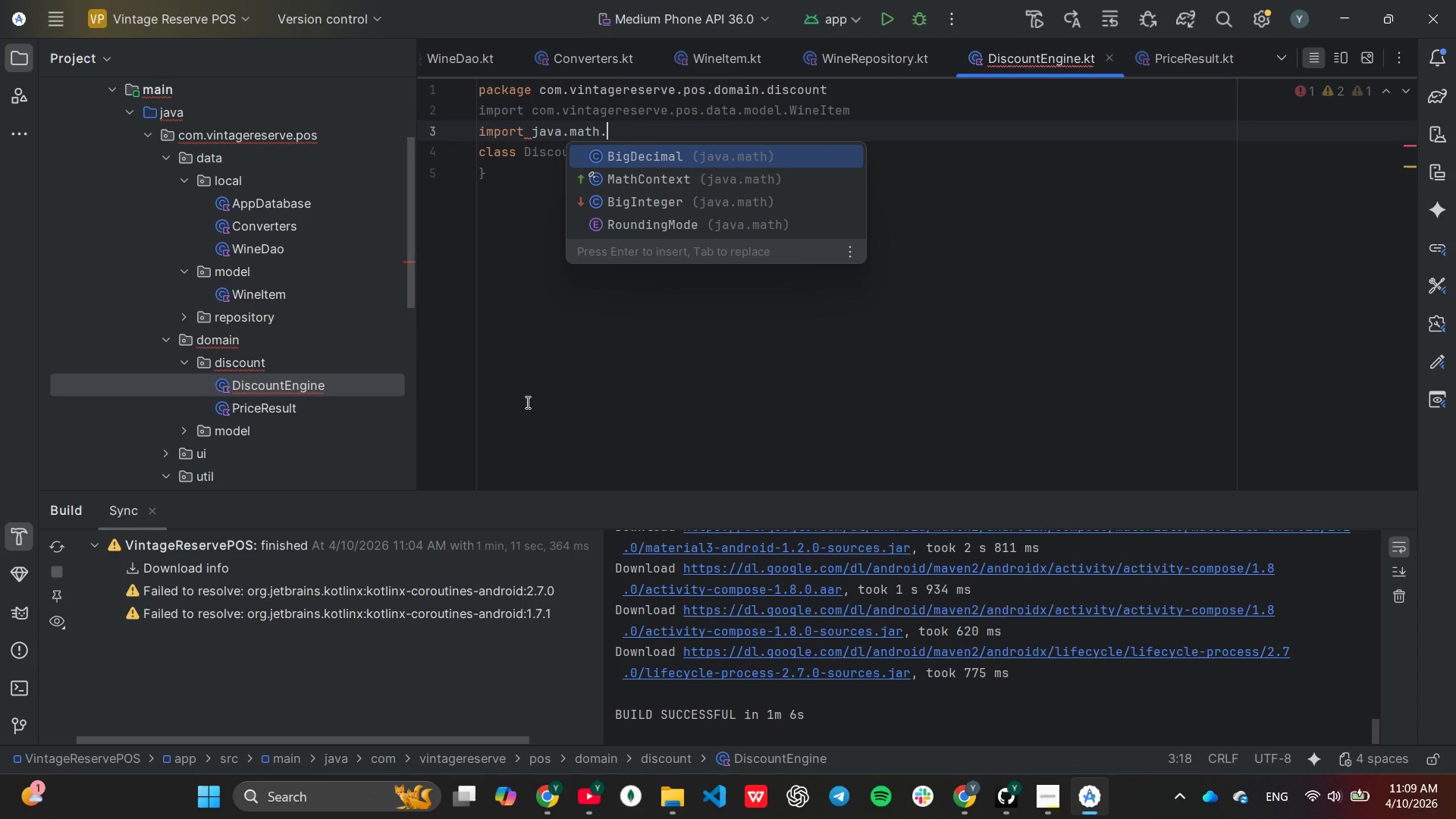 
key(Enter)
 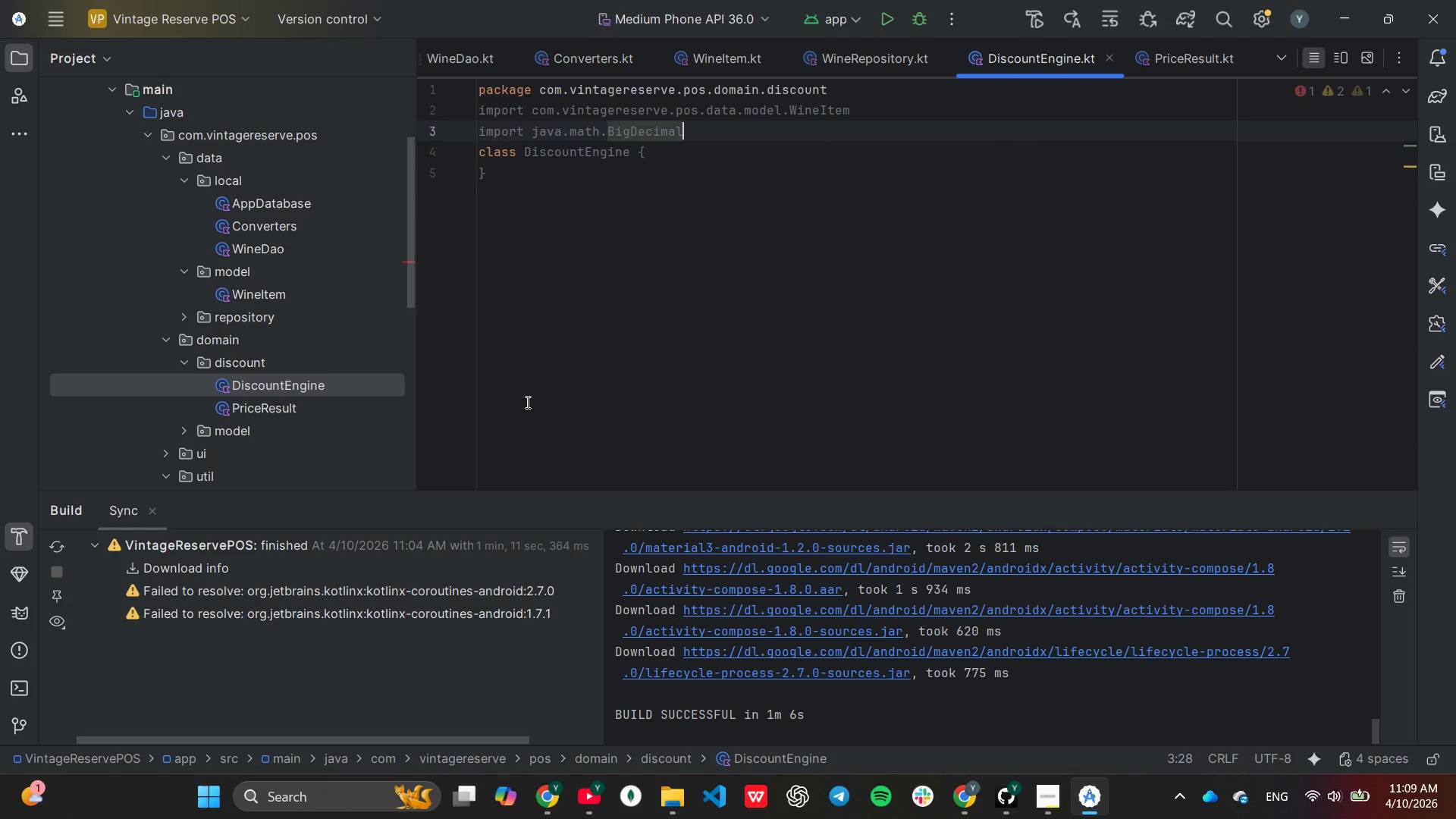 
key(Enter)
 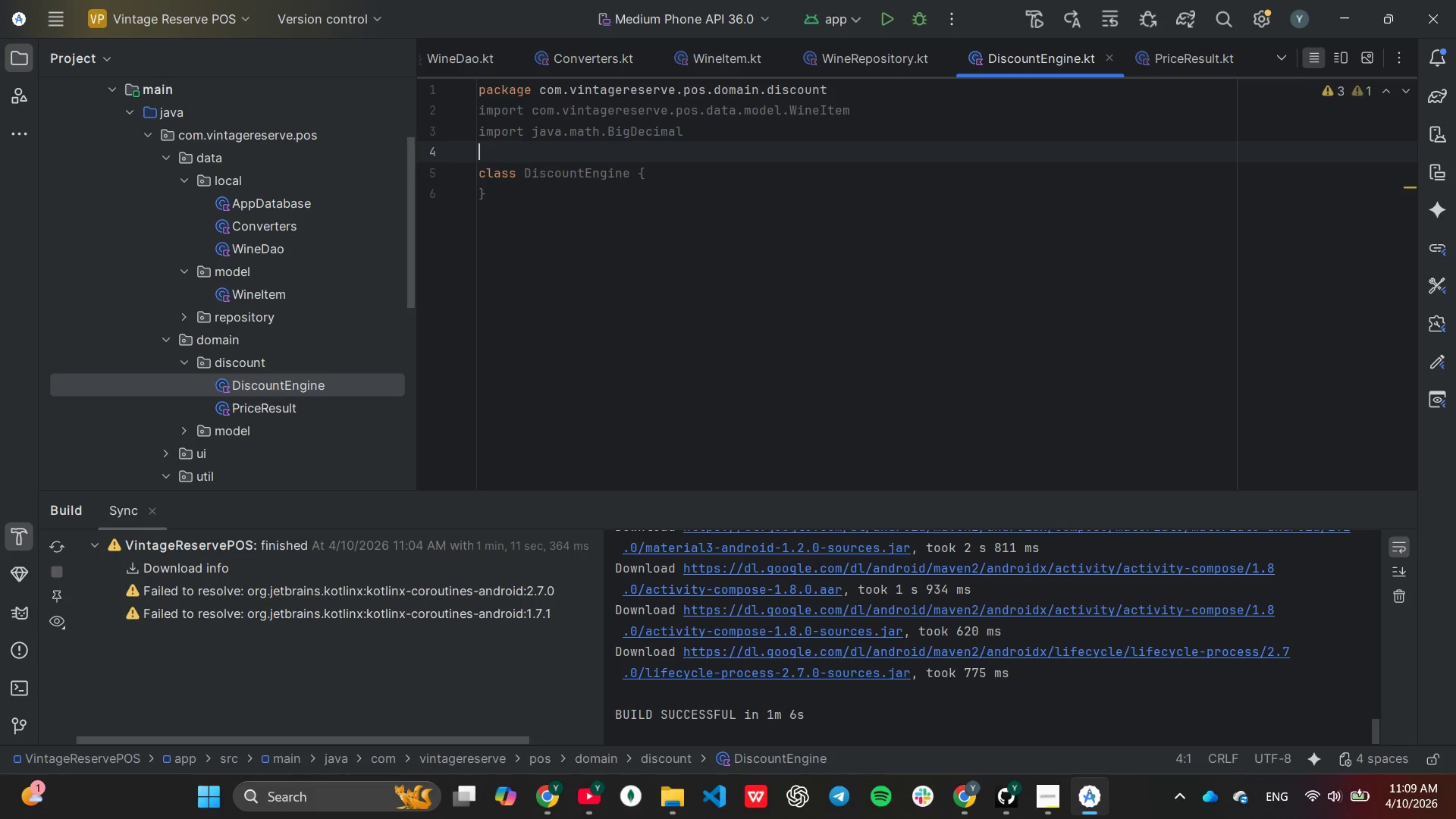 
type(im)
 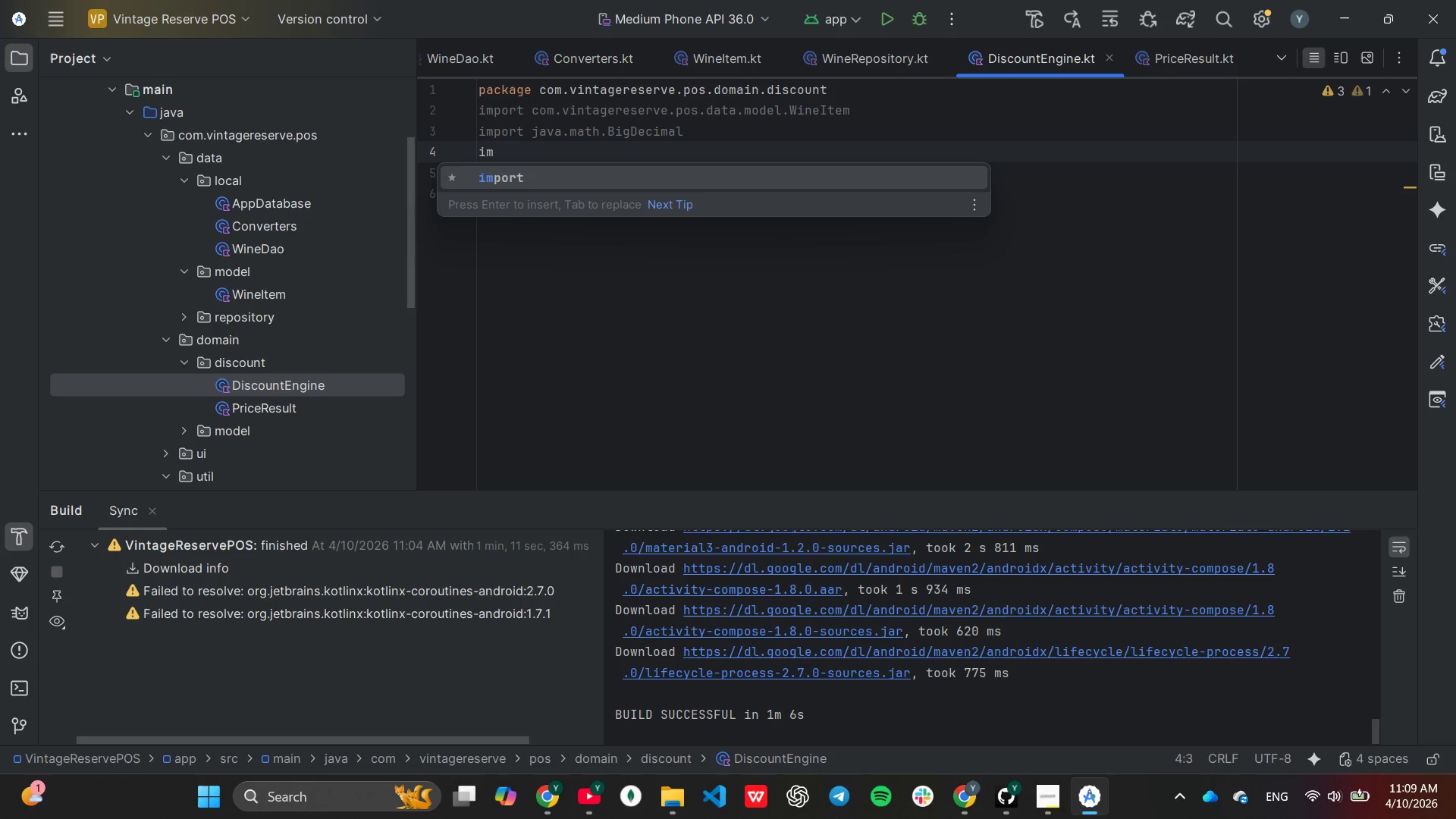 
key(Enter)
 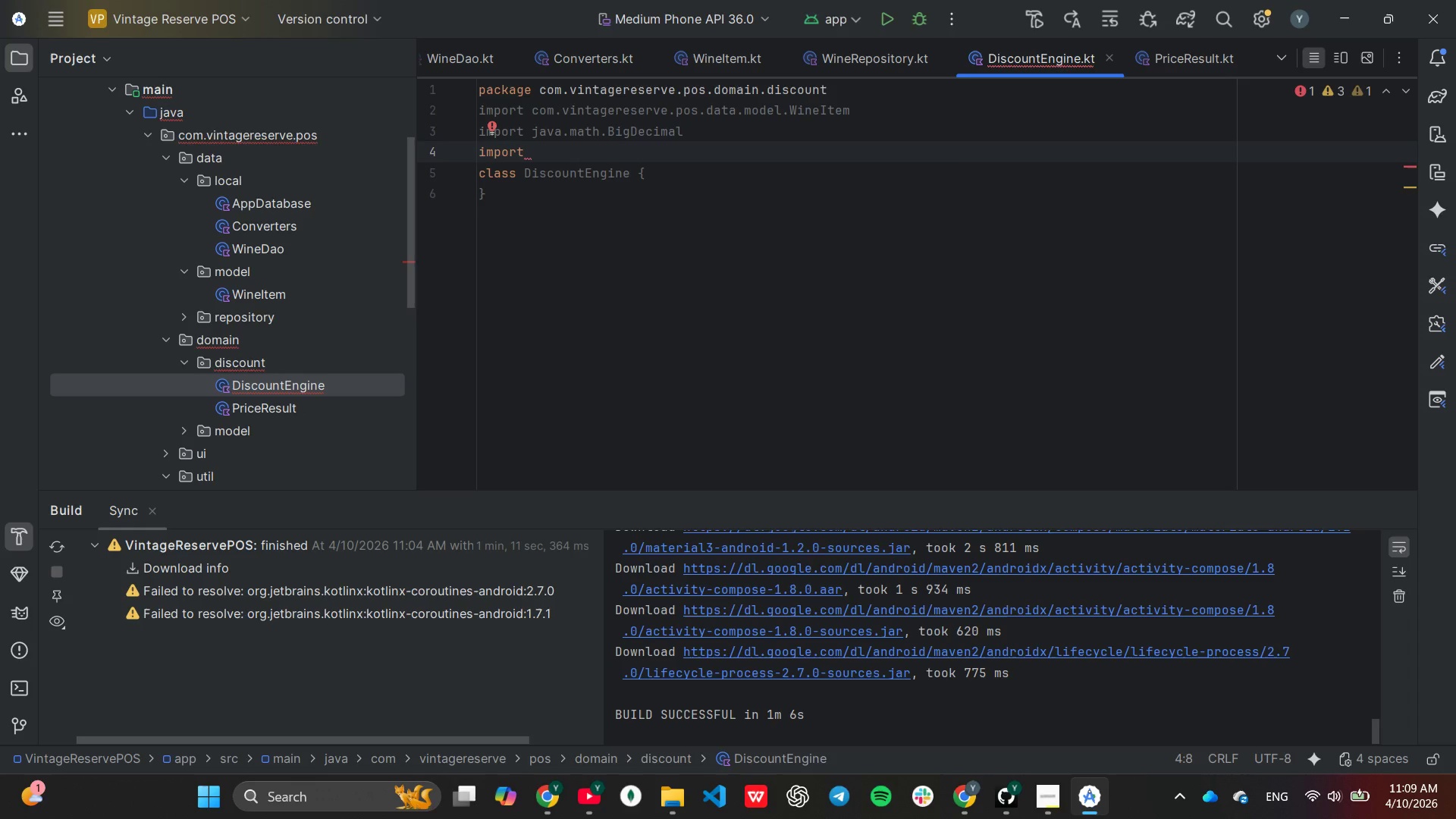 
type(ja)
 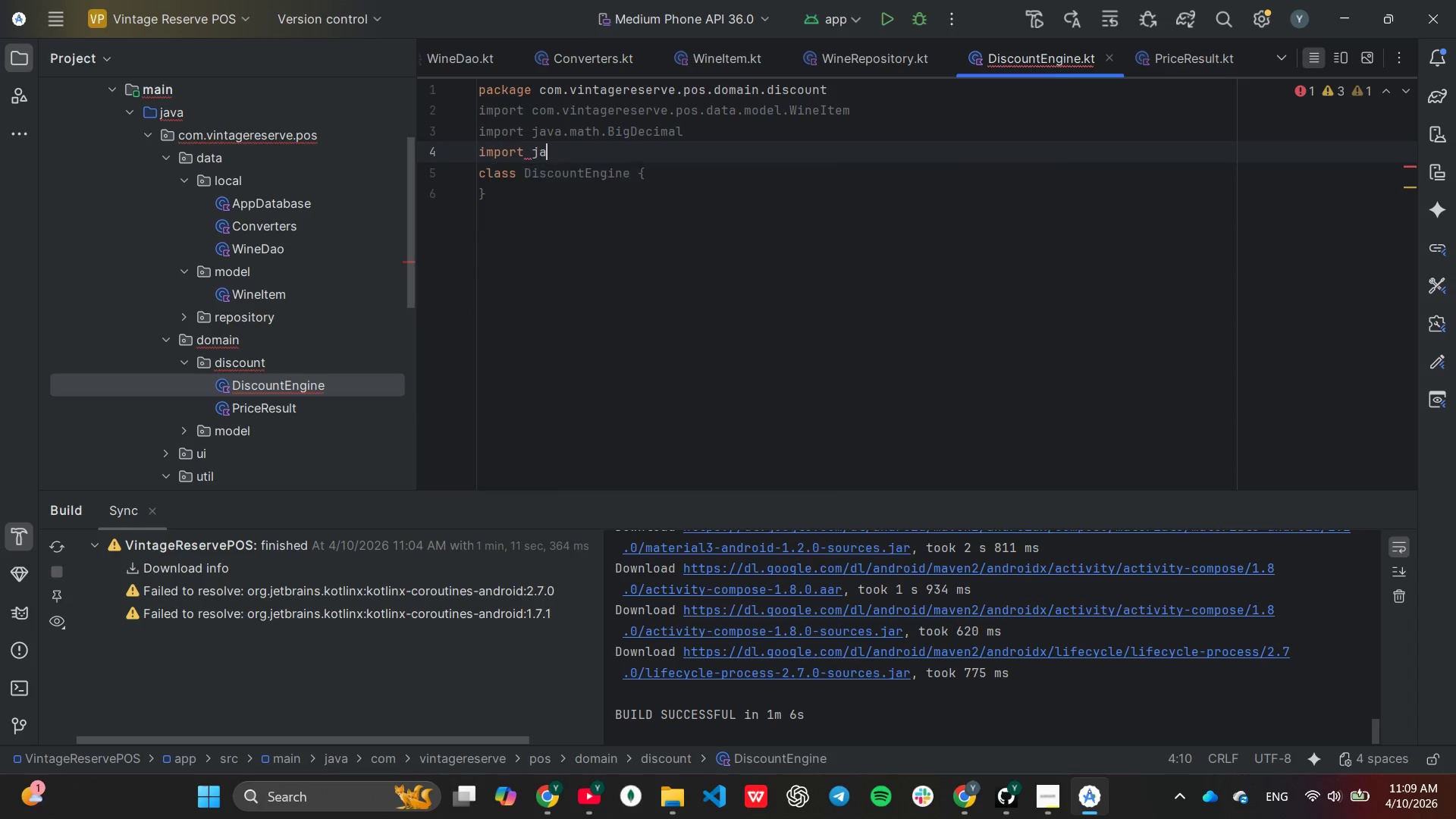 
key(Enter)
 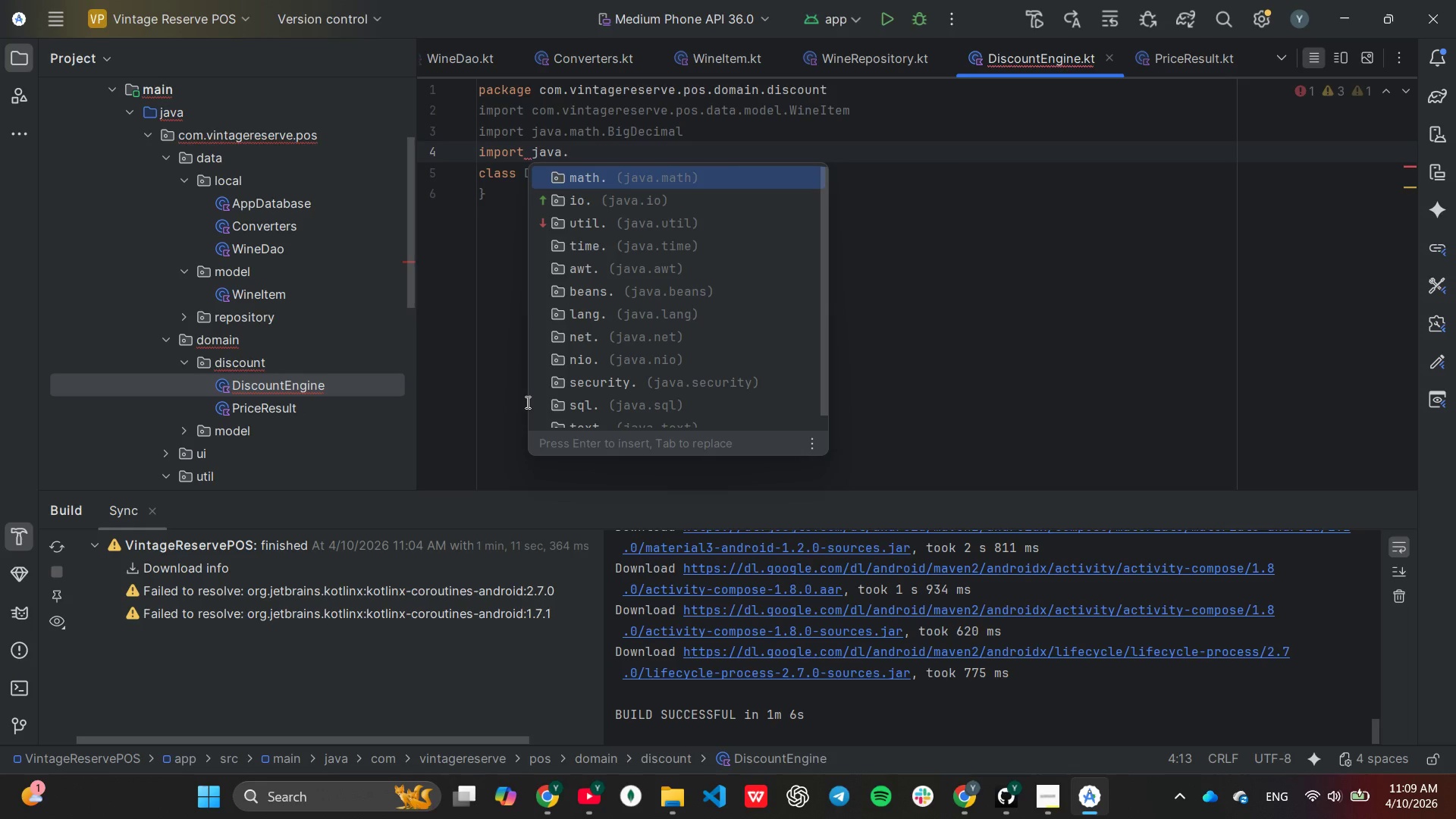 
key(Enter)
 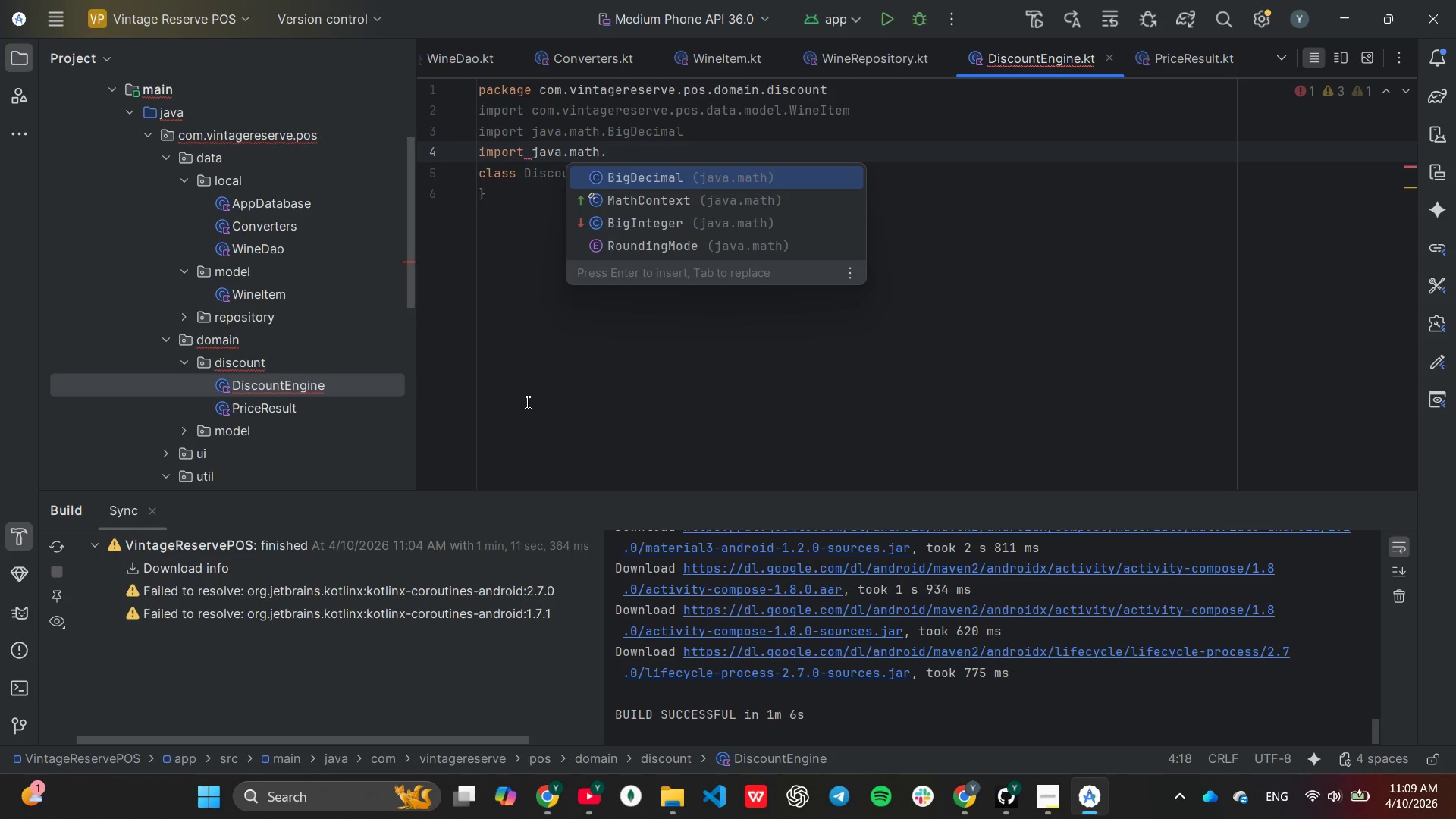 
key(ArrowDown)
 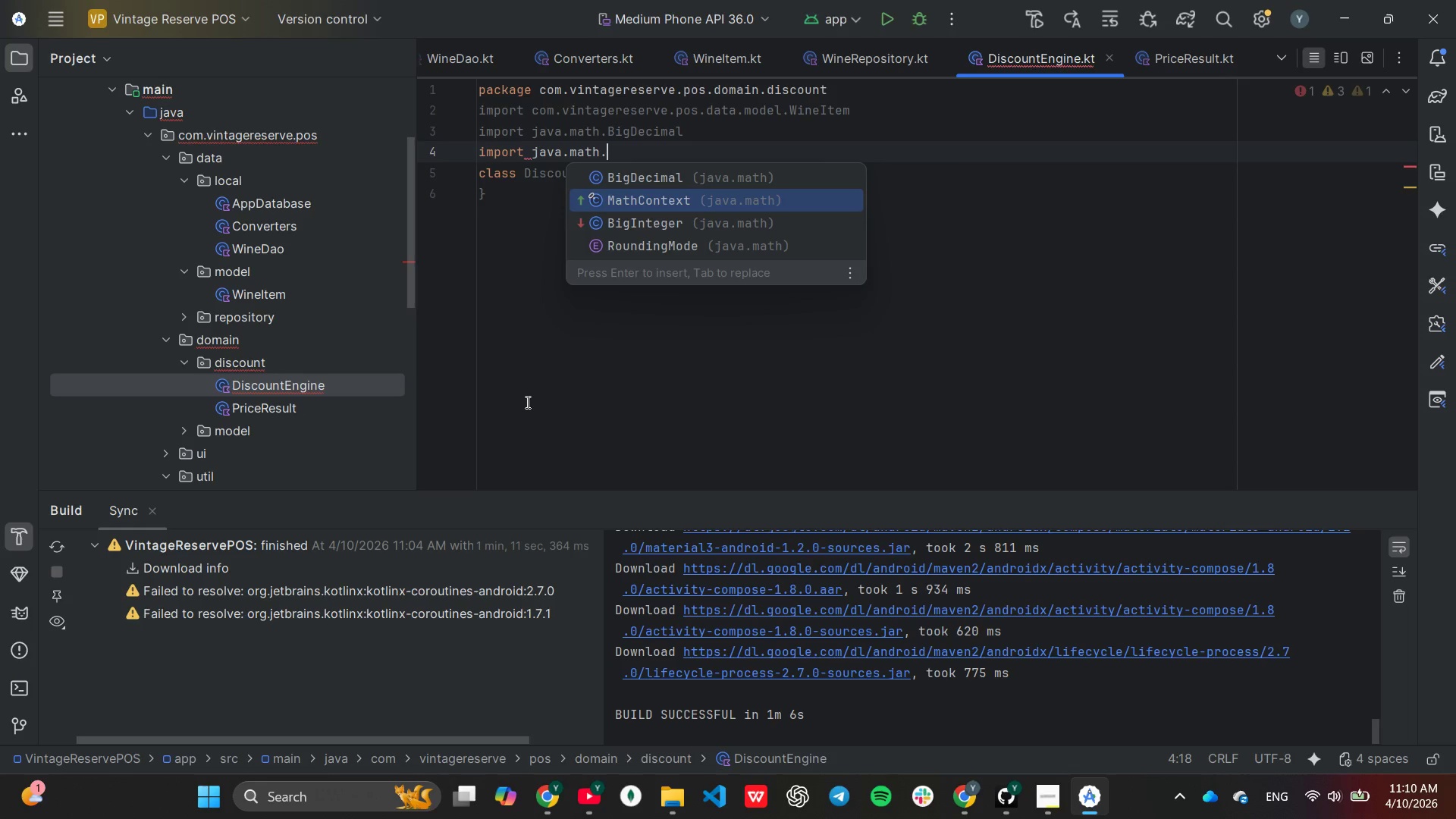 
key(ArrowDown)
 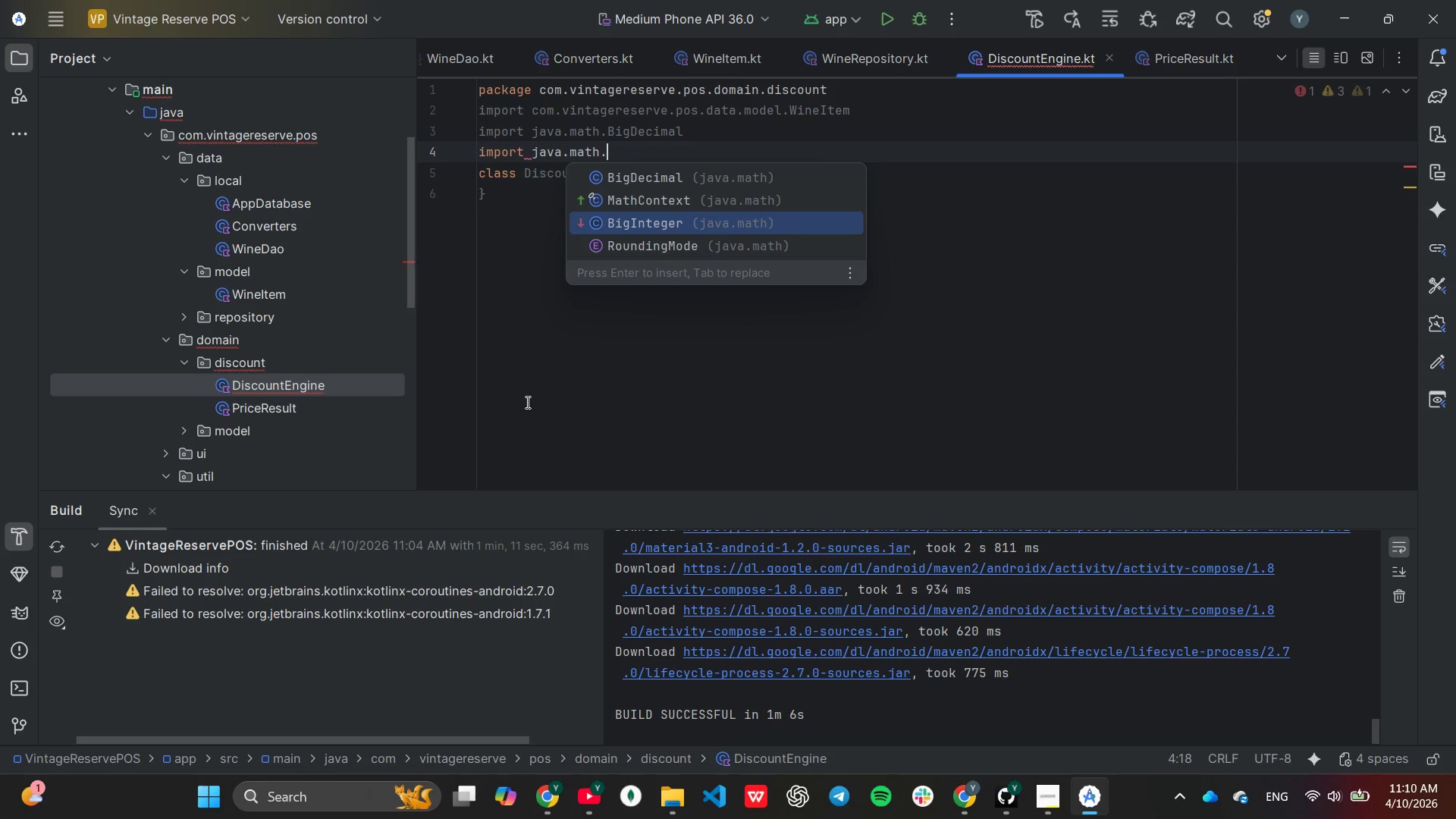 
key(ArrowDown)
 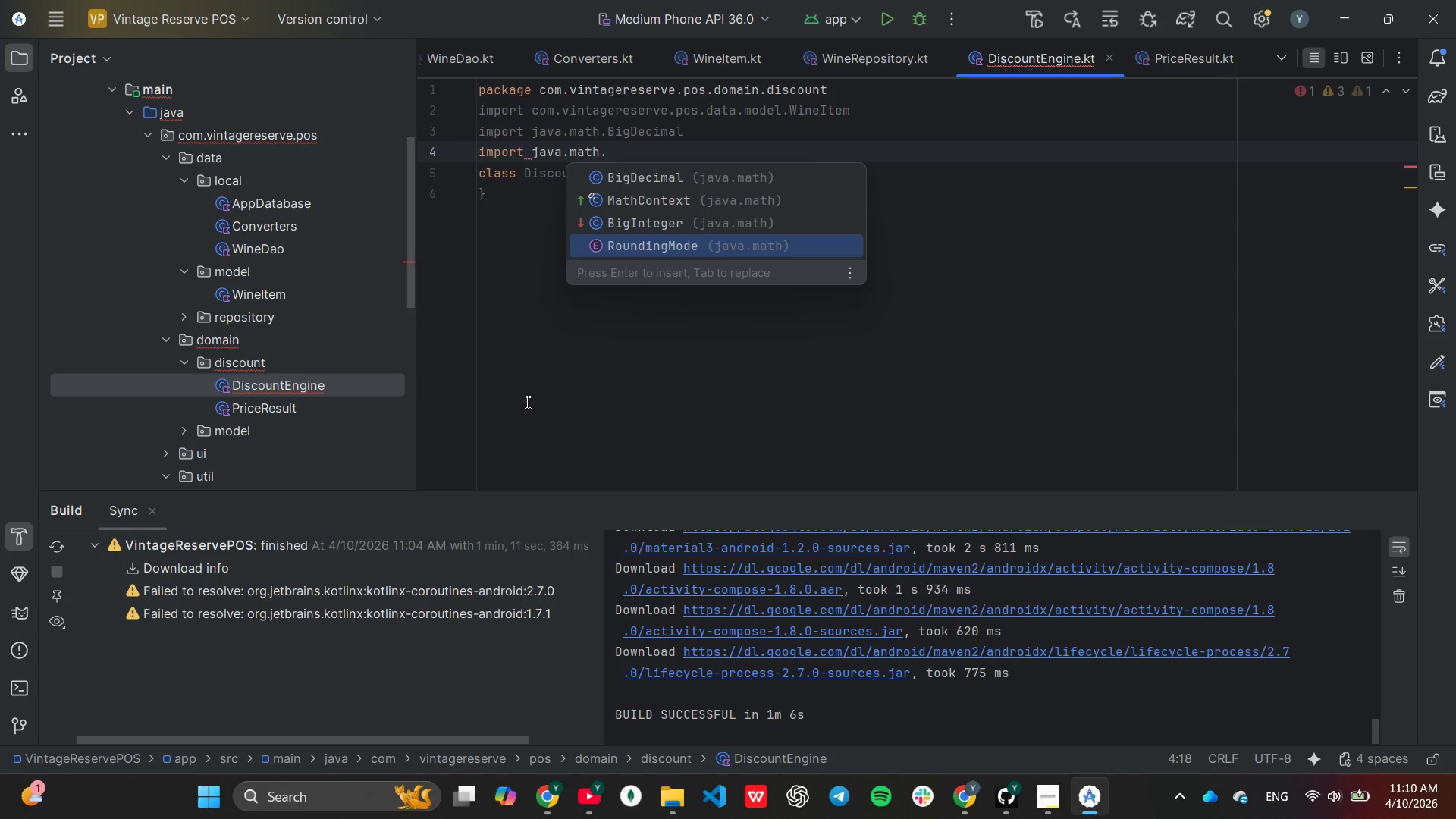 
key(Enter)
 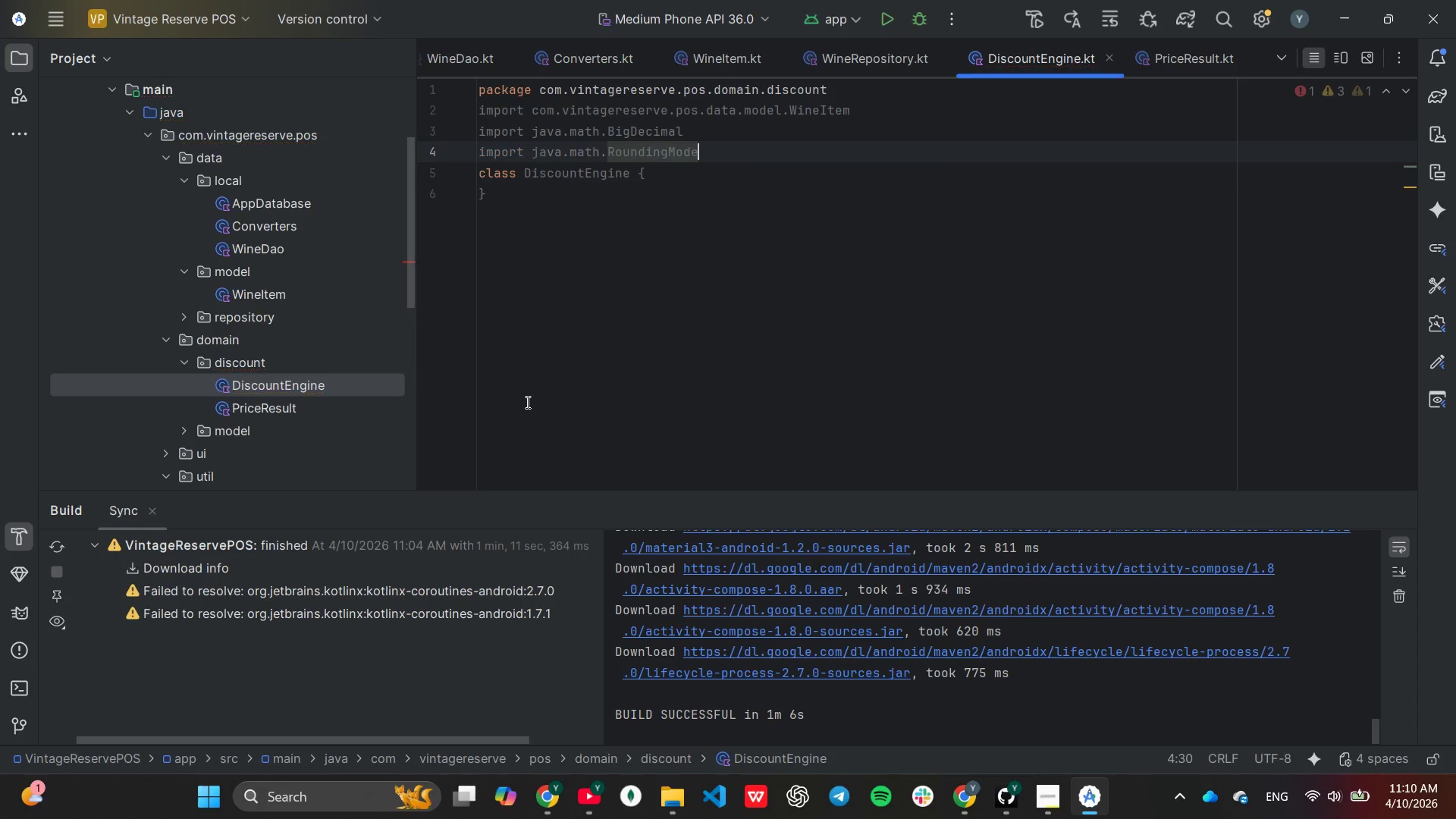 
key(Enter)
 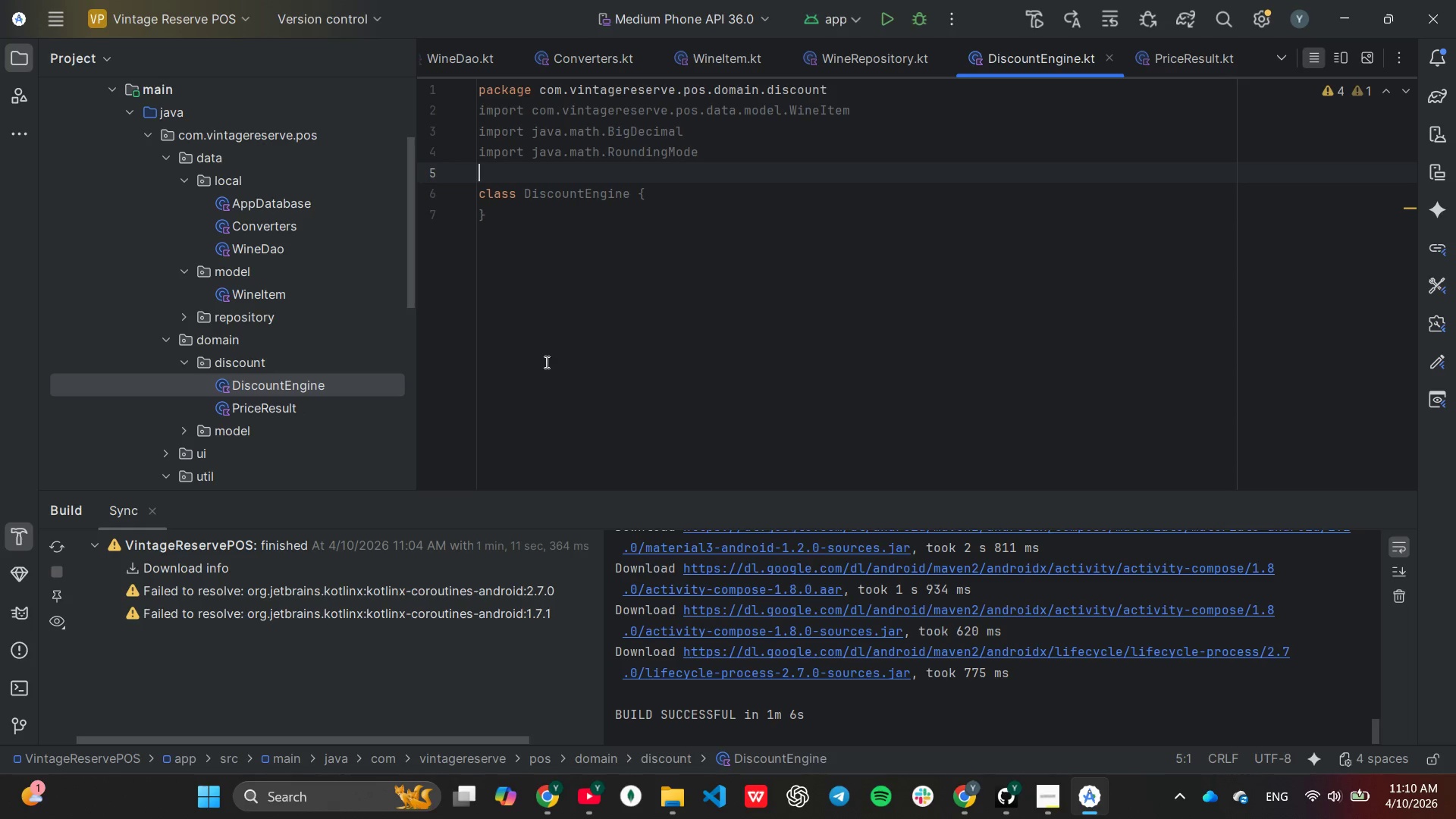 
wait(6.0)
 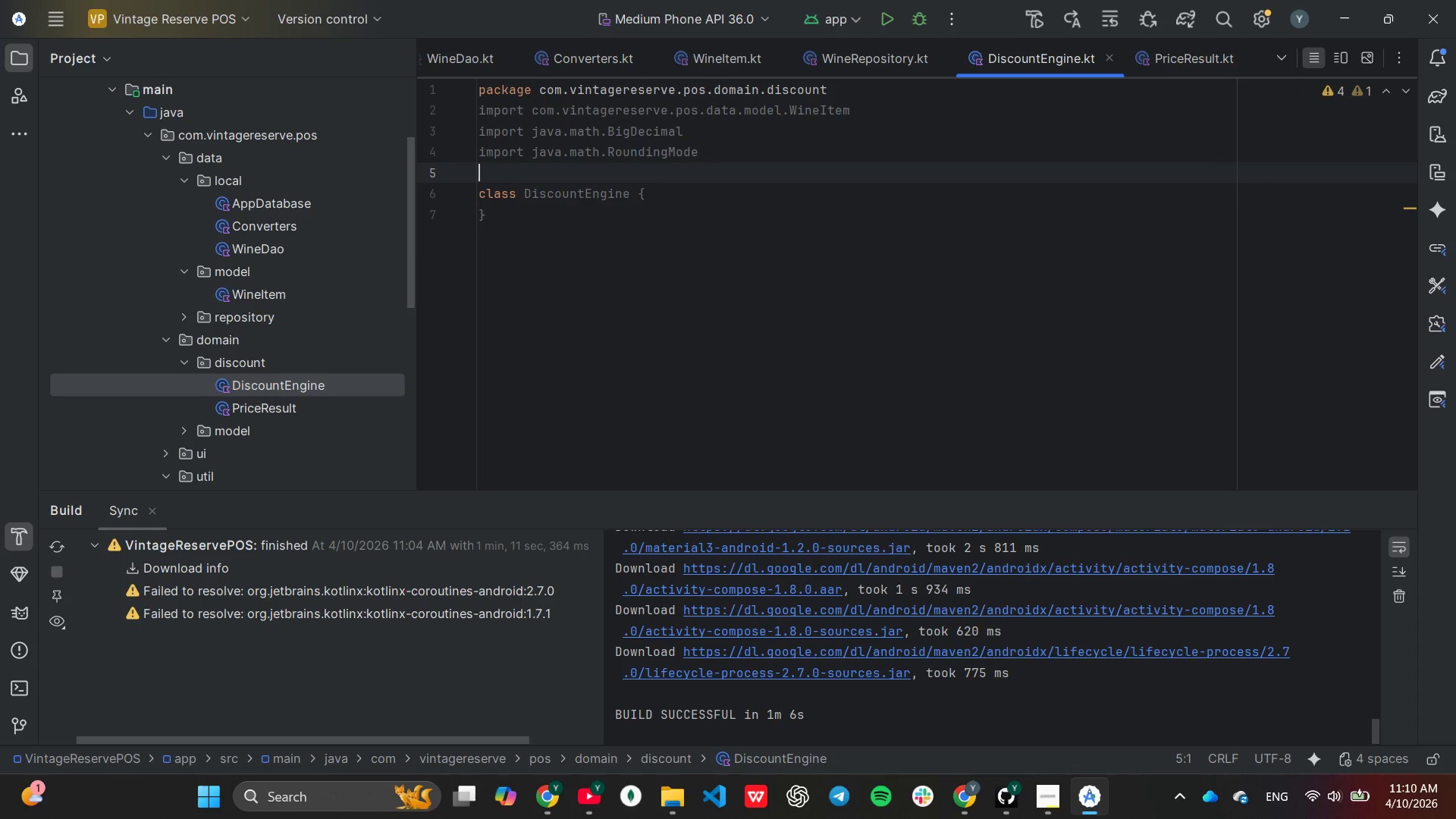 
left_click([695, 201])
 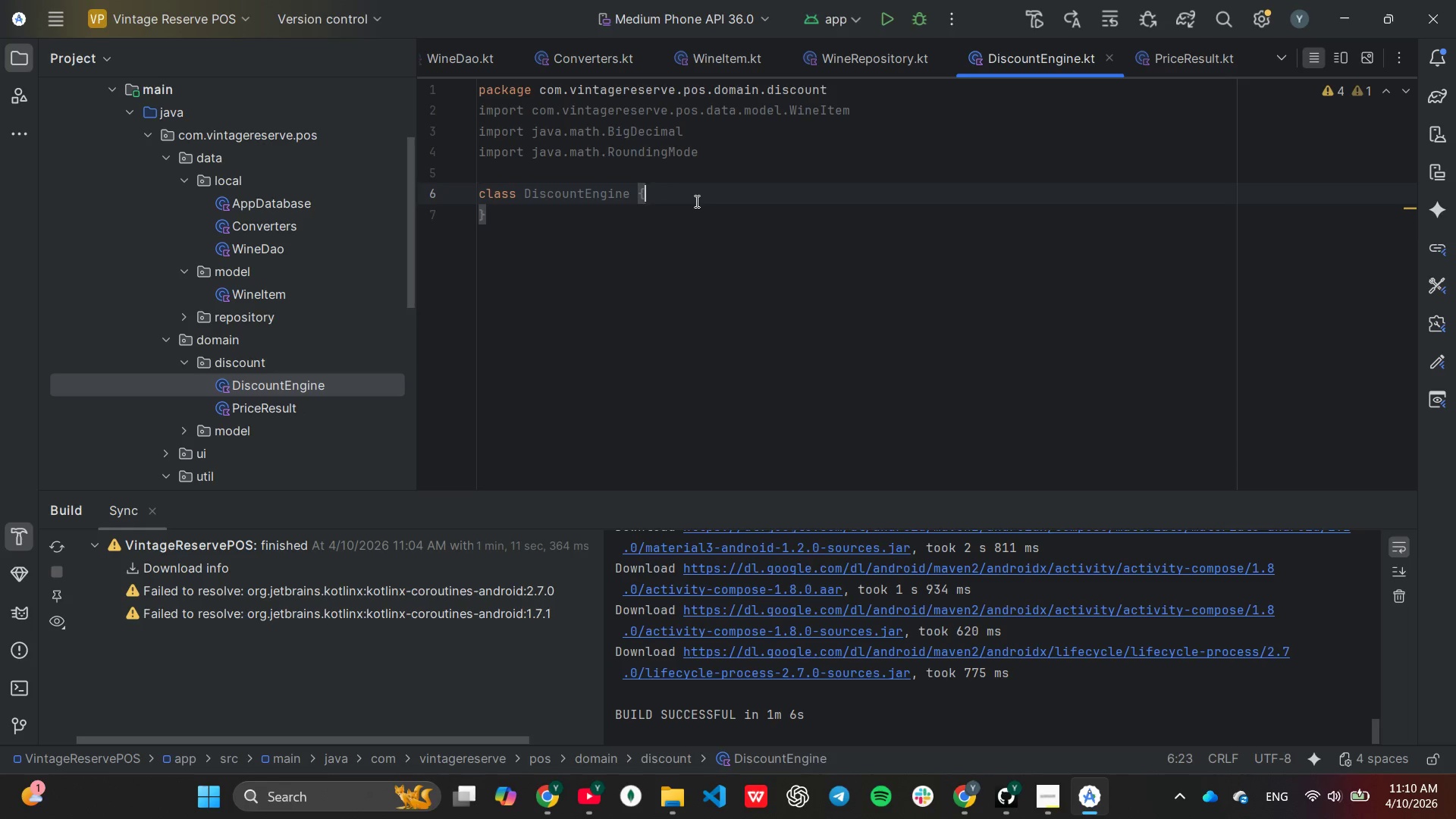 
key(Enter)
 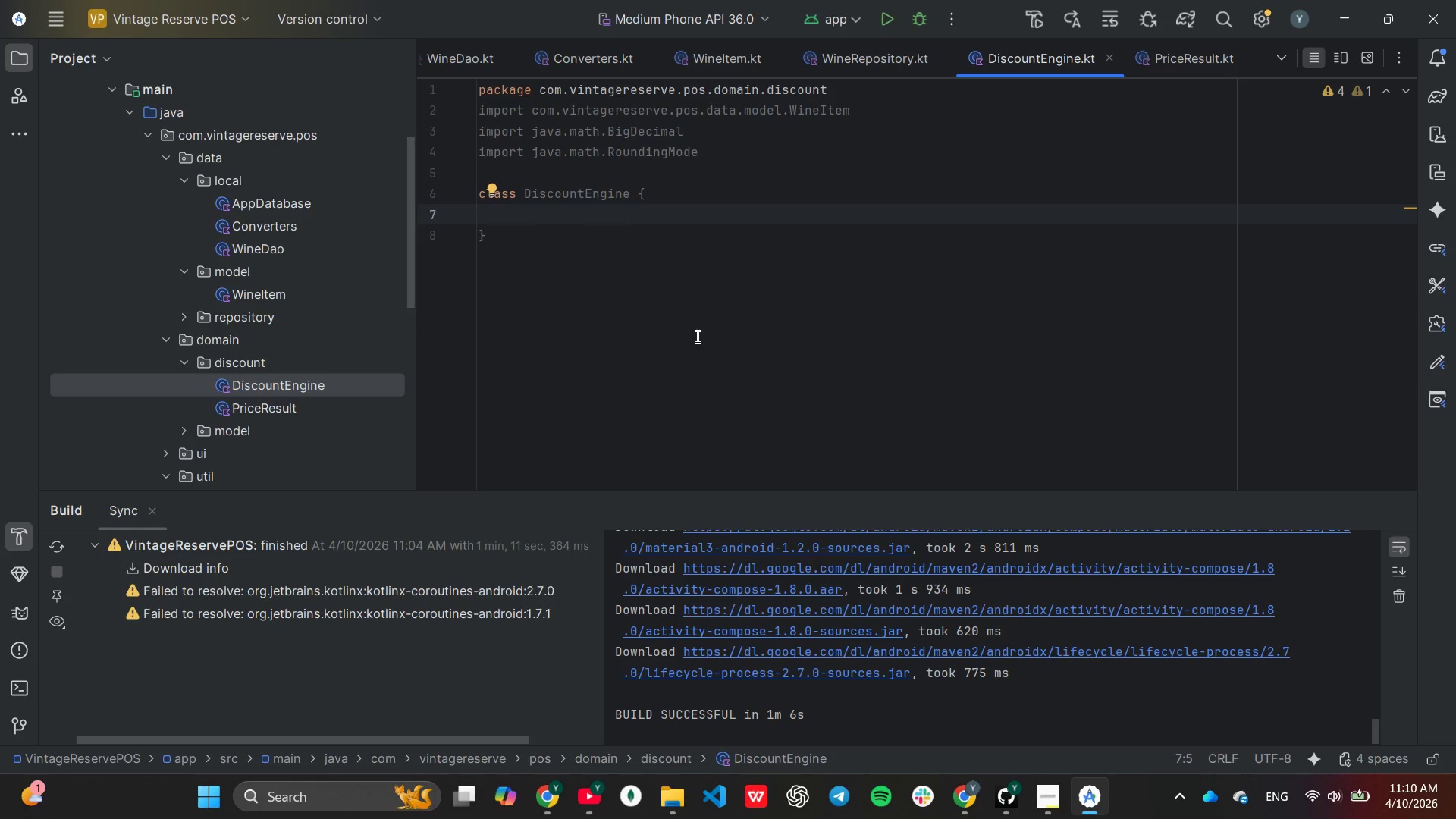 
wait(15.86)
 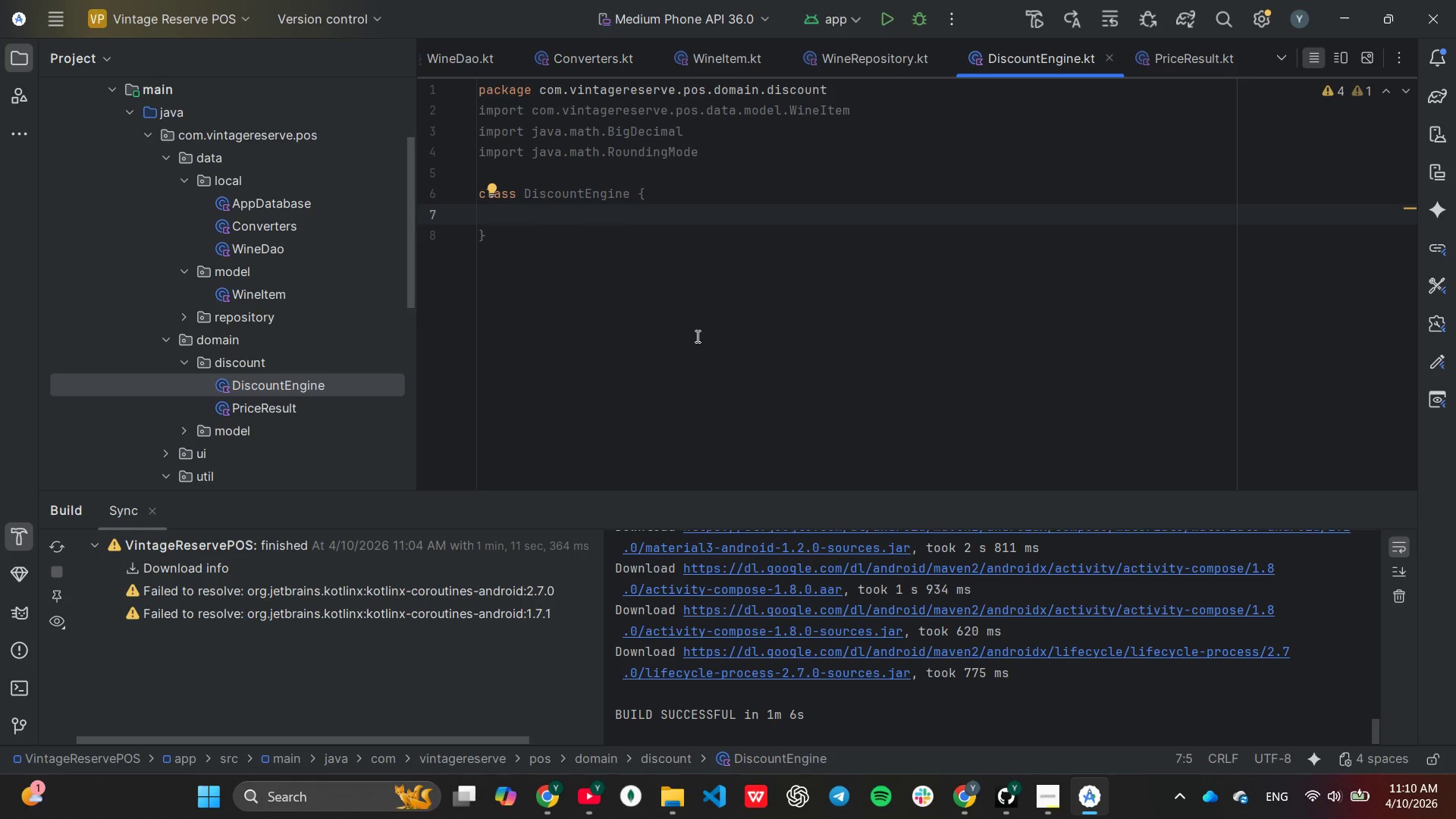 
type(pri)
 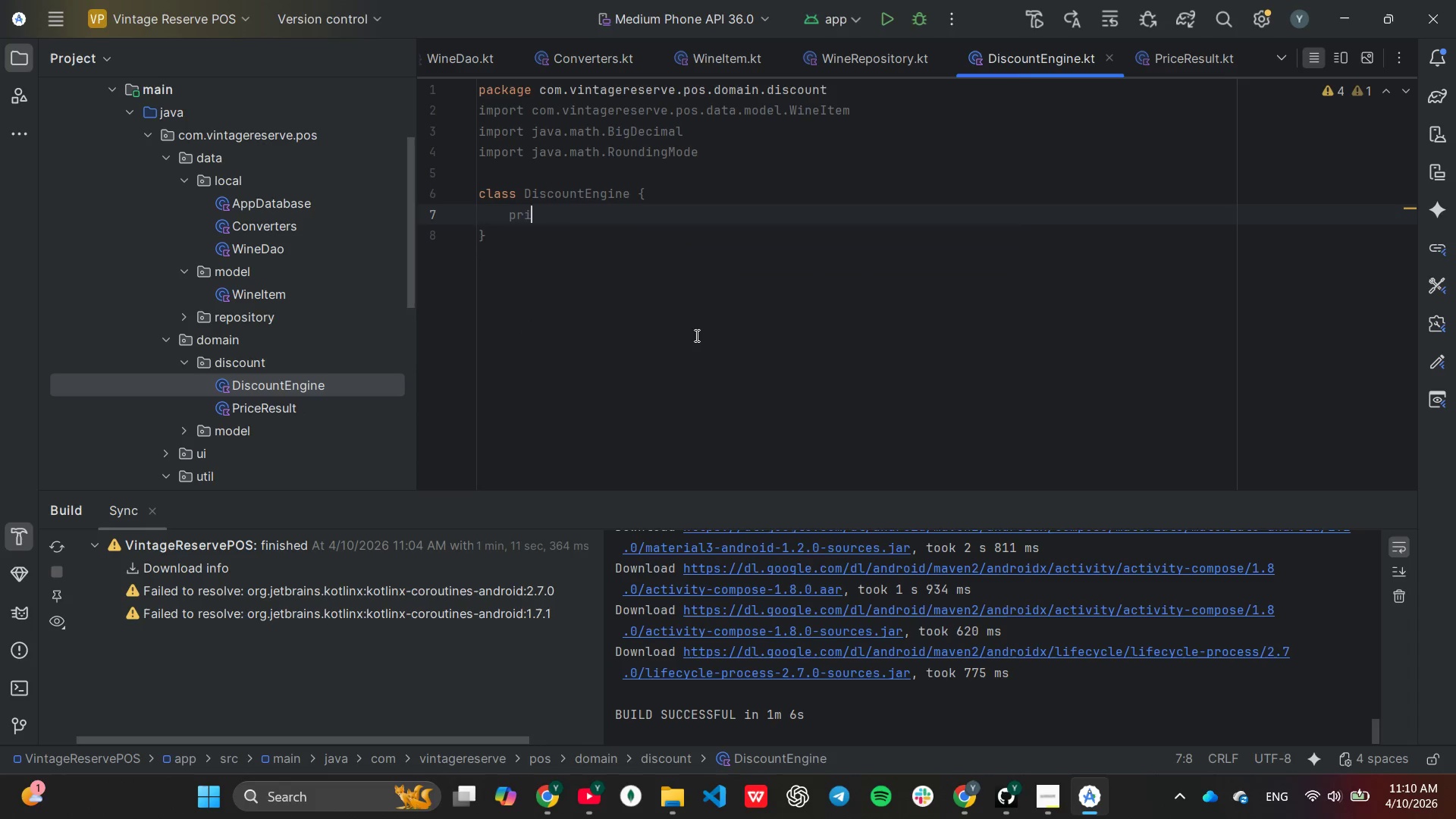 
key(Enter)
 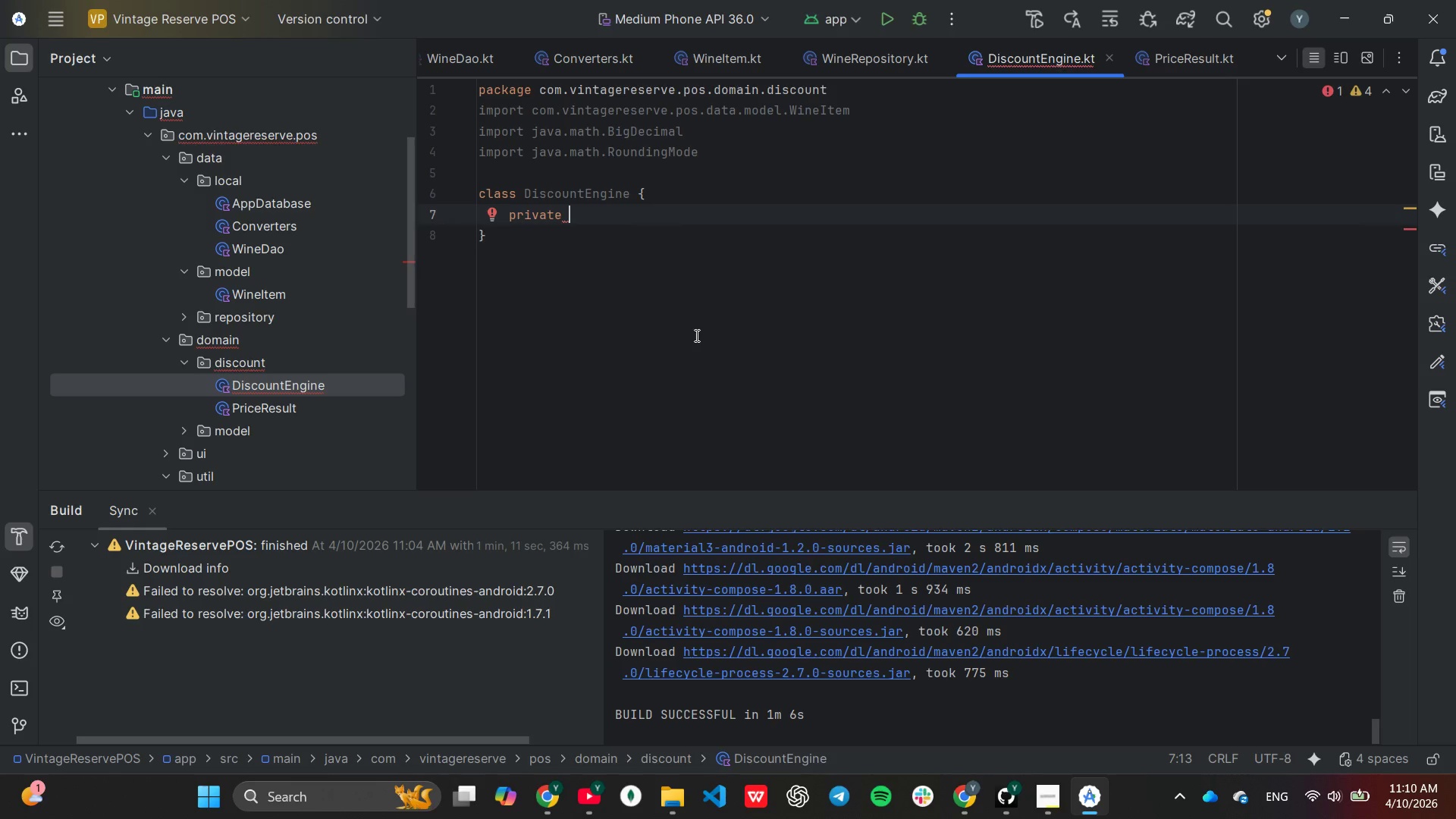 
type(val TAX_RATE = Bi)
 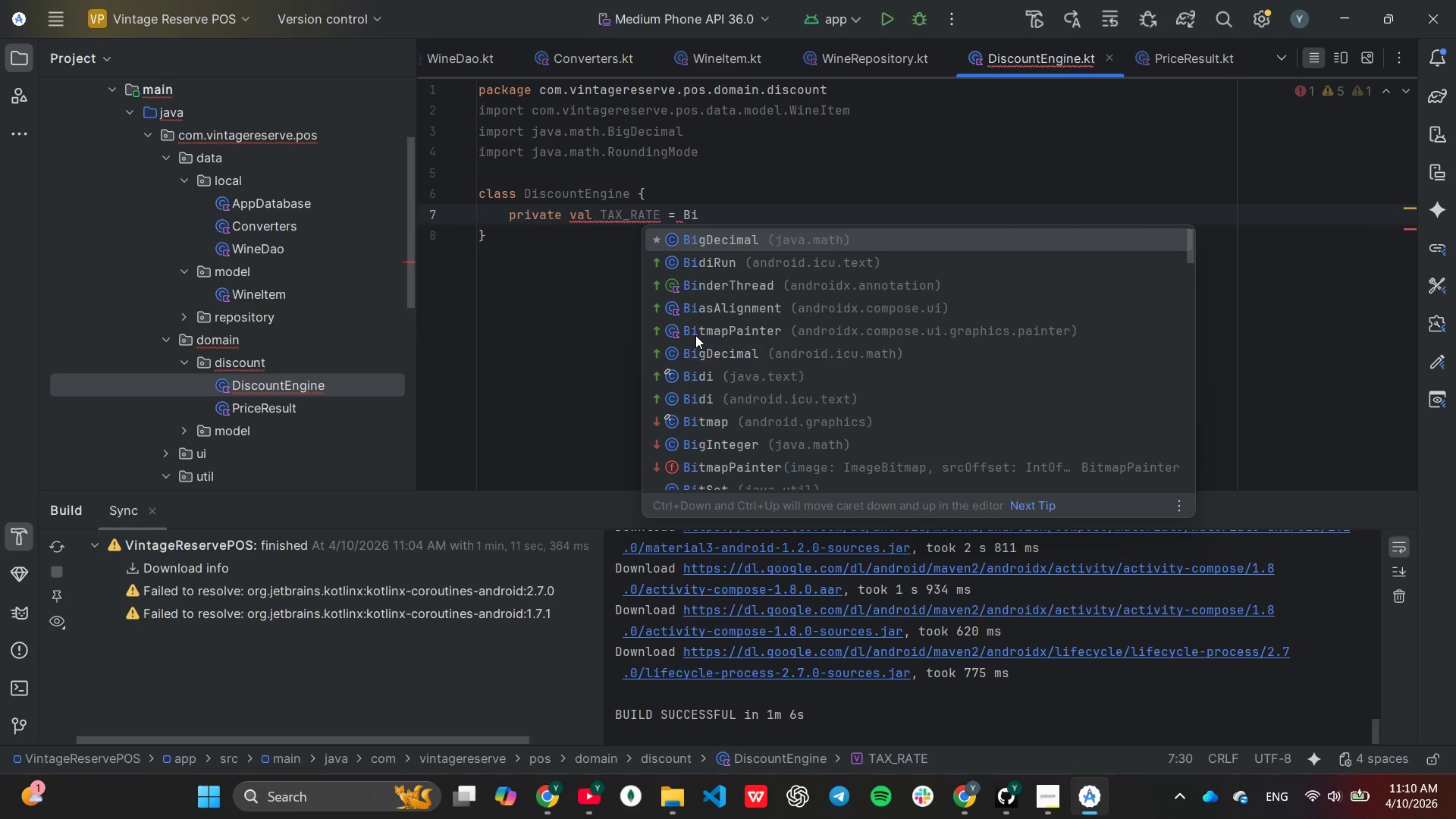 
key(Enter)
 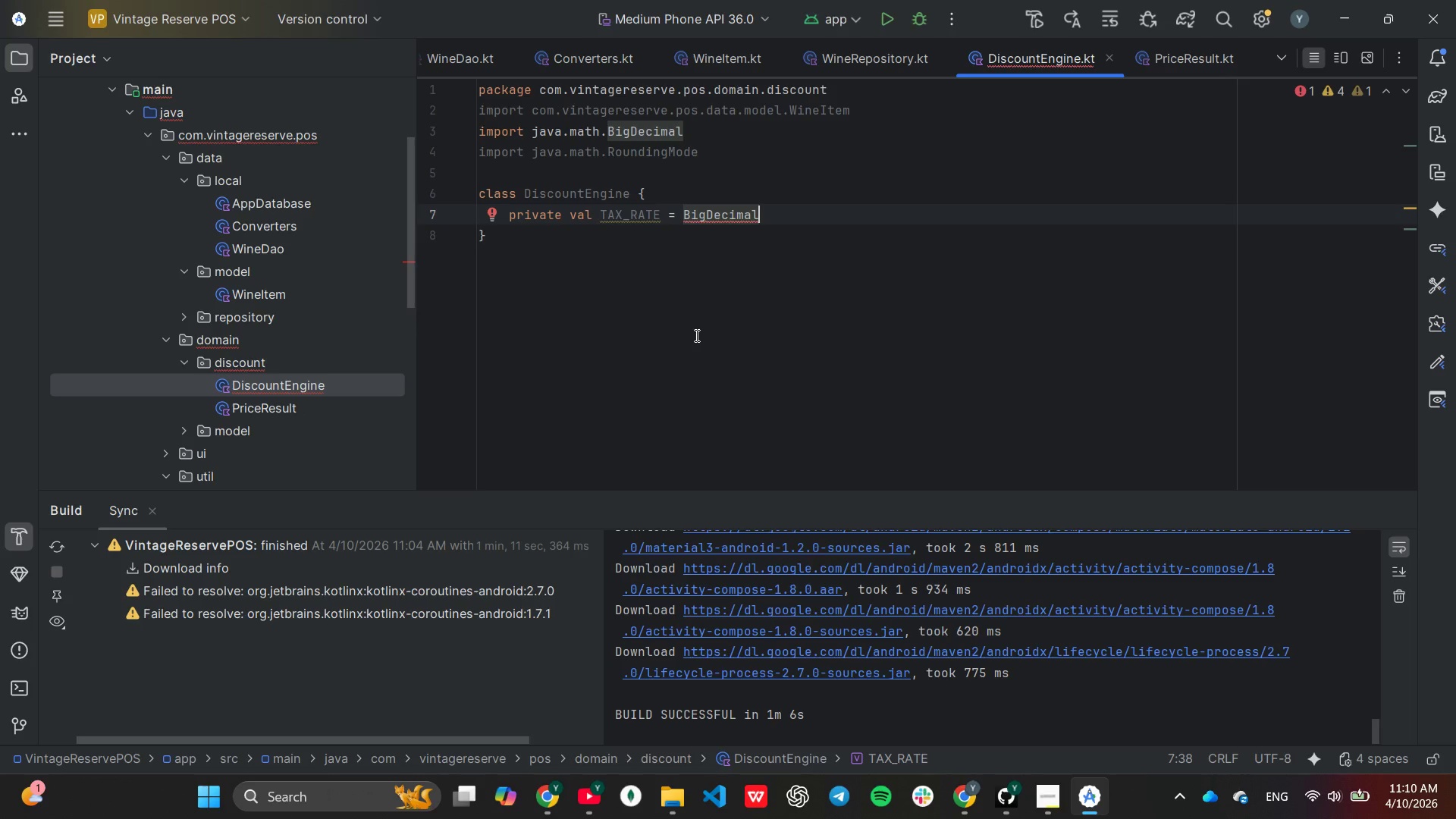 
type(("0.08)
 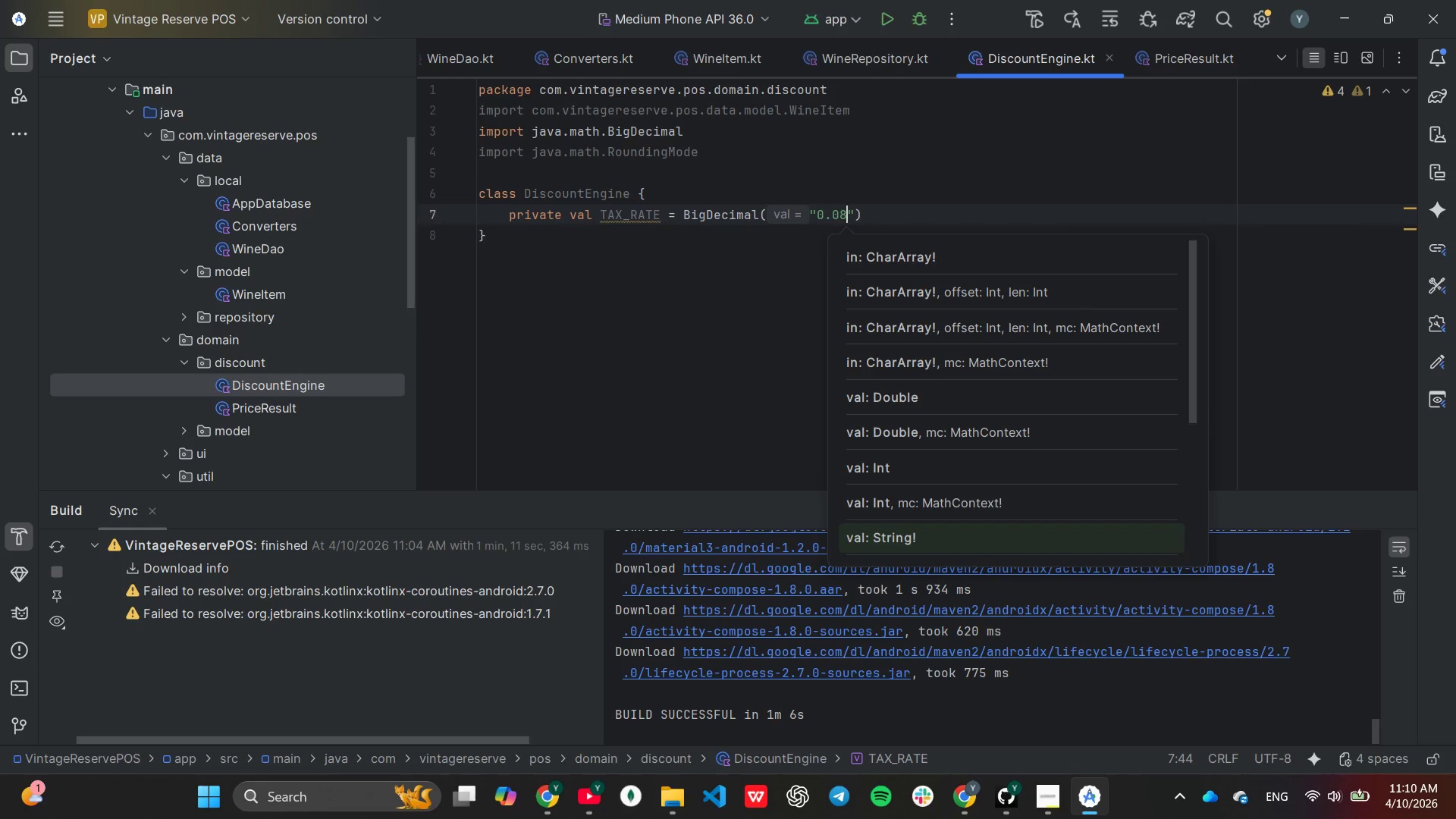 
key(ArrowRight)
 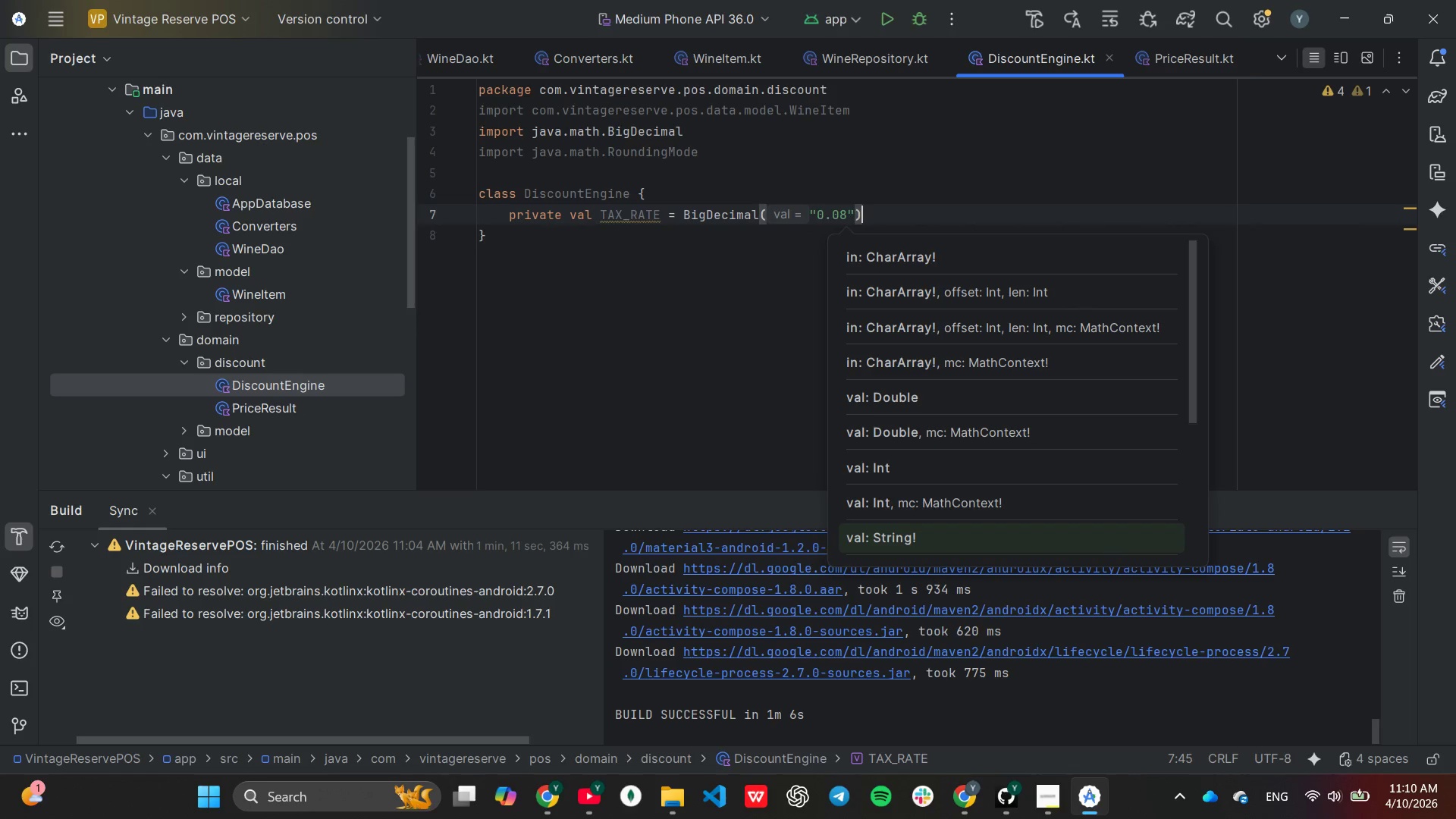 
key(ArrowRight)
 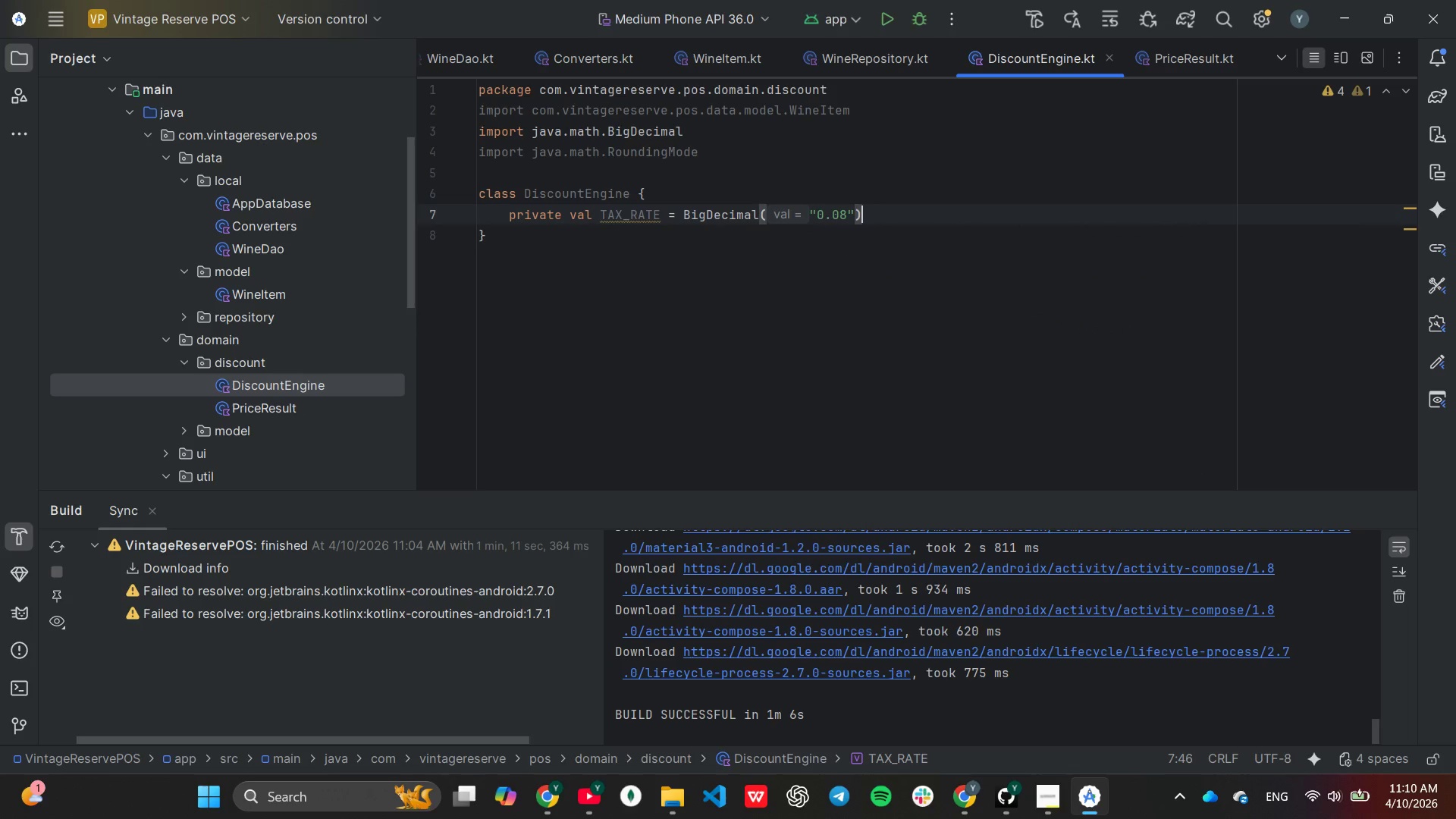 
type( //8% tax)
 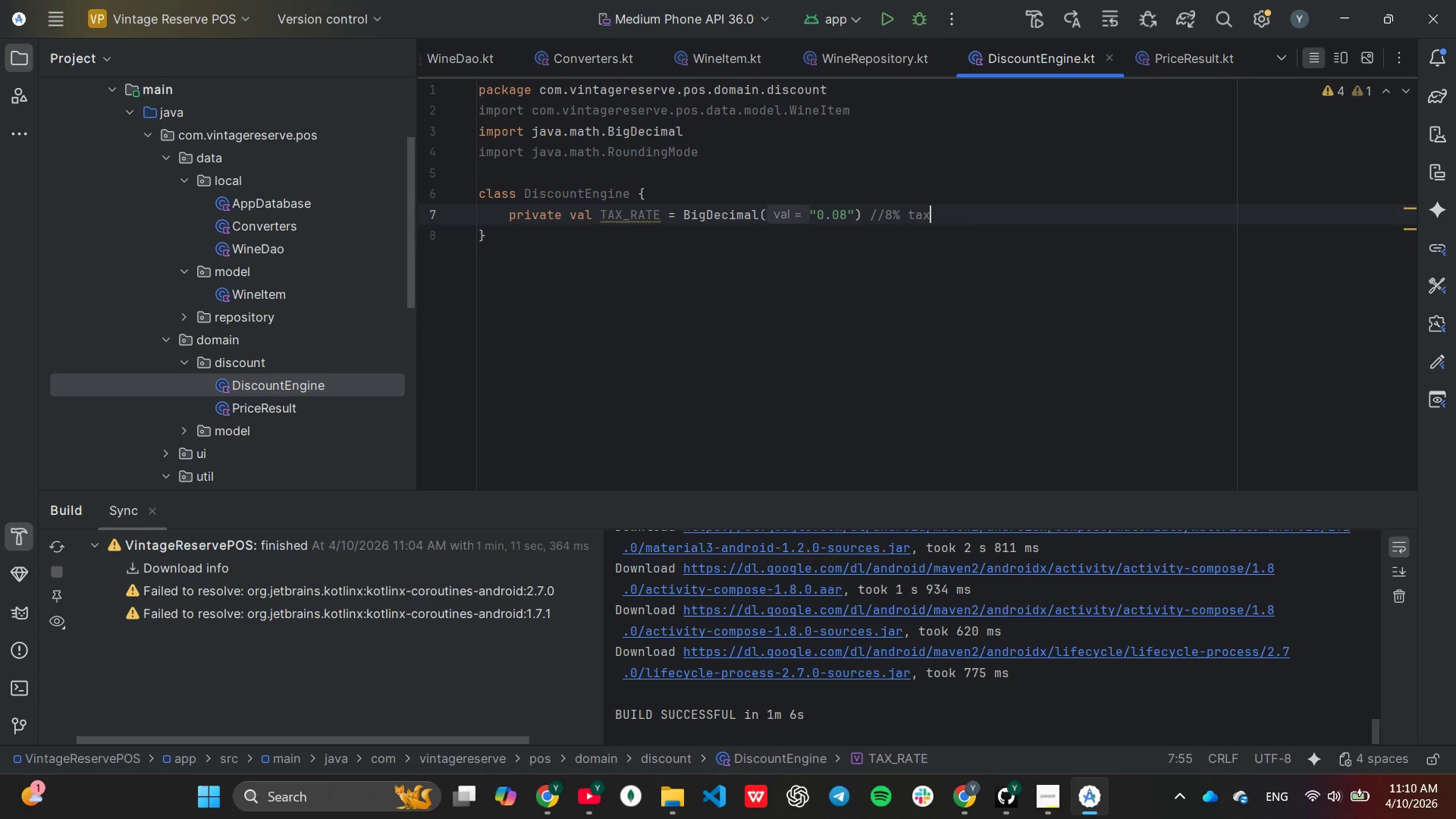 
key(Enter)
 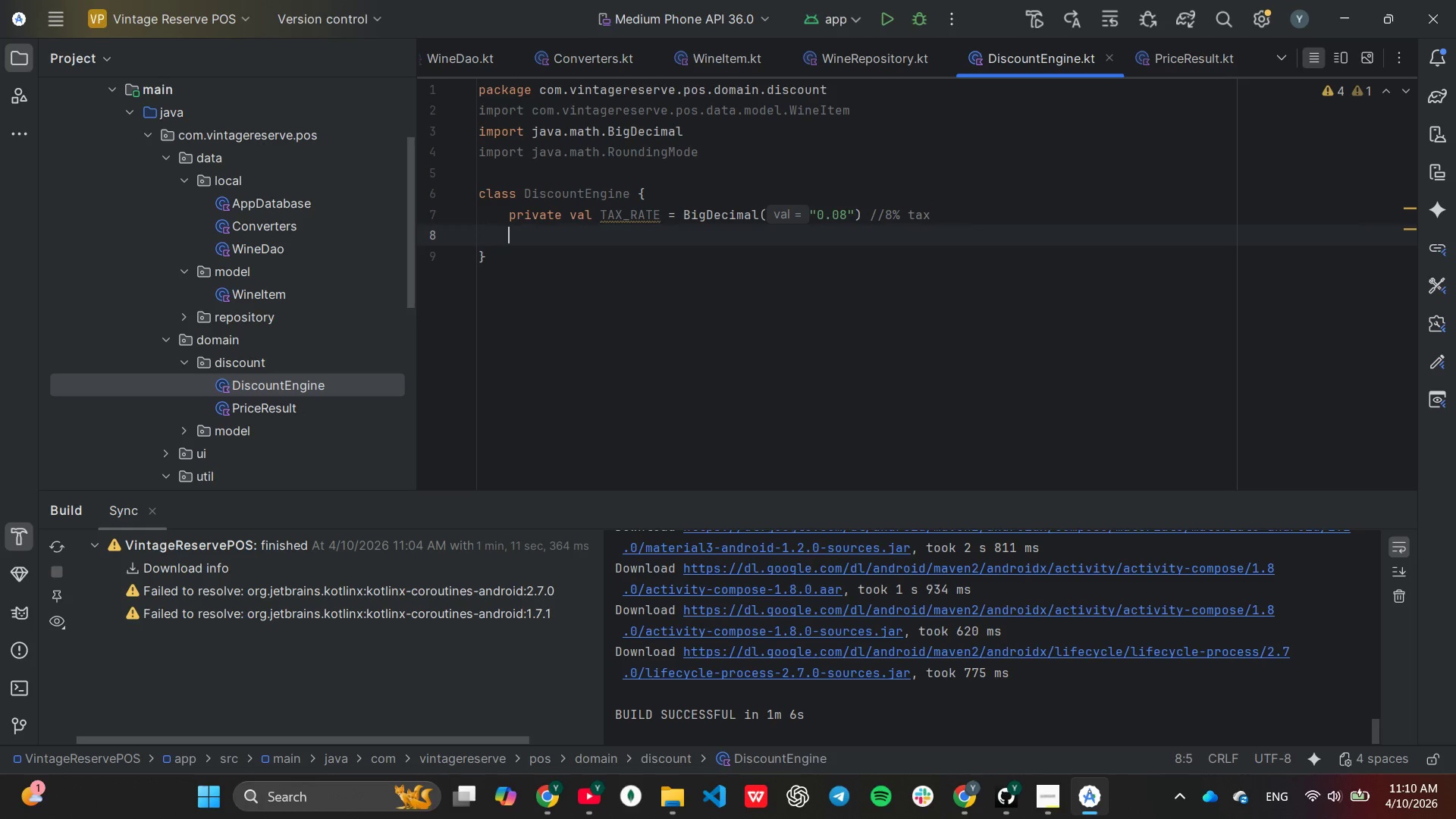 
wait(9.14)
 